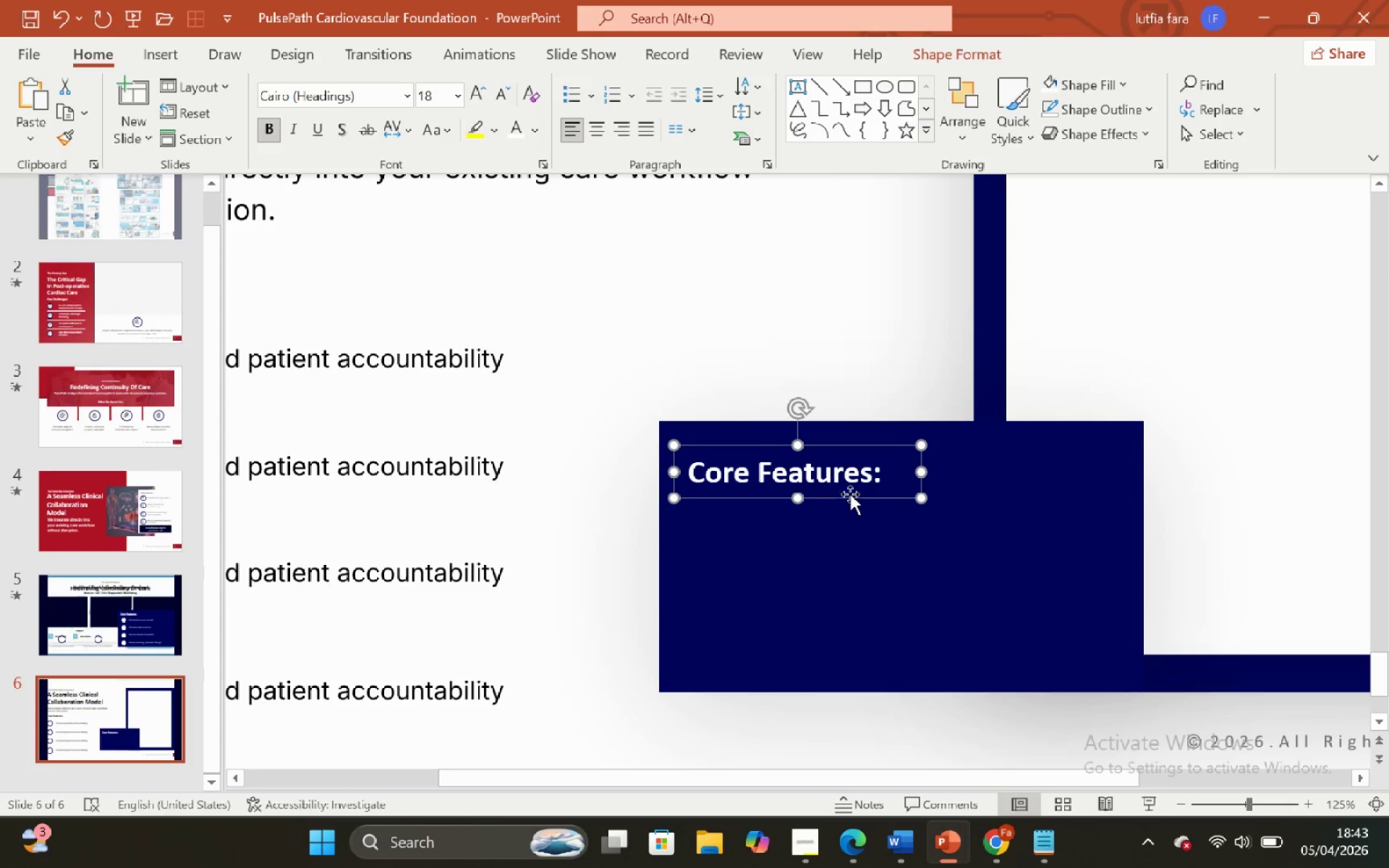 
hold_key(key=ShiftLeft, duration=1.8)
left_click_drag(start_coordinate=[854, 496], to_coordinate=[844, 482])
 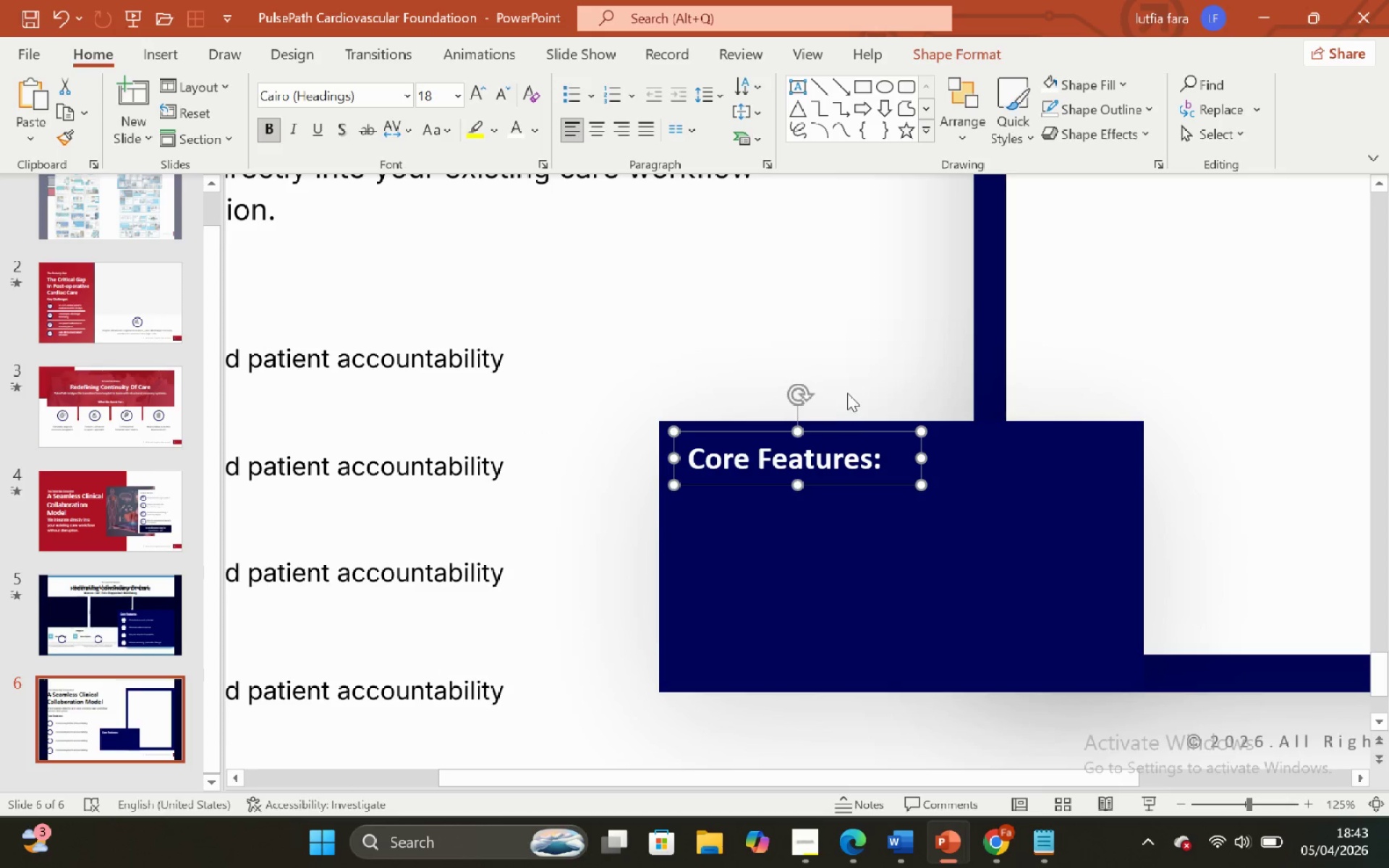 
left_click([848, 386])
 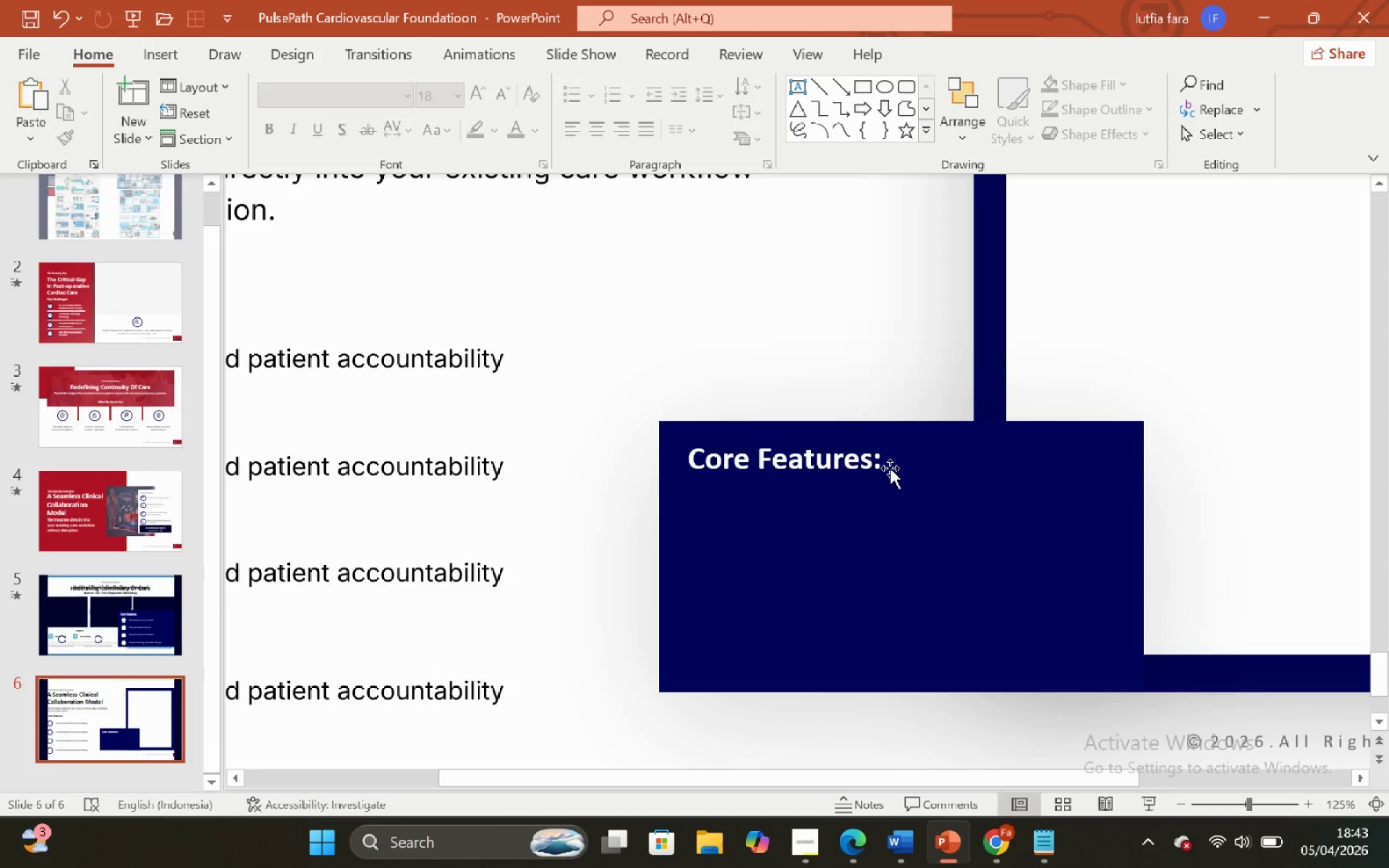 
left_click([890, 467])
 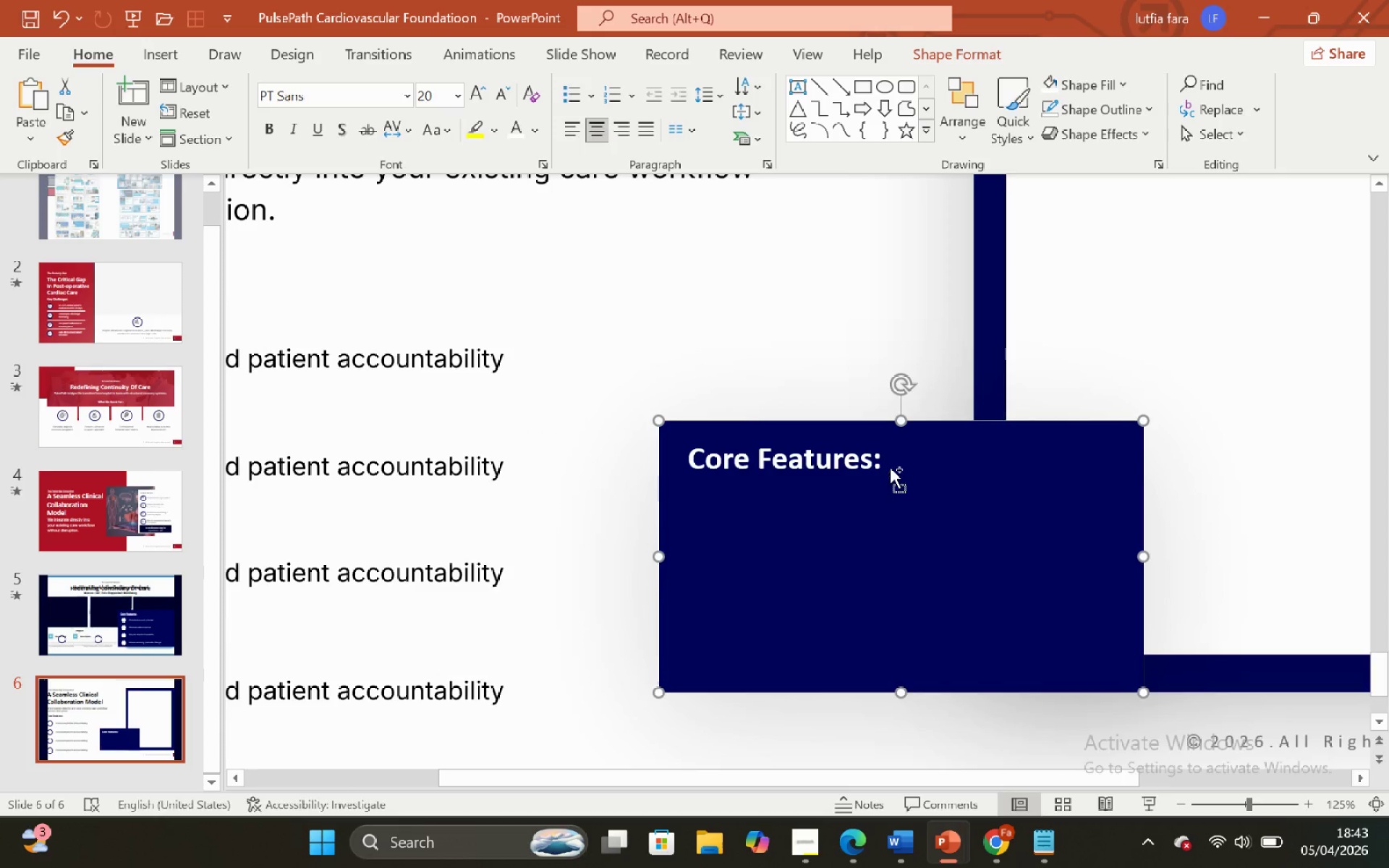 
hold_key(key=ControlLeft, duration=1.08)
hold_key(key=ShiftLeft, duration=1.03)
scroll: coordinate [890, 467], scroll_direction: down, amount: 1.0
 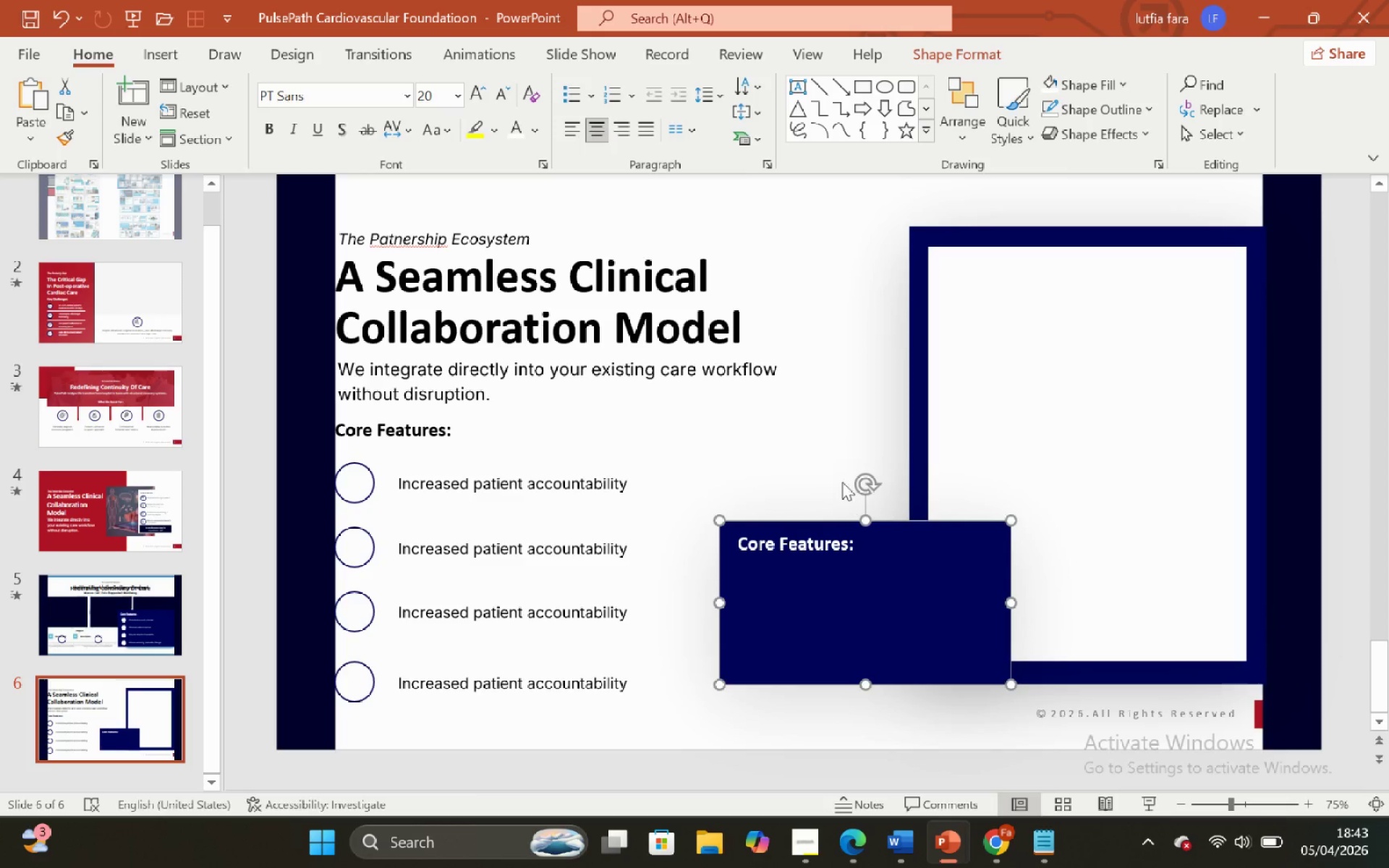 
left_click([778, 439])
 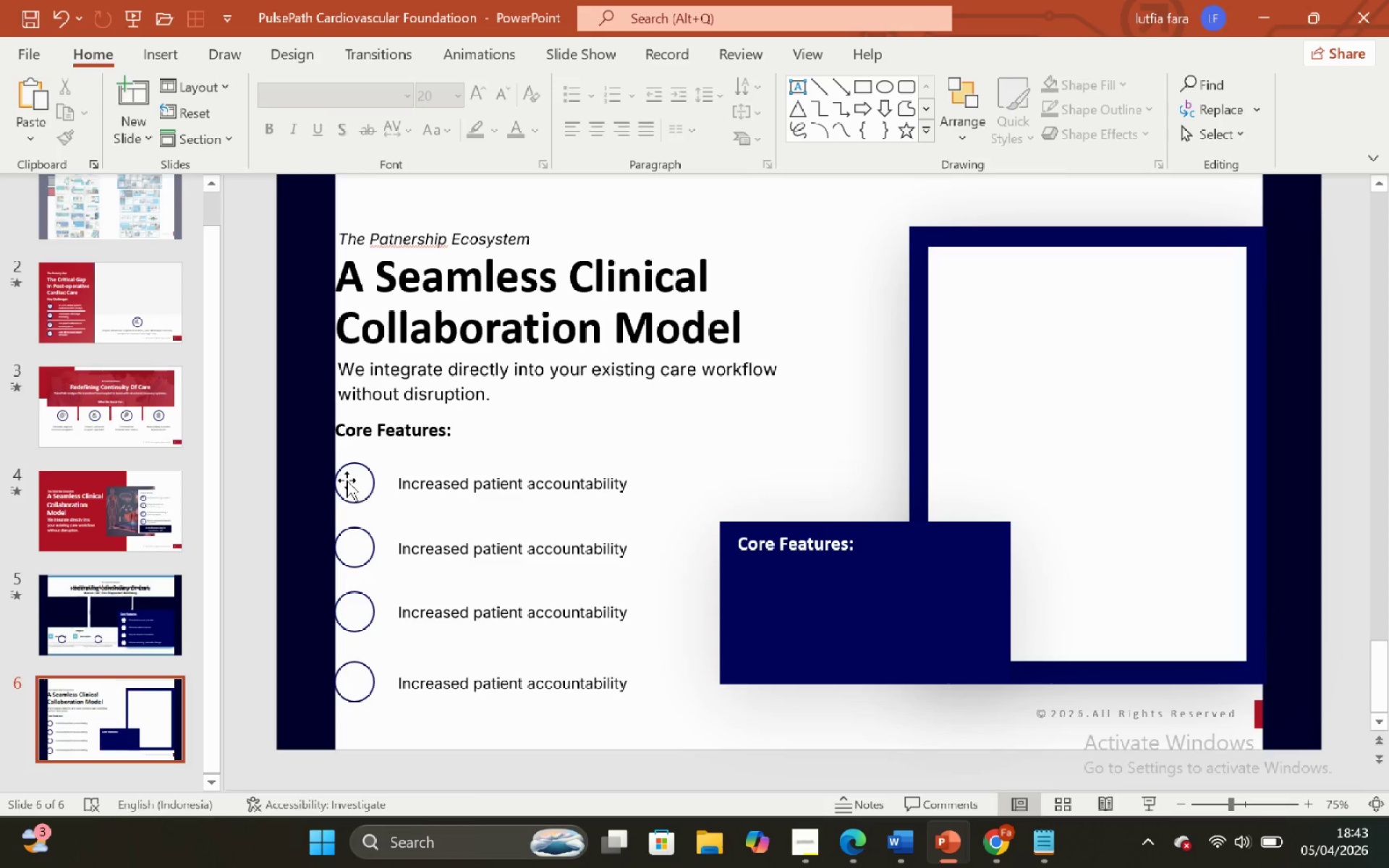 
hold_key(key=ShiftLeft, duration=0.48)
double_click([413, 482])
 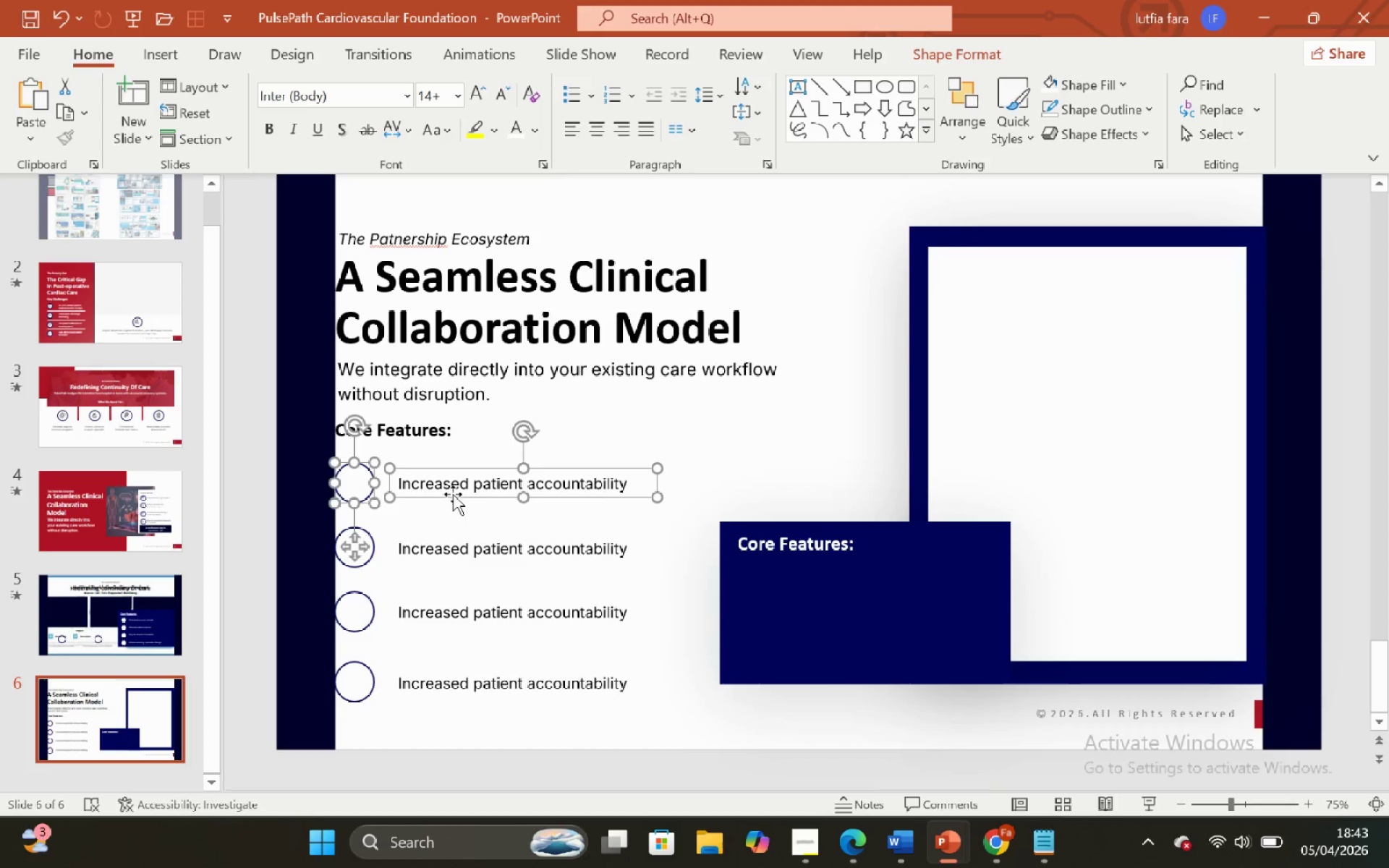 
key(Control+C)
 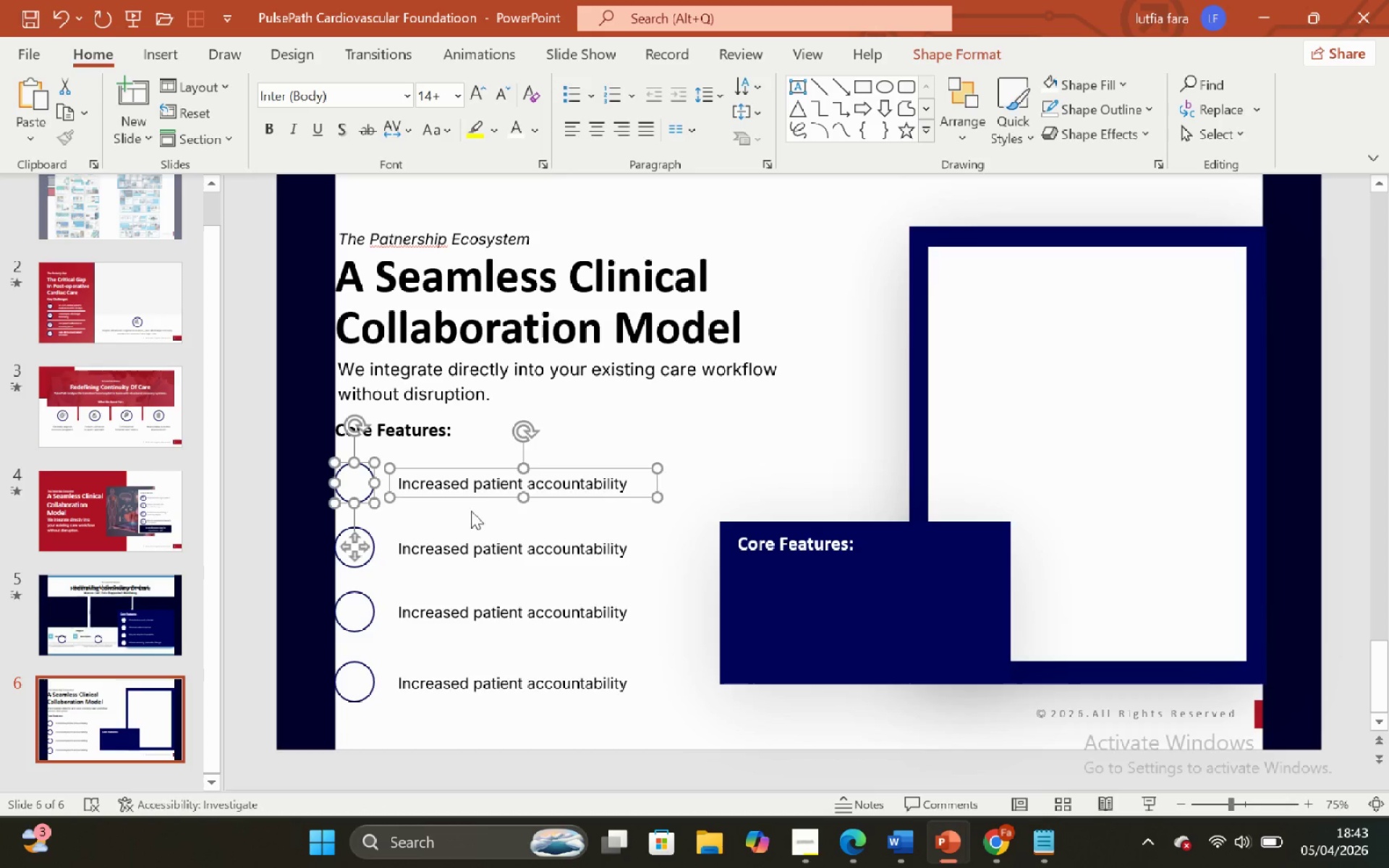 
key(Control+V)
 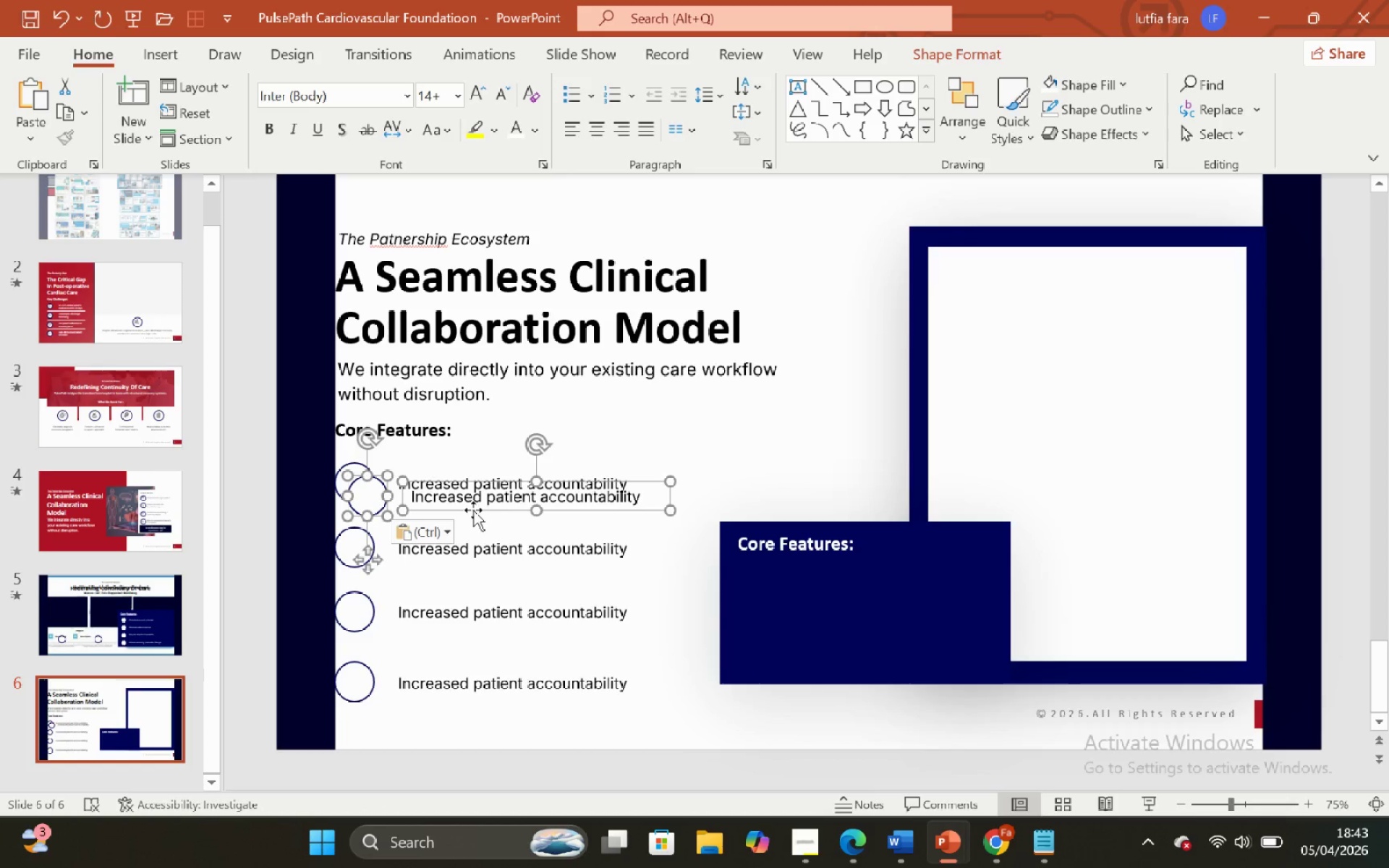 
left_click_drag(start_coordinate=[473, 510], to_coordinate=[855, 597])
 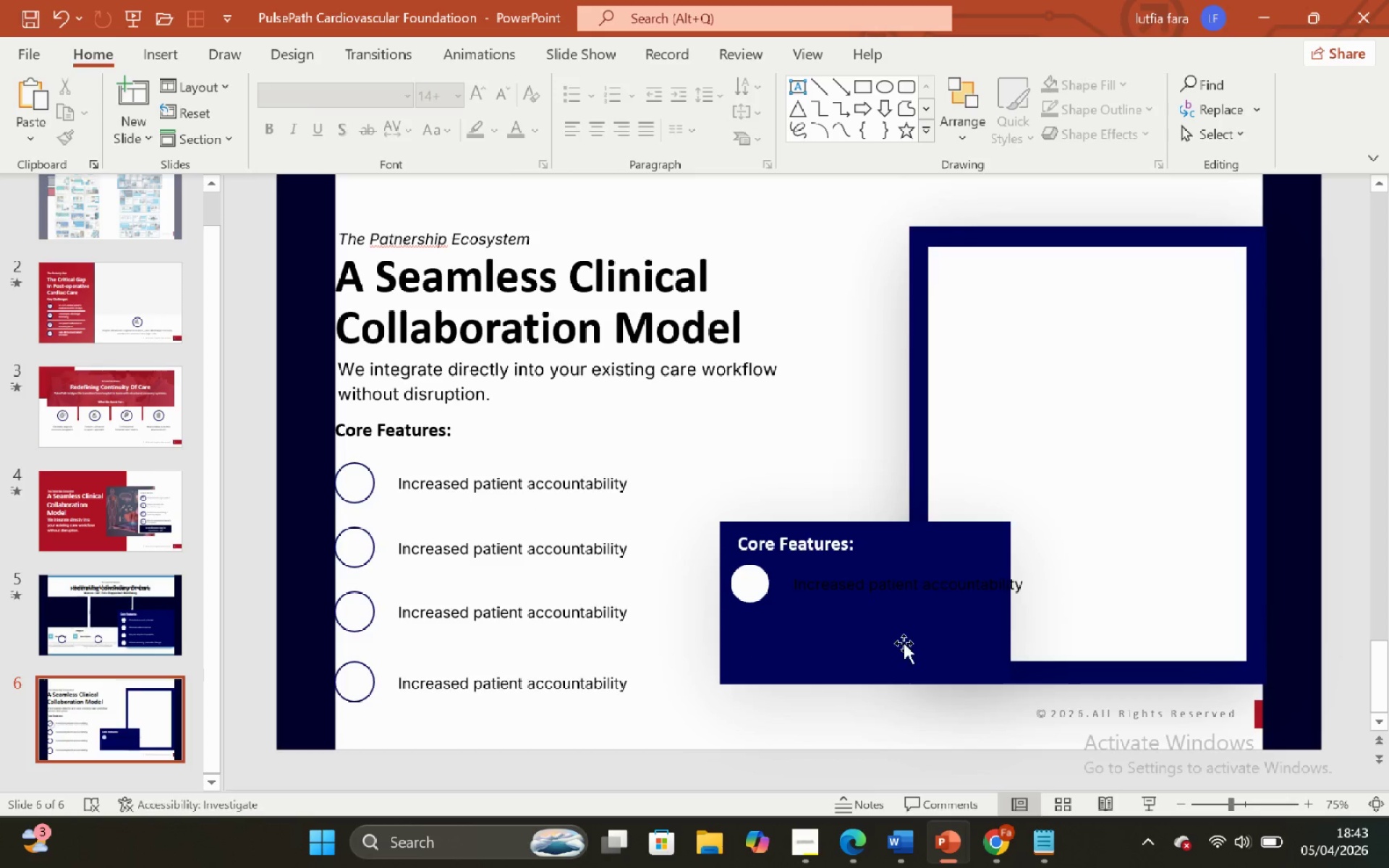 
double_click([933, 583])
 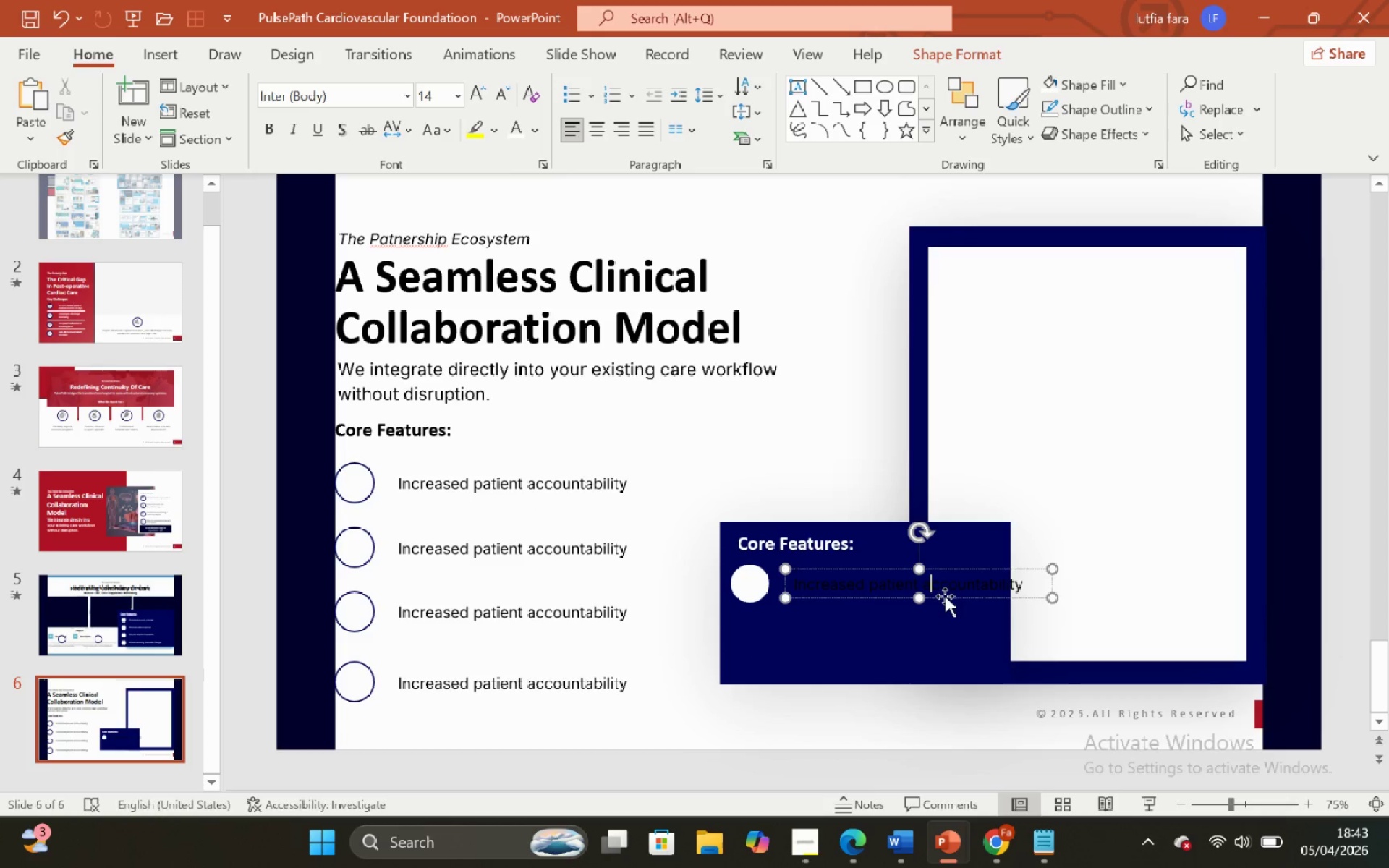 
left_click([945, 596])
 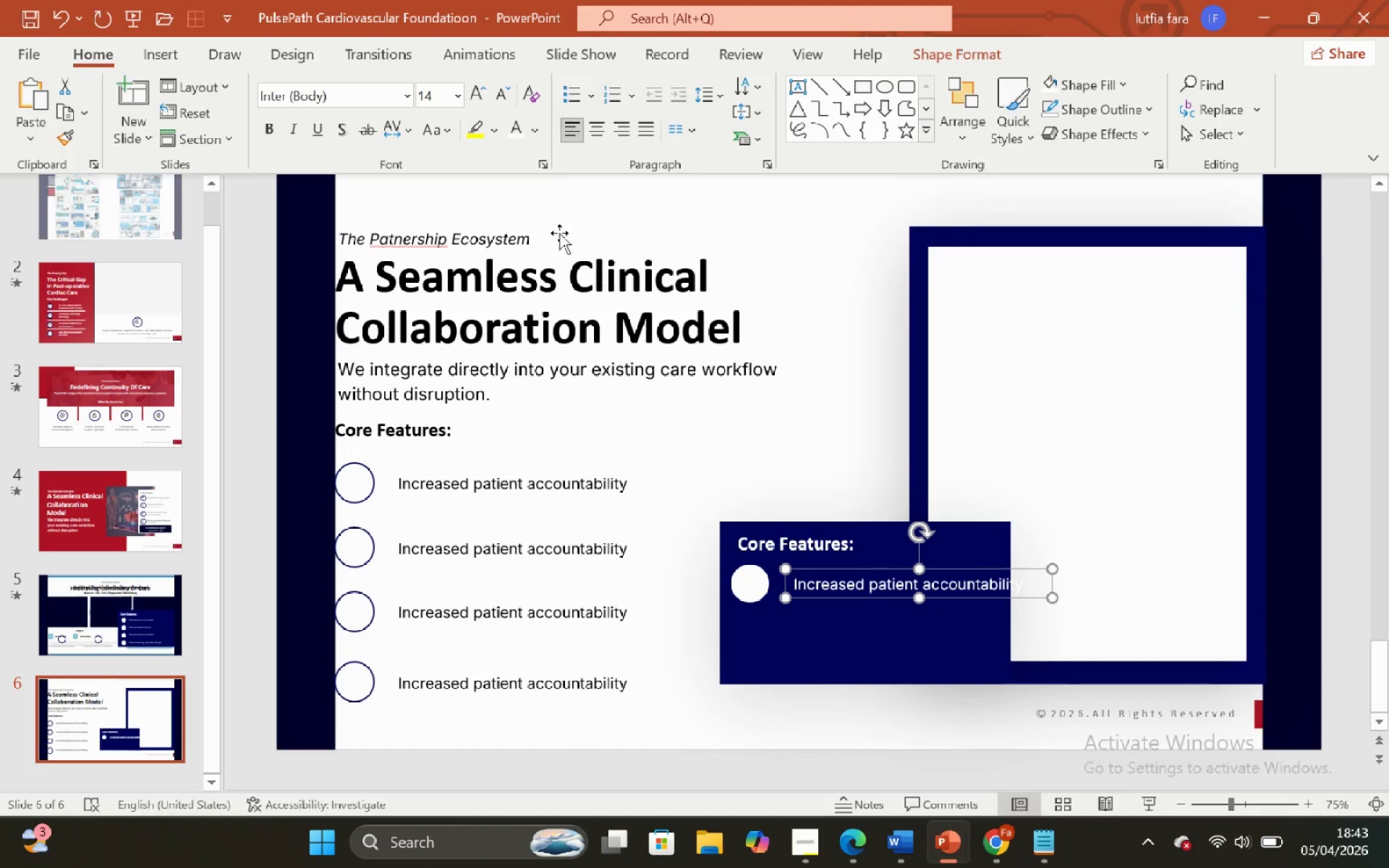 
left_click([491, 101])
 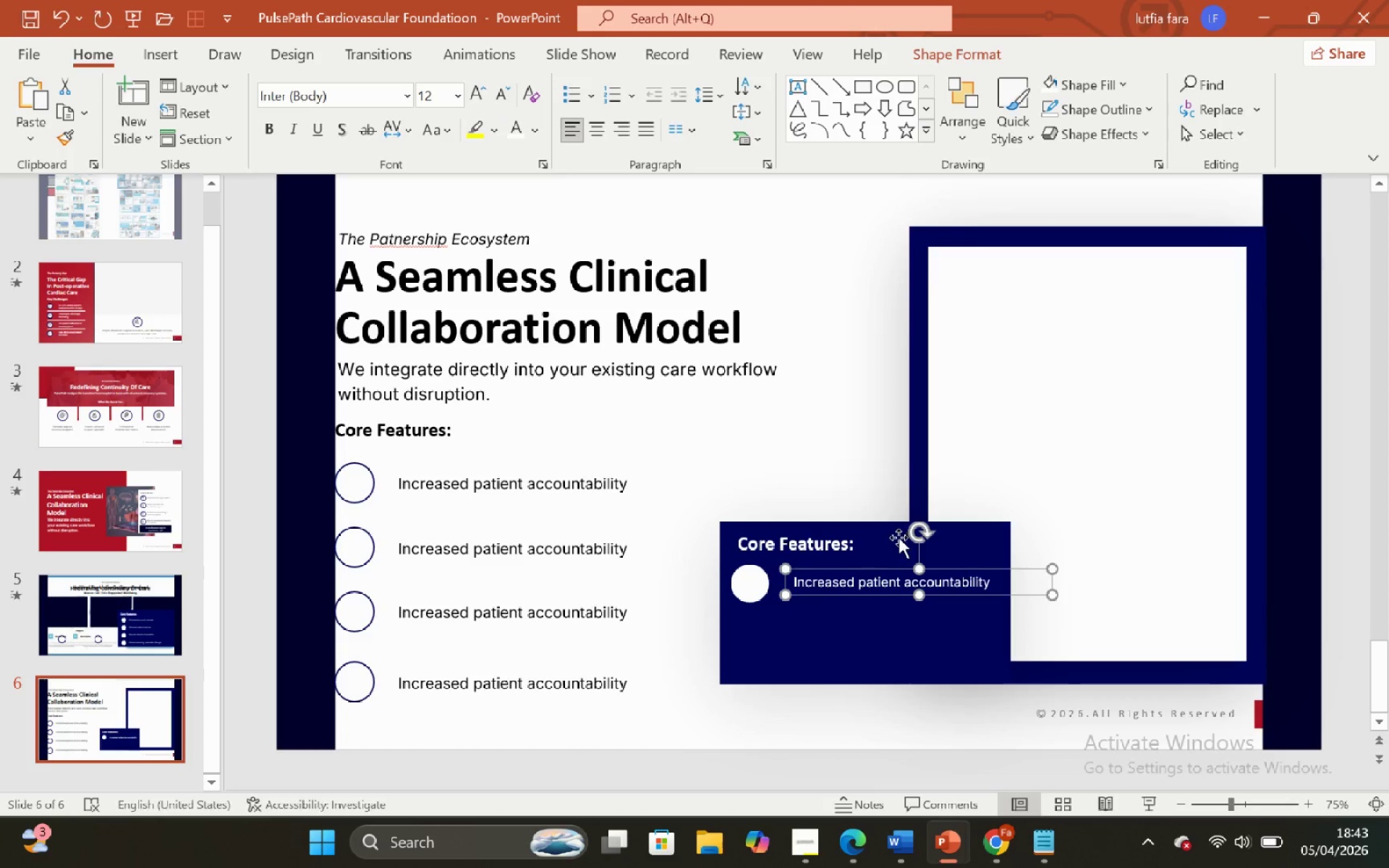 
key(Control+ControlLeft)
 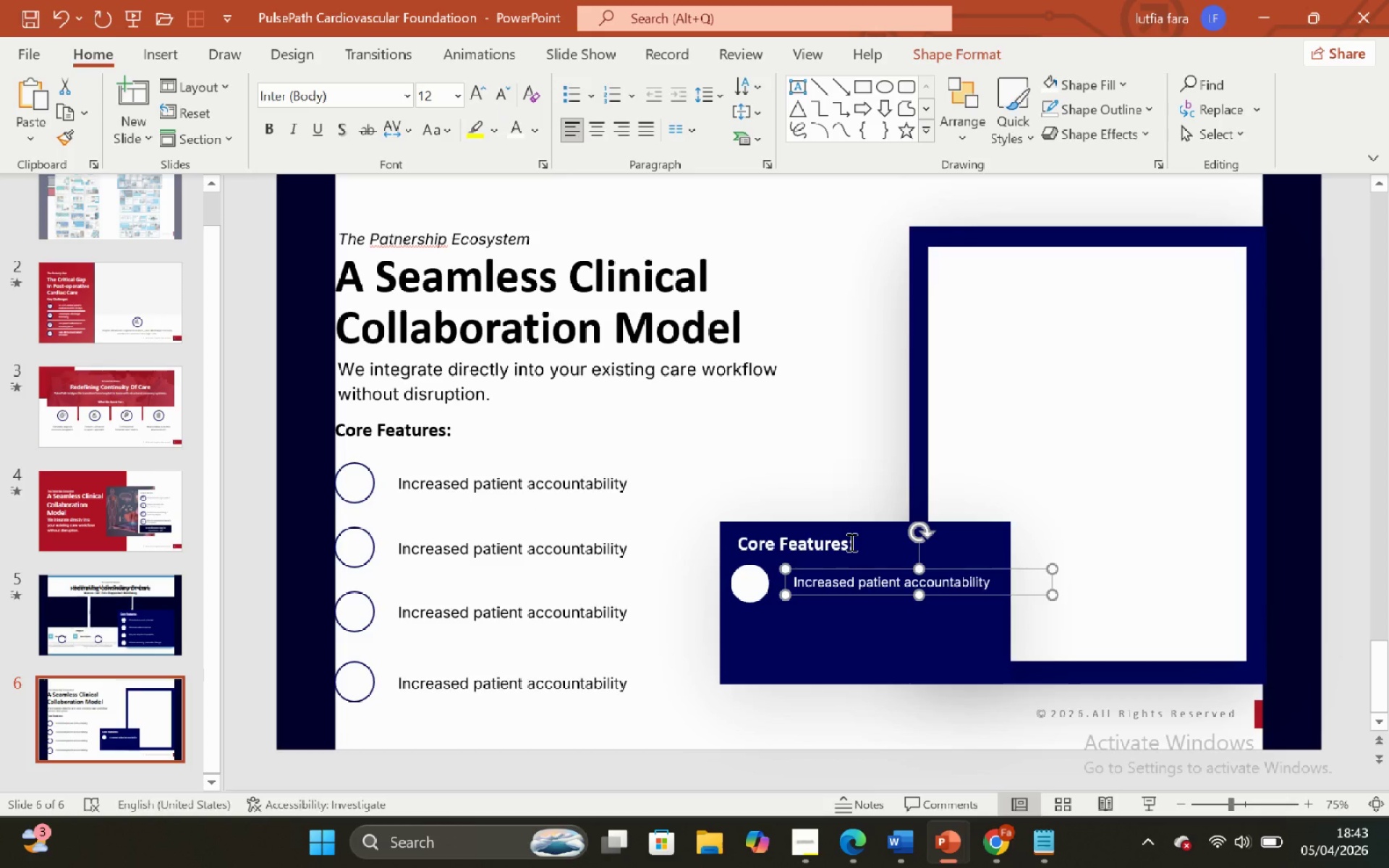 
key(Control+Z)
 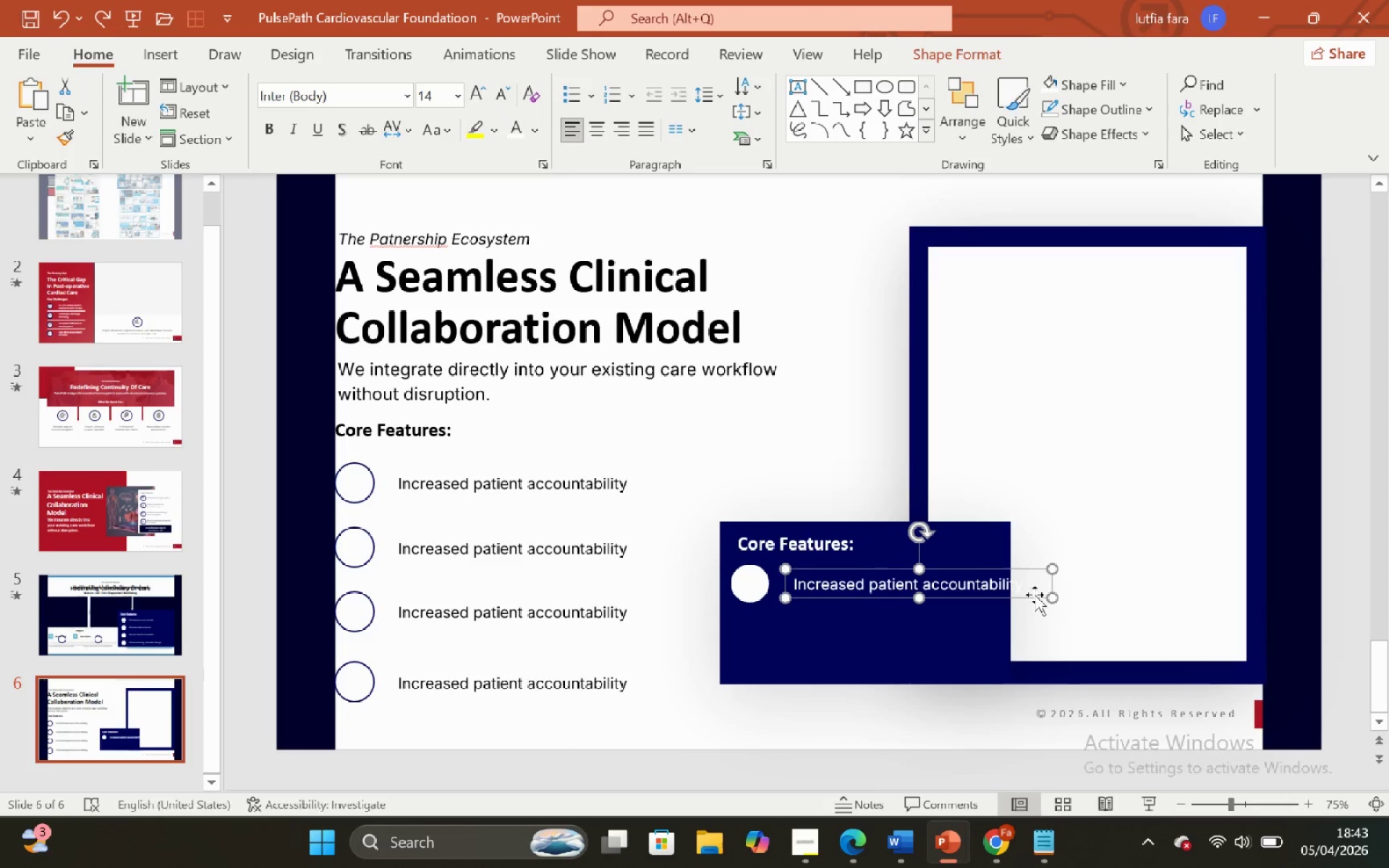 
hold_key(key=ControlLeft, duration=0.45)
hold_key(key=ShiftLeft, duration=0.48)
scroll: coordinate [1035, 595], scroll_direction: up, amount: 1.0
 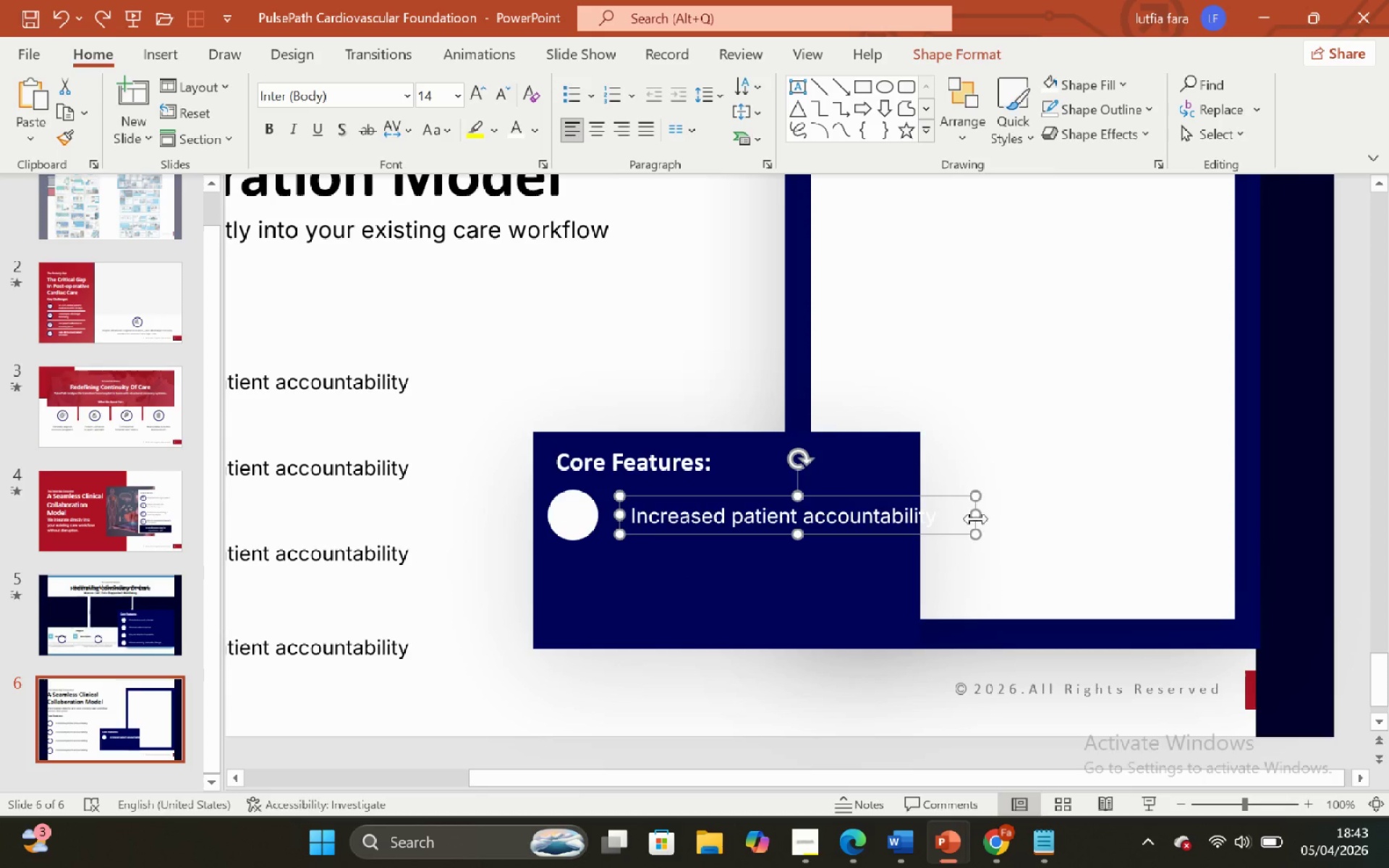 
left_click_drag(start_coordinate=[976, 519], to_coordinate=[844, 518])
 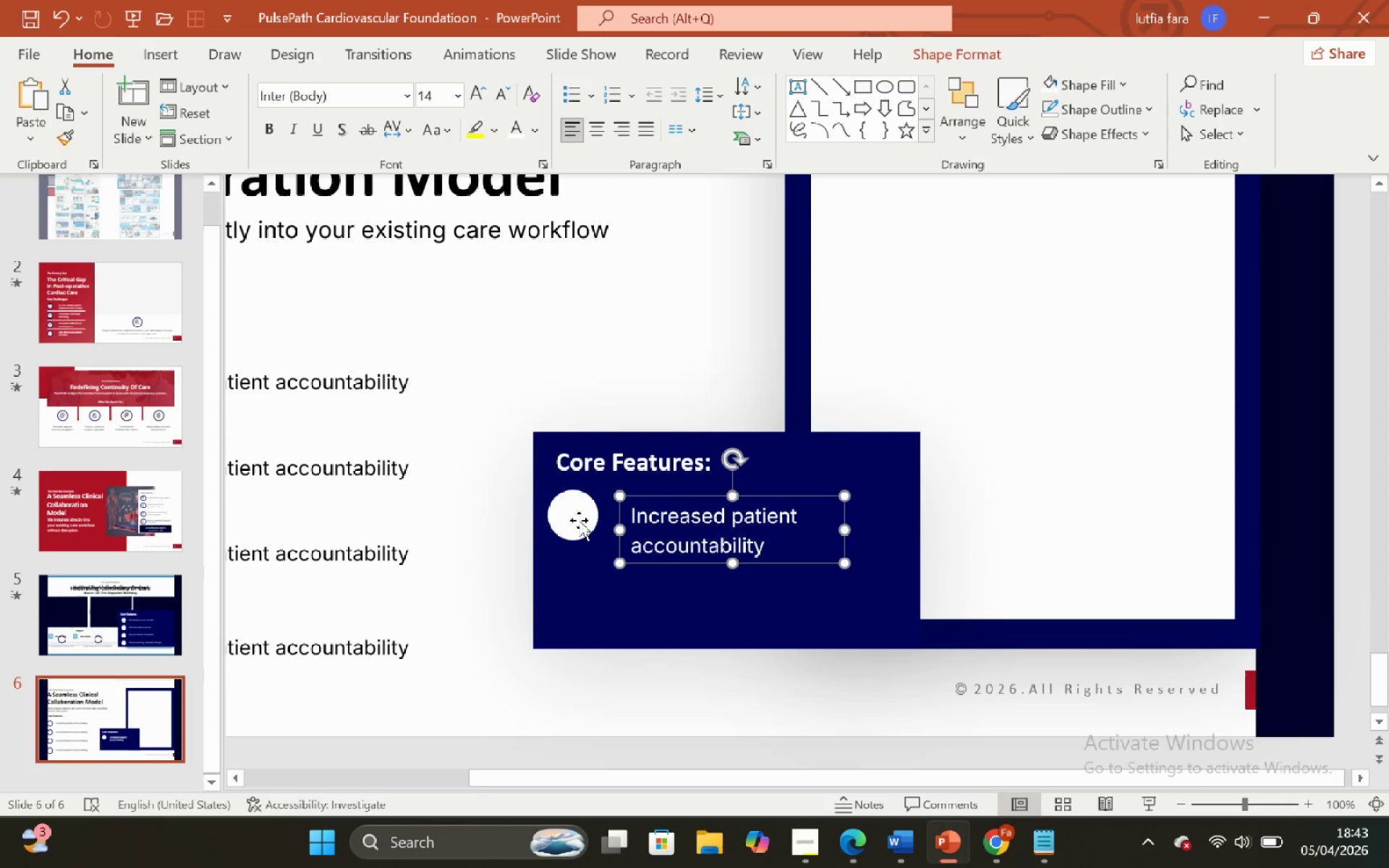 
hold_key(key=ShiftLeft, duration=1.33)
 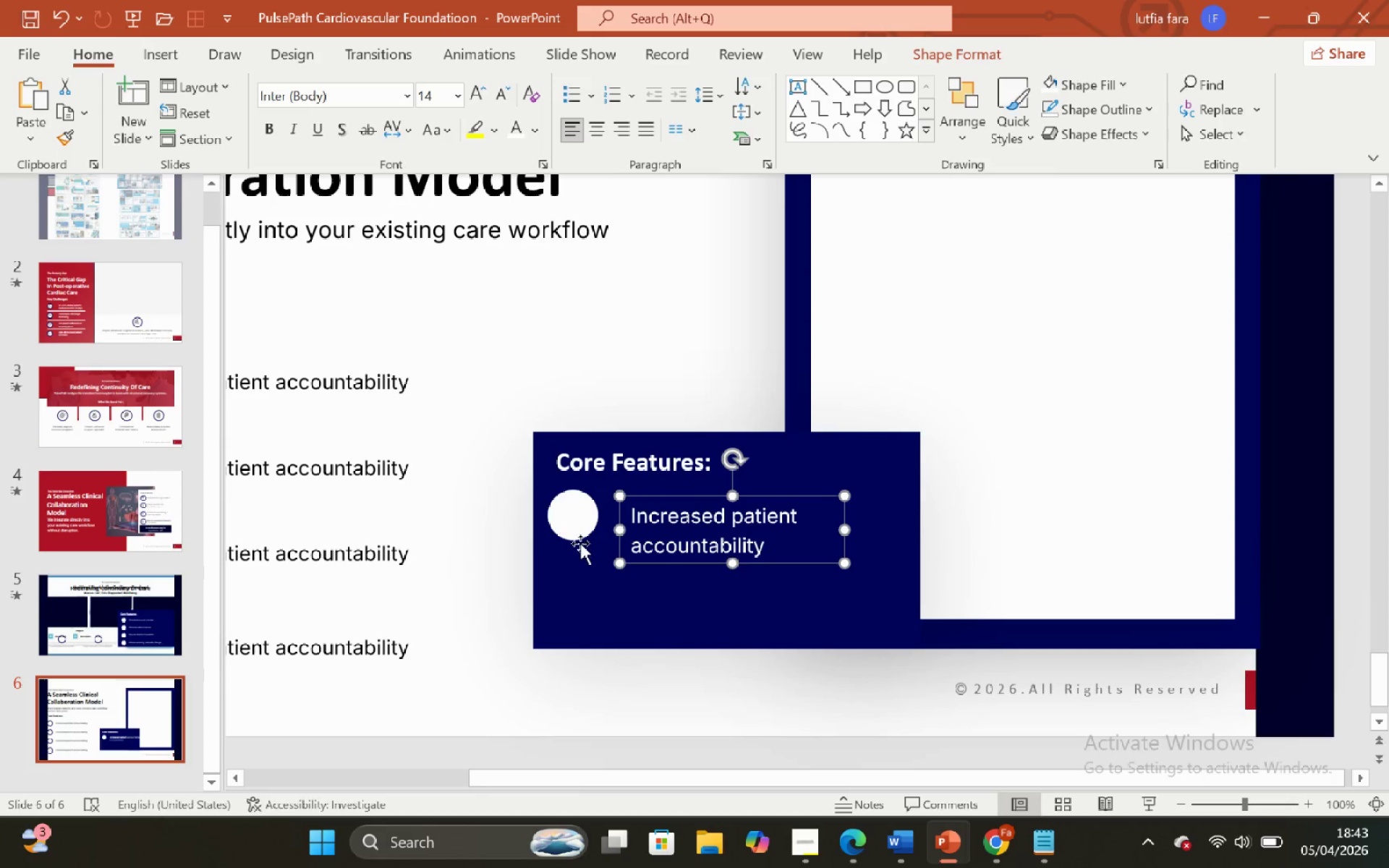 
hold_key(key=ShiftLeft, duration=0.55)
left_click([577, 514])
 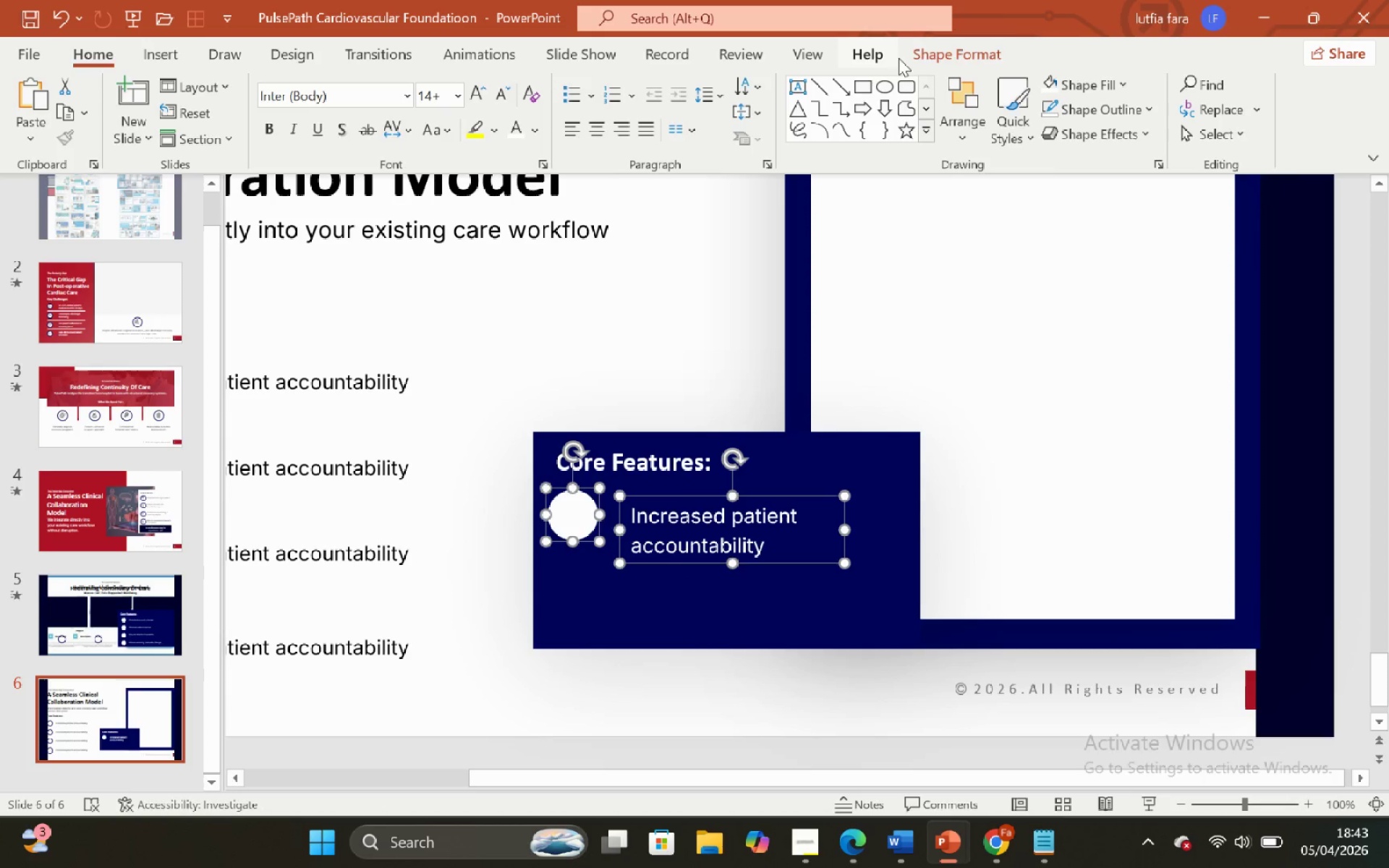 
left_click([921, 46])
 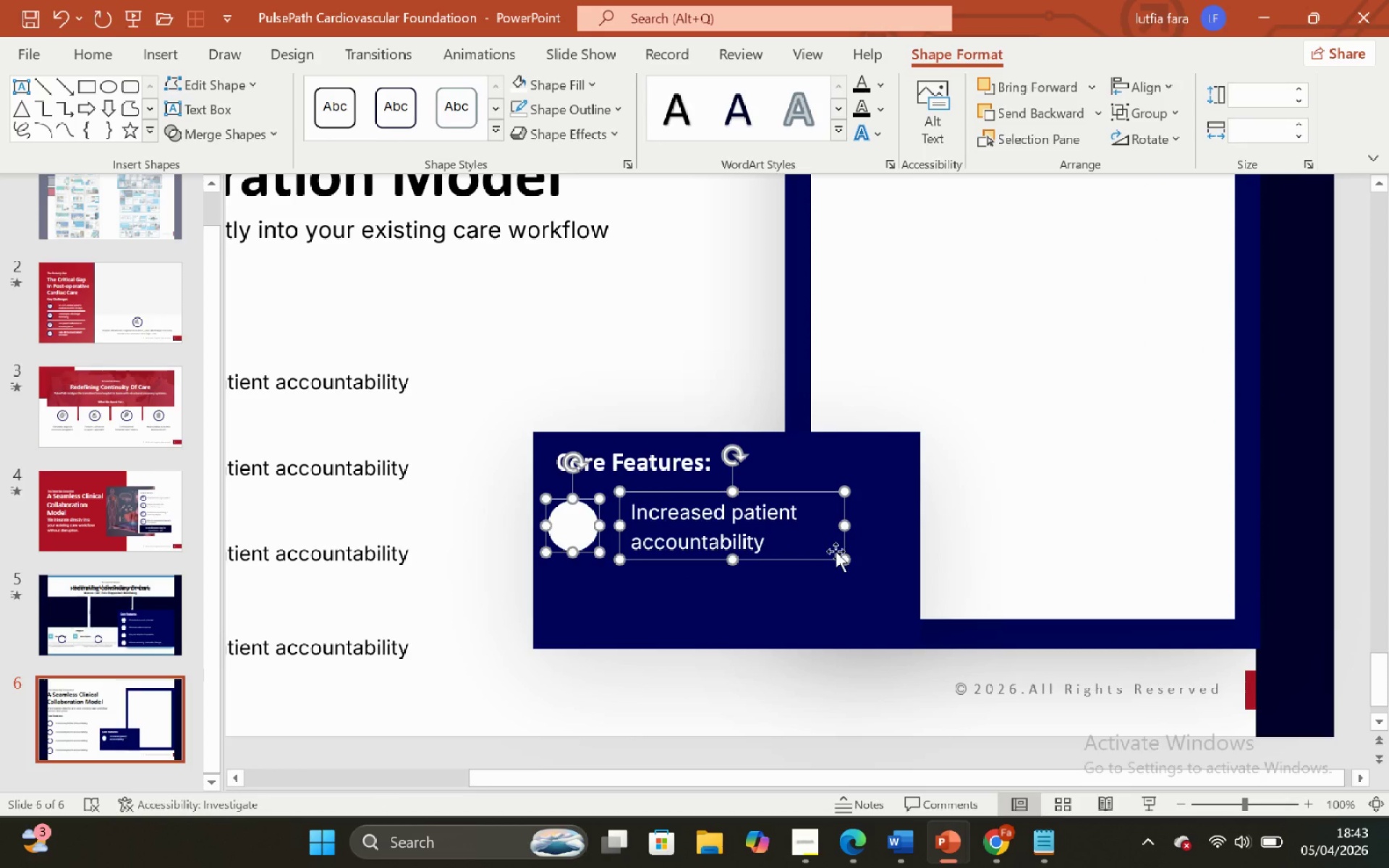 
left_click_drag(start_coordinate=[804, 559], to_coordinate=[803, 637])
 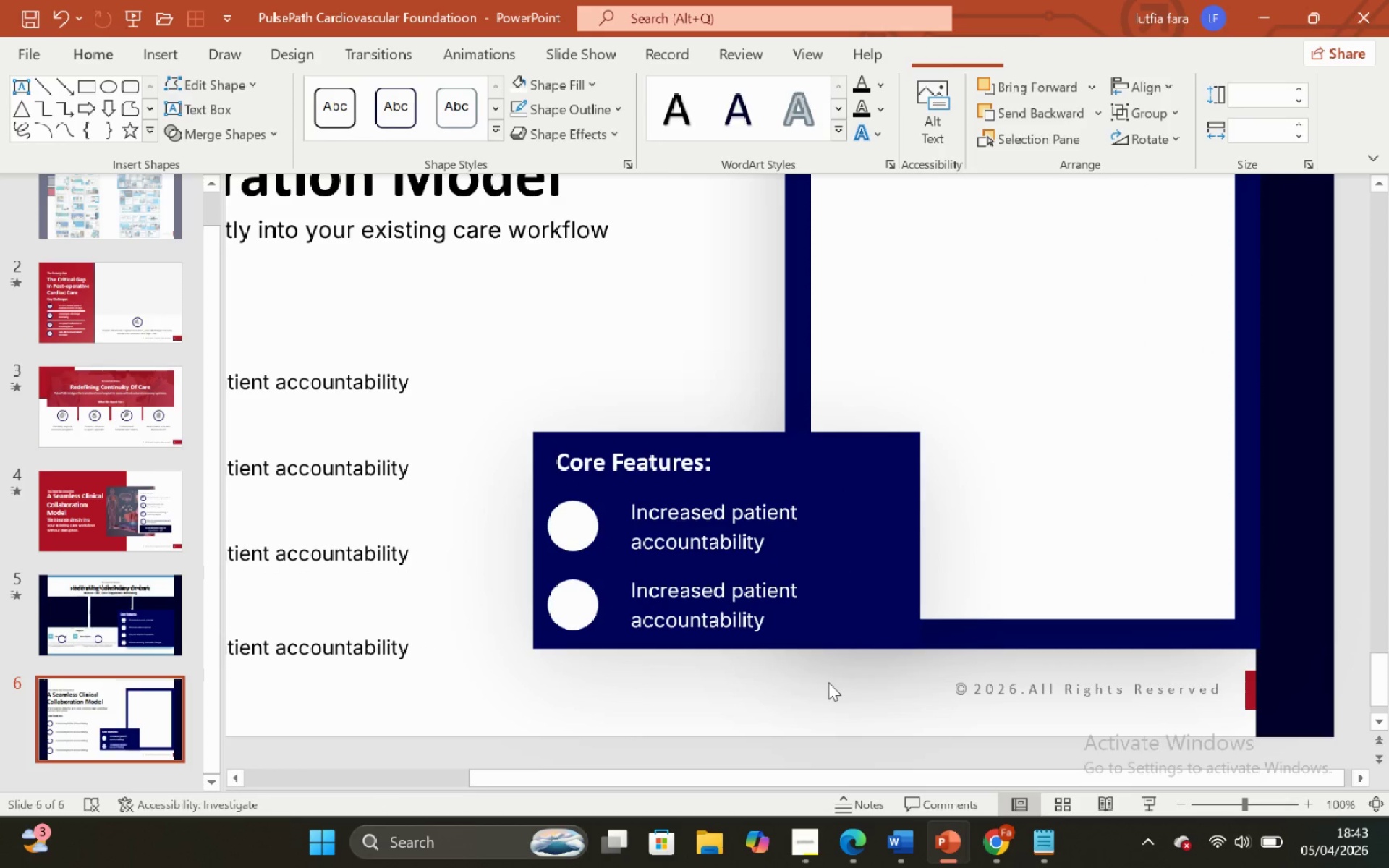 
hold_key(key=ControlLeft, duration=1.8)
 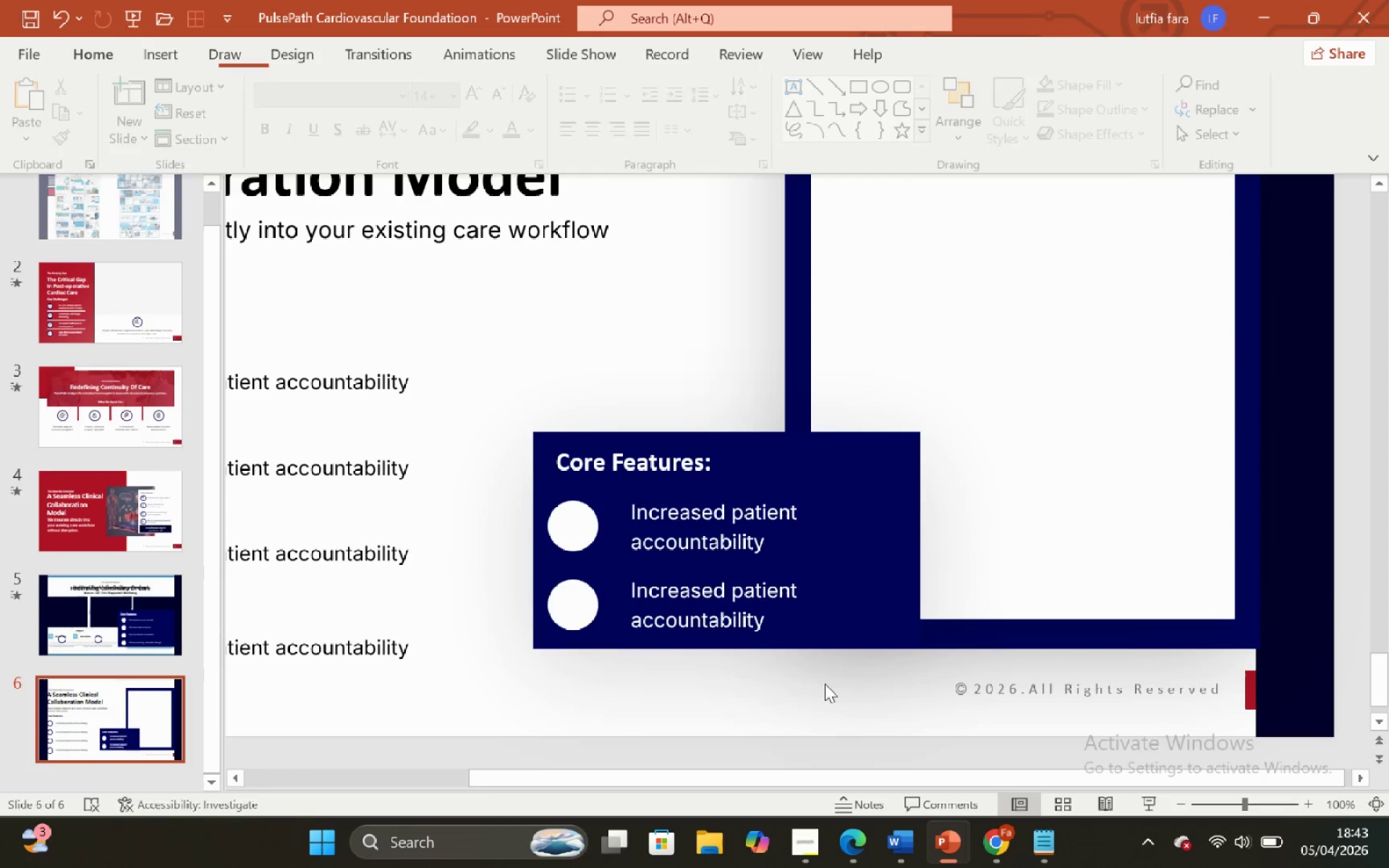 
hold_key(key=ShiftLeft, duration=1.75)
 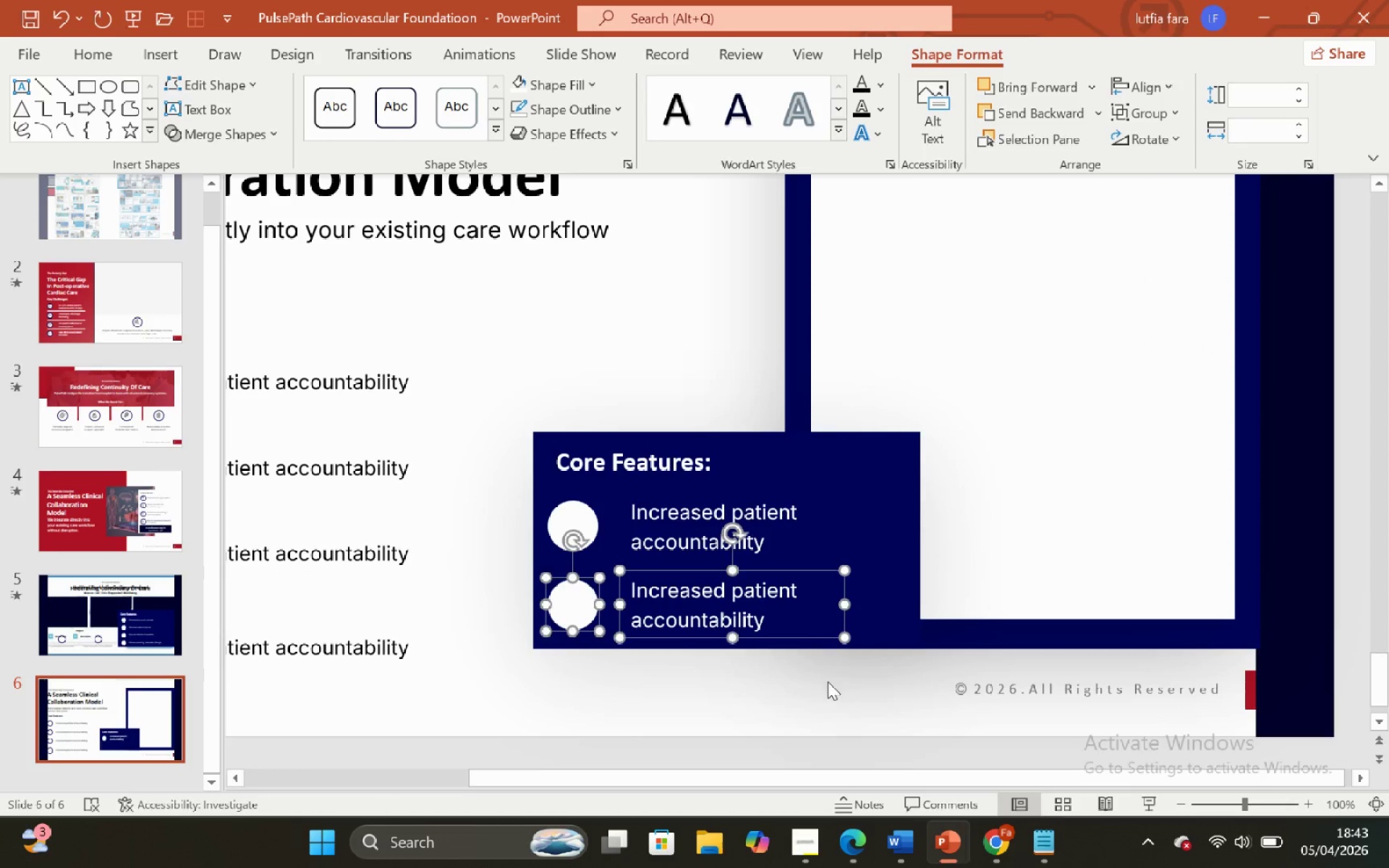 
left_click([828, 681])
 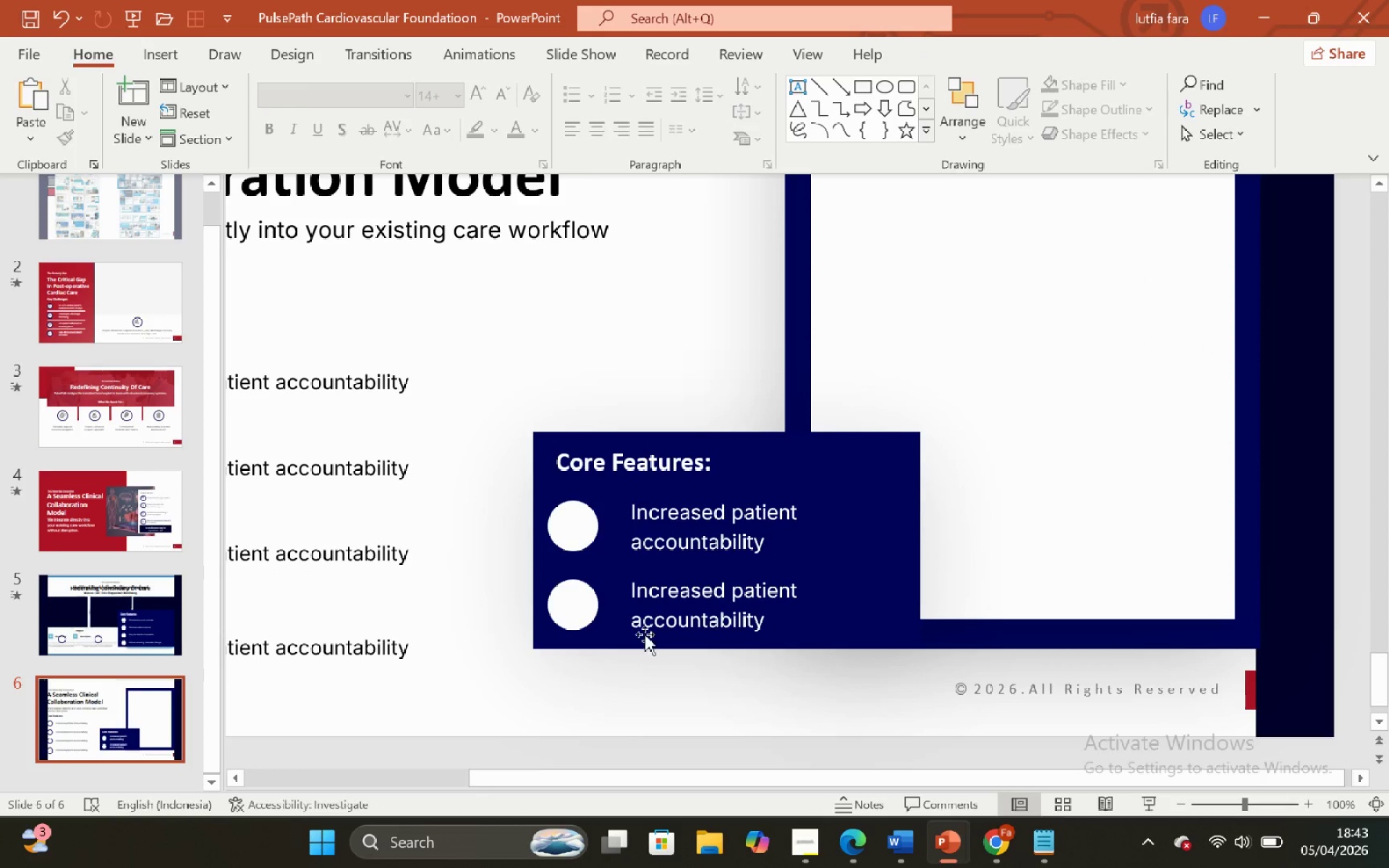 
left_click([560, 608])
 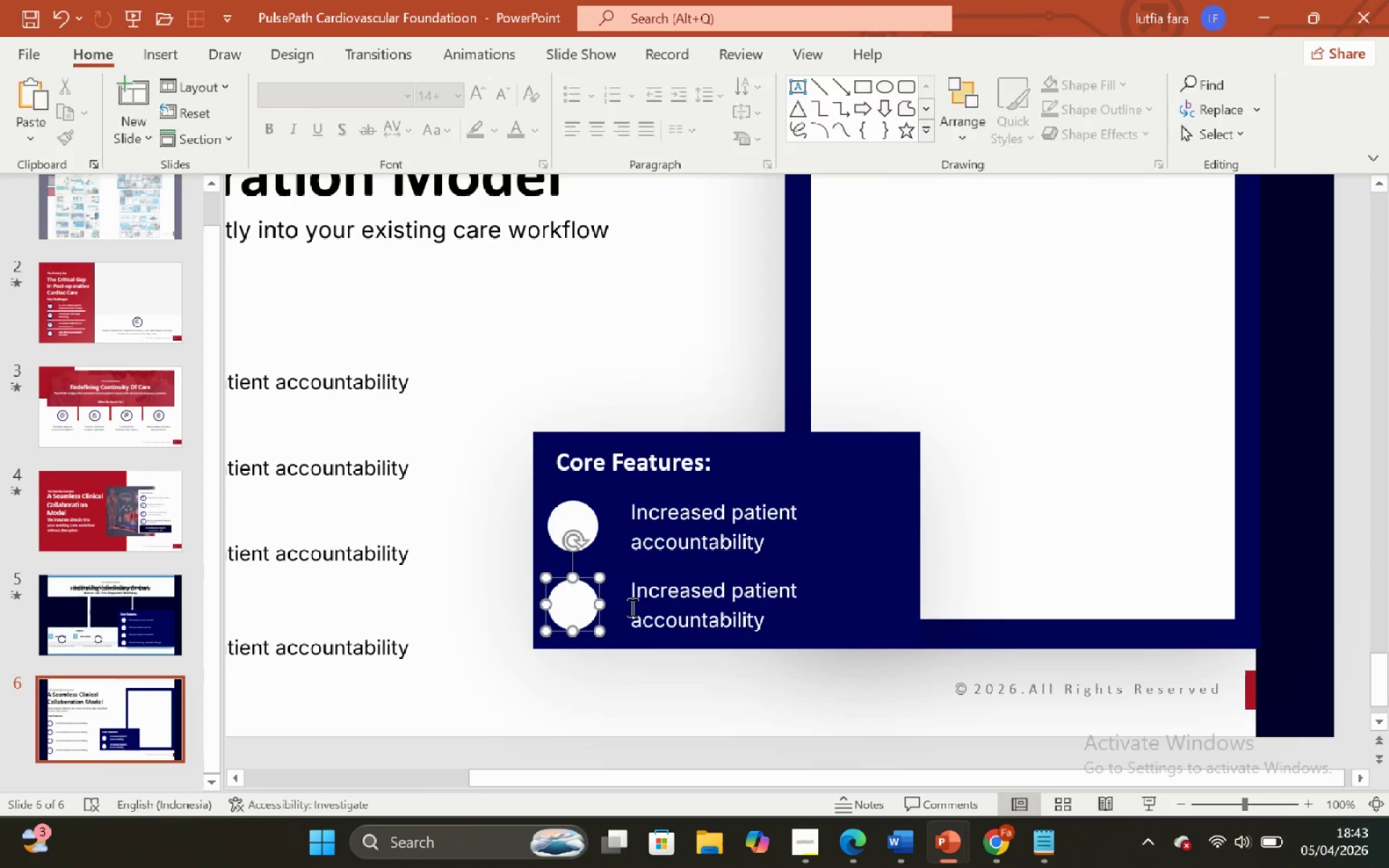 
hold_key(key=ShiftLeft, duration=0.44)
 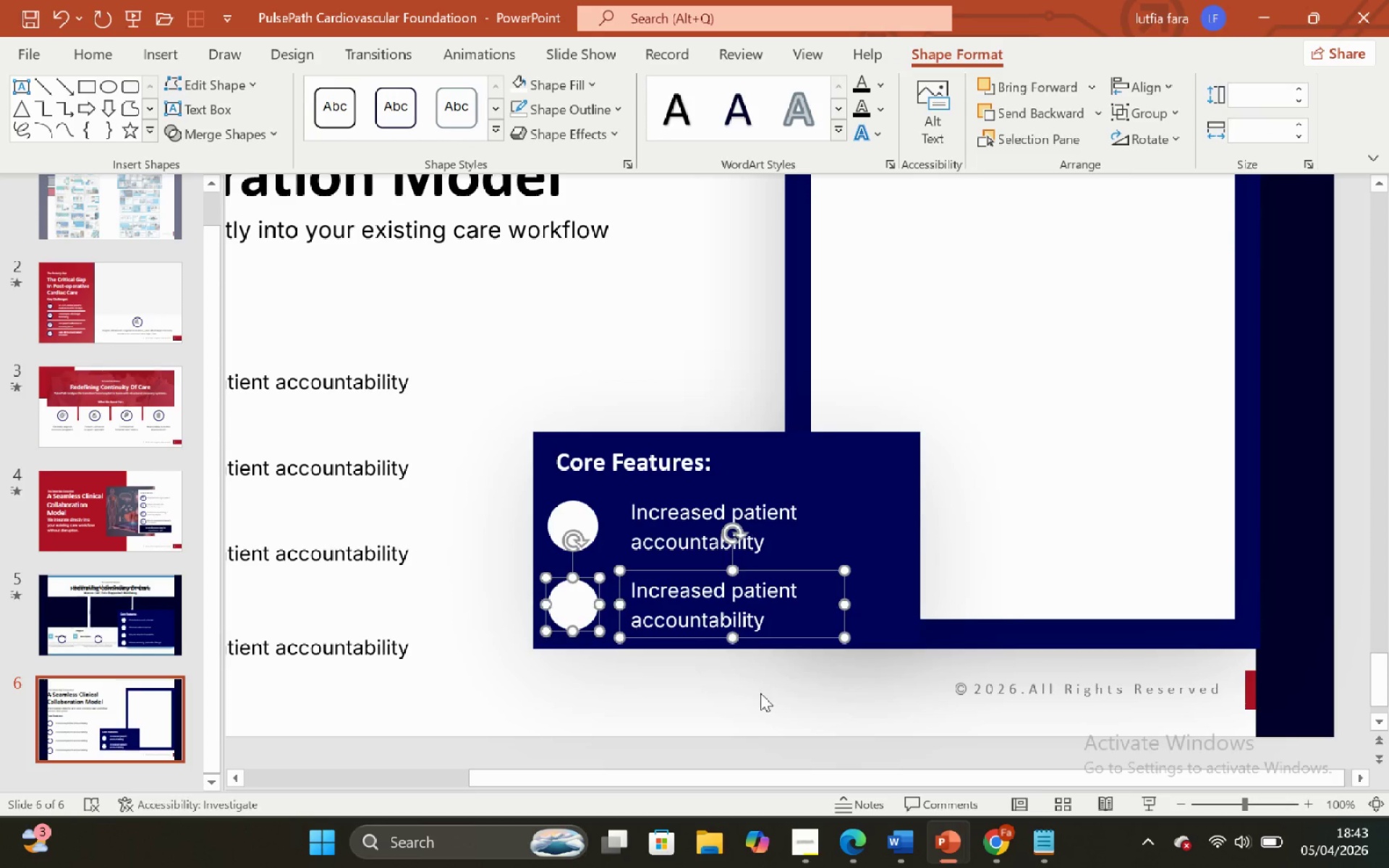 
left_click([760, 693])
 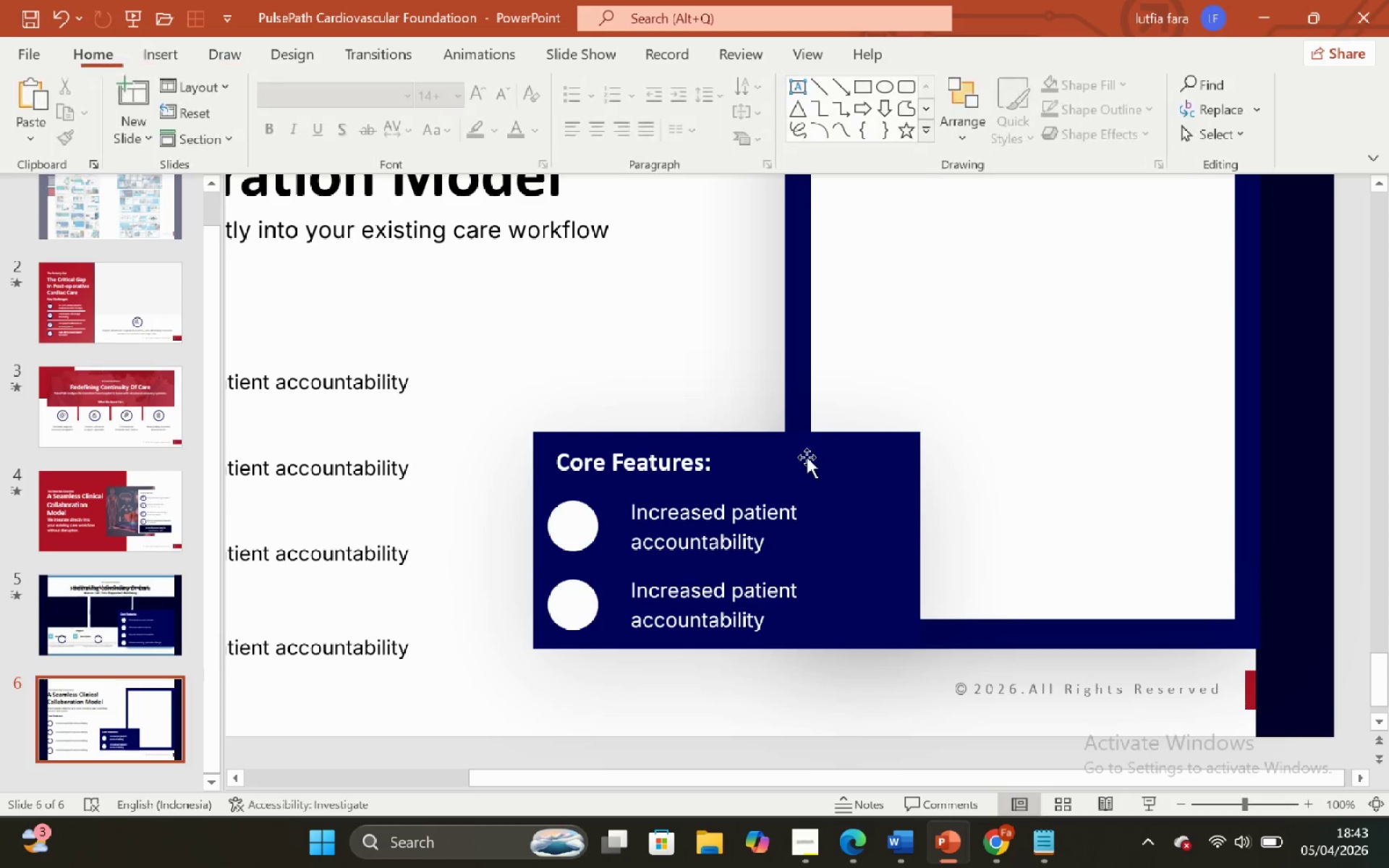 
left_click([806, 441])
 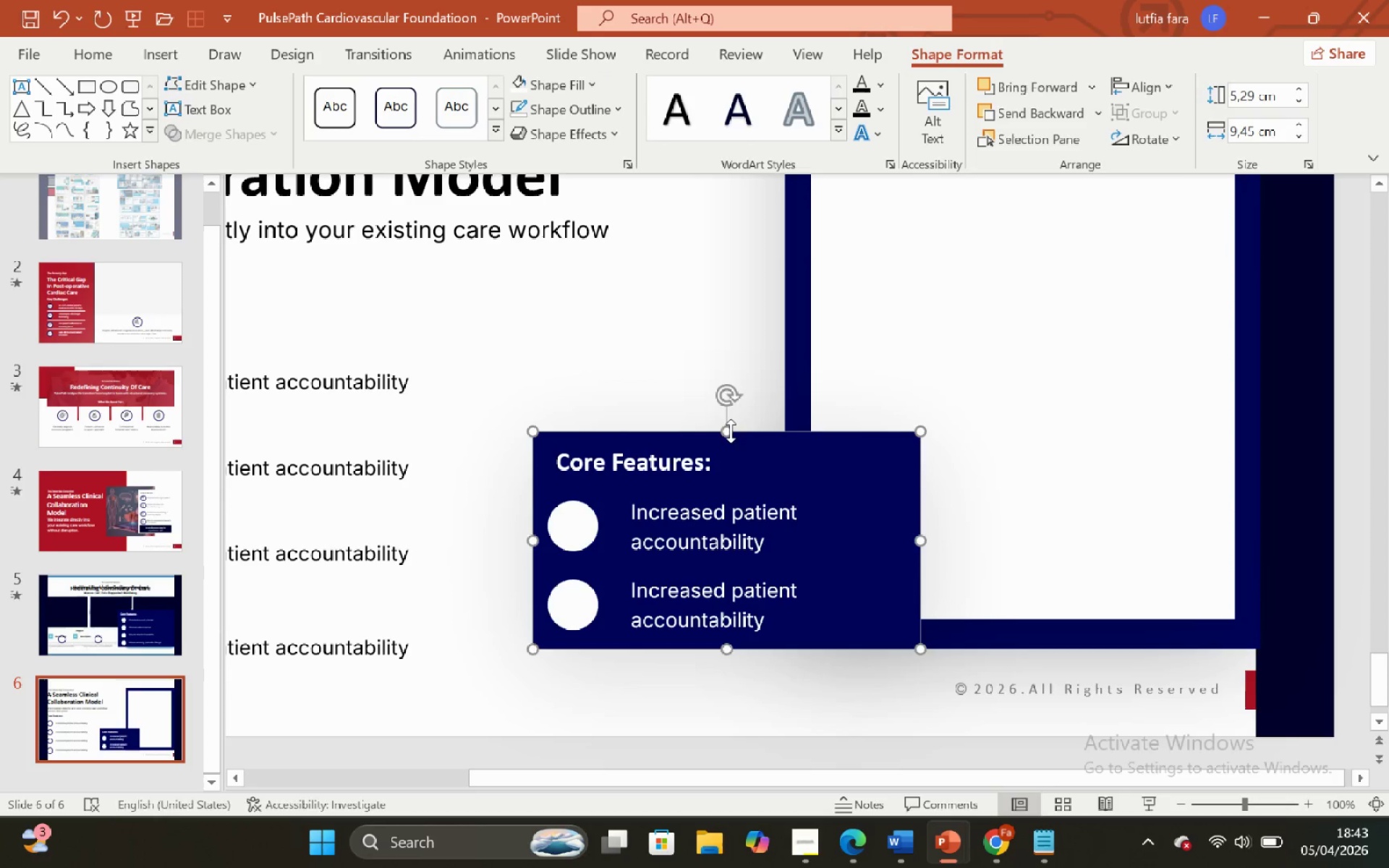 
hold_key(key=ShiftLeft, duration=0.78)
left_click_drag(start_coordinate=[726, 428], to_coordinate=[715, 404])
 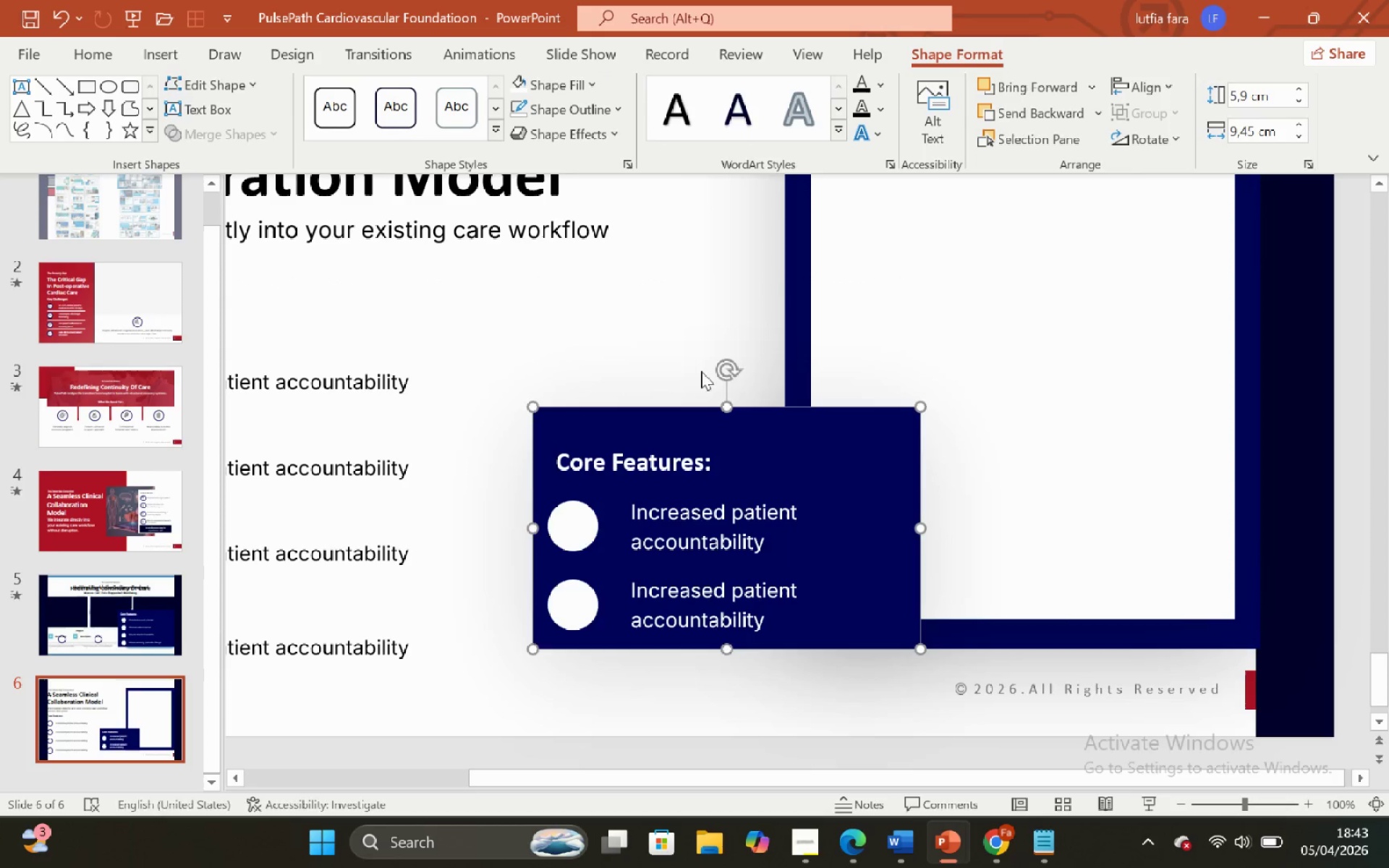 
left_click([694, 354])
 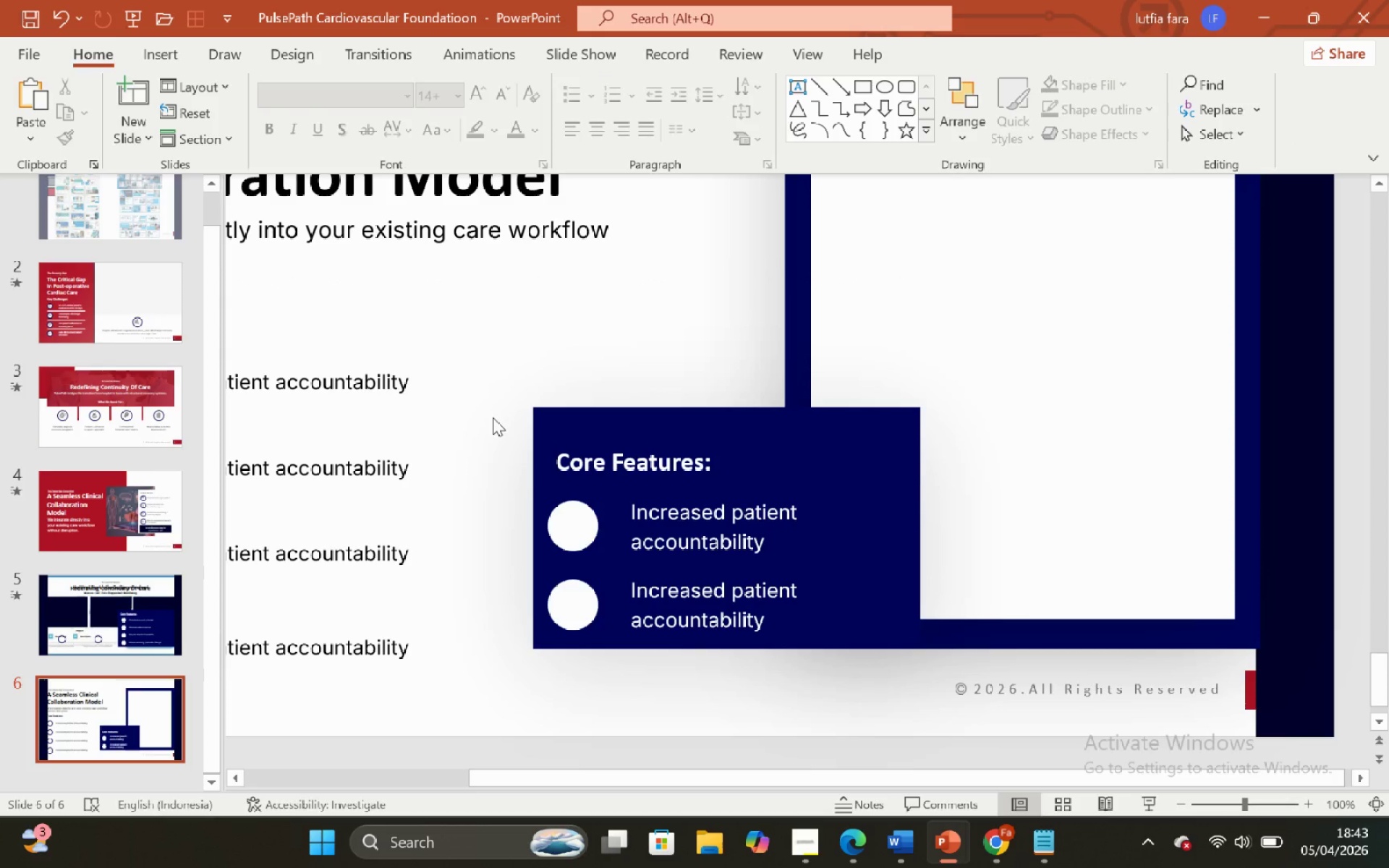 
left_click_drag(start_coordinate=[488, 425], to_coordinate=[872, 667])
 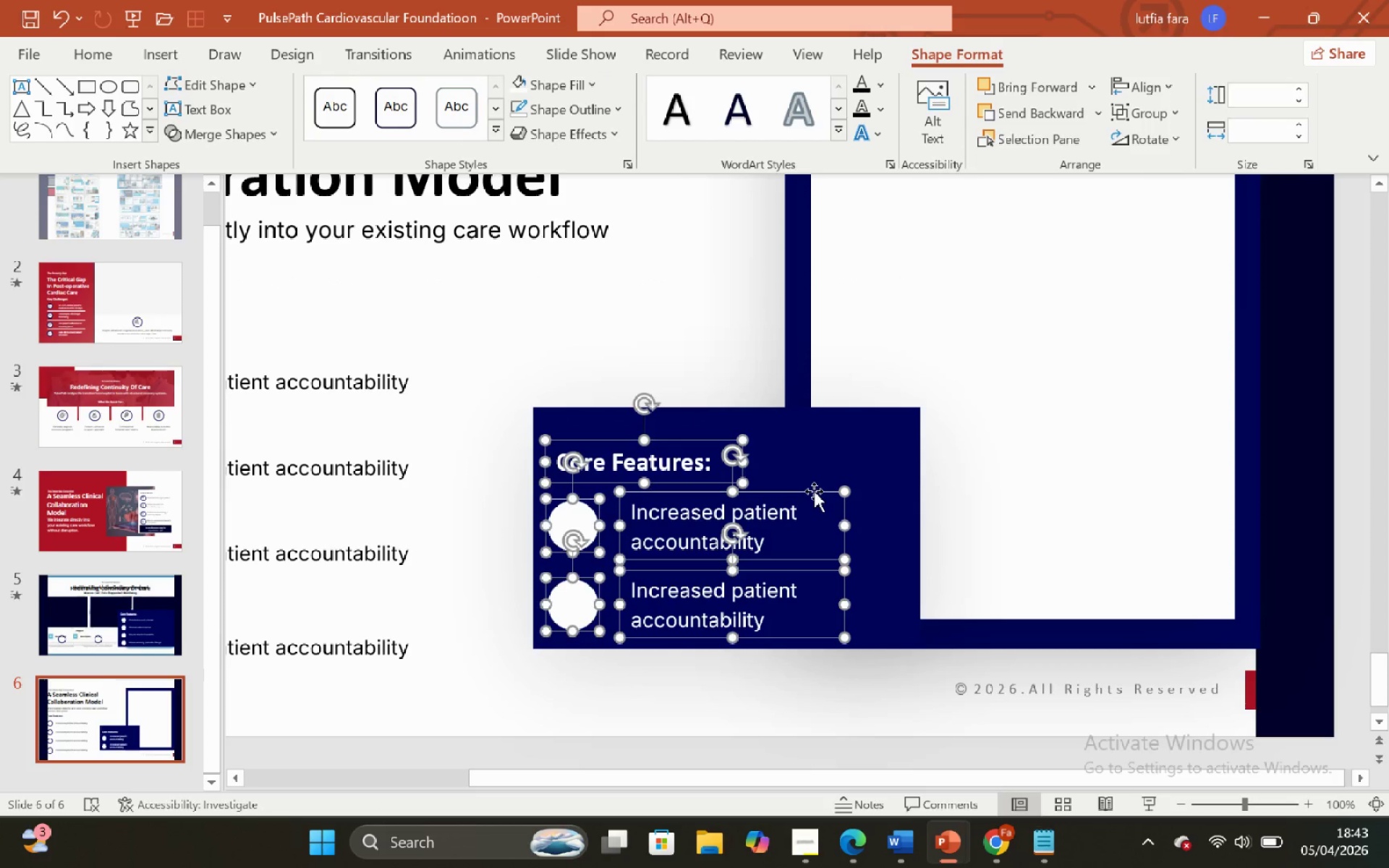 
left_click_drag(start_coordinate=[813, 490], to_coordinate=[807, 475])
 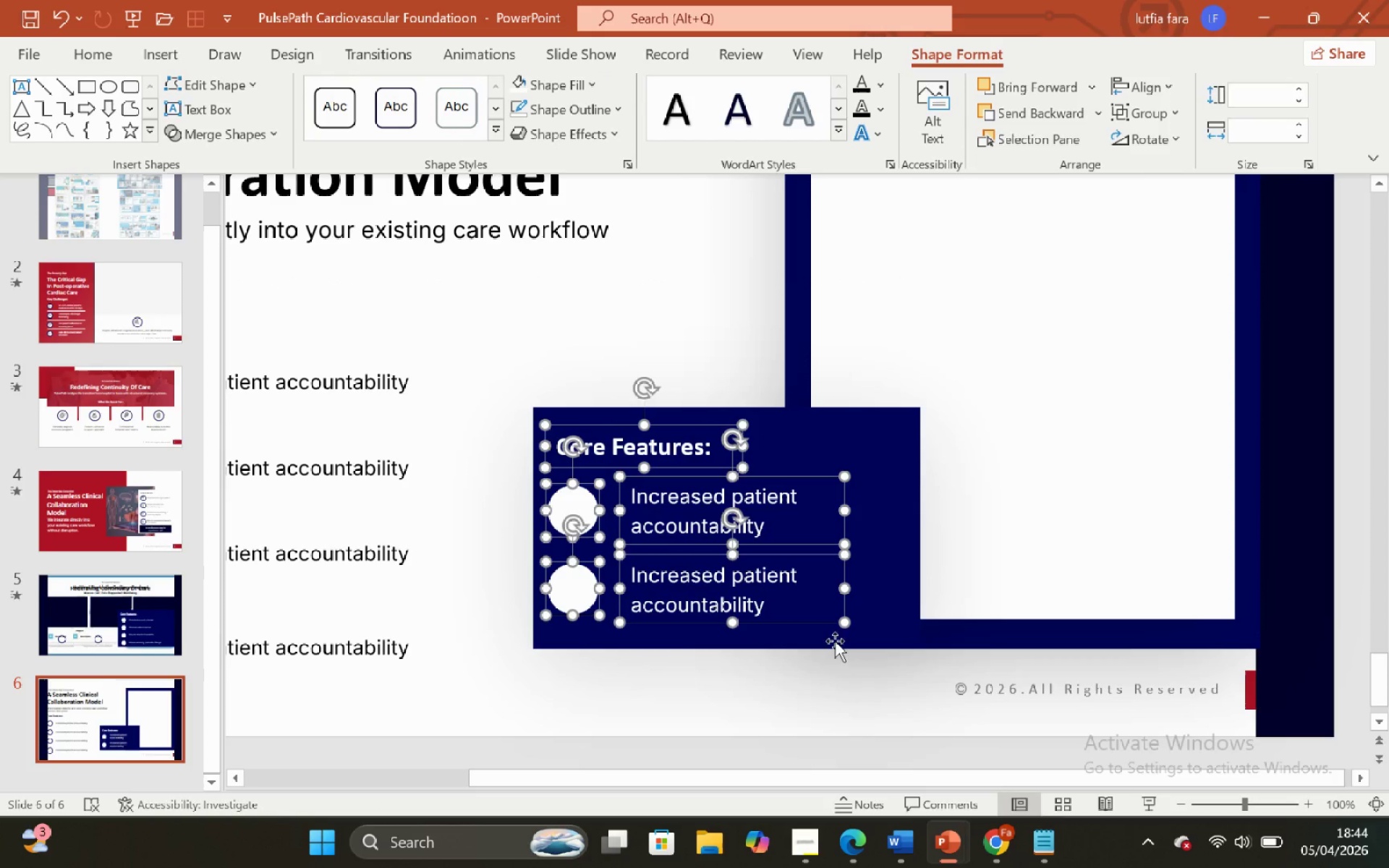 
hold_key(key=ShiftLeft, duration=1.86)
 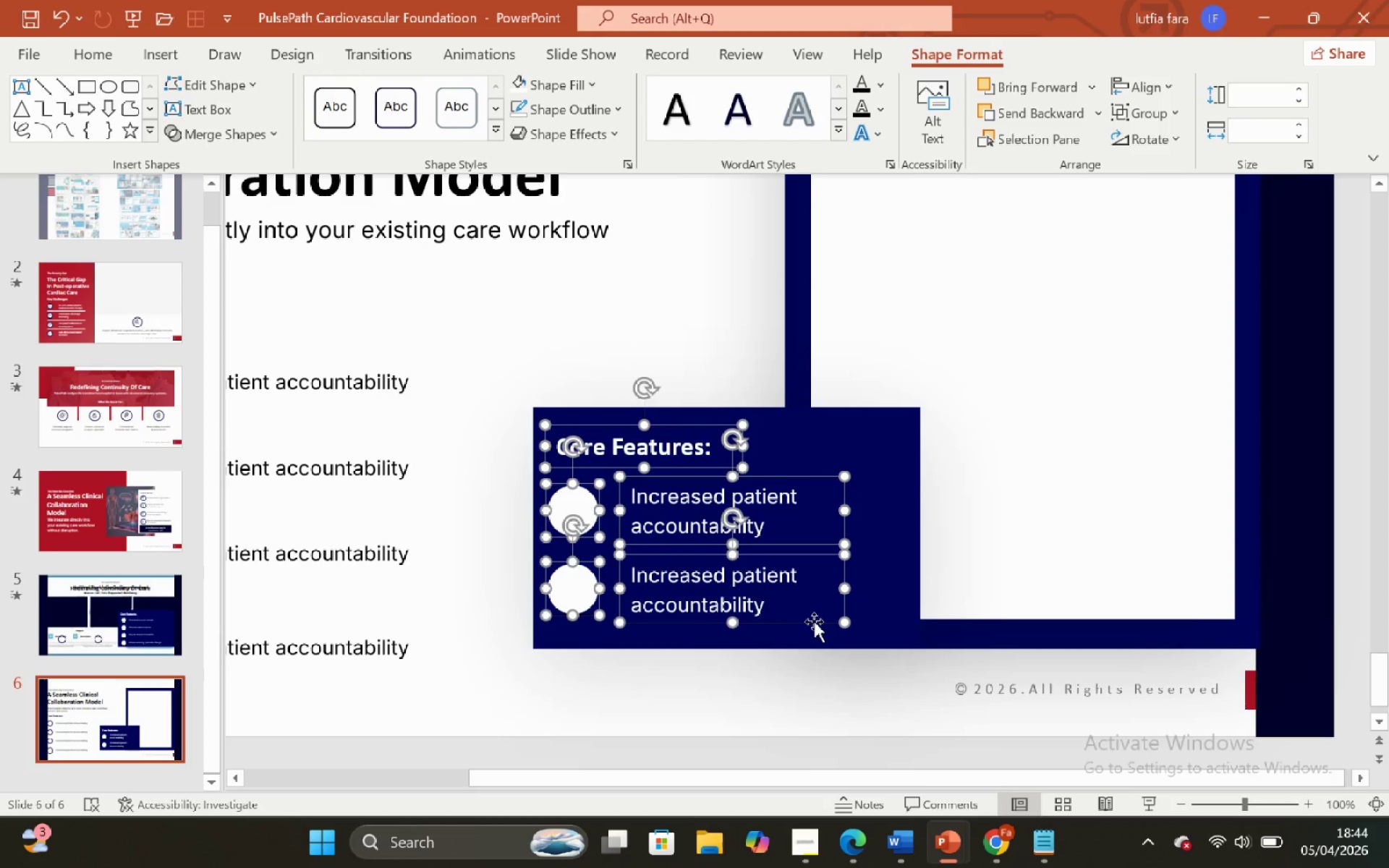 
left_click_drag(start_coordinate=[814, 621], to_coordinate=[819, 620])
 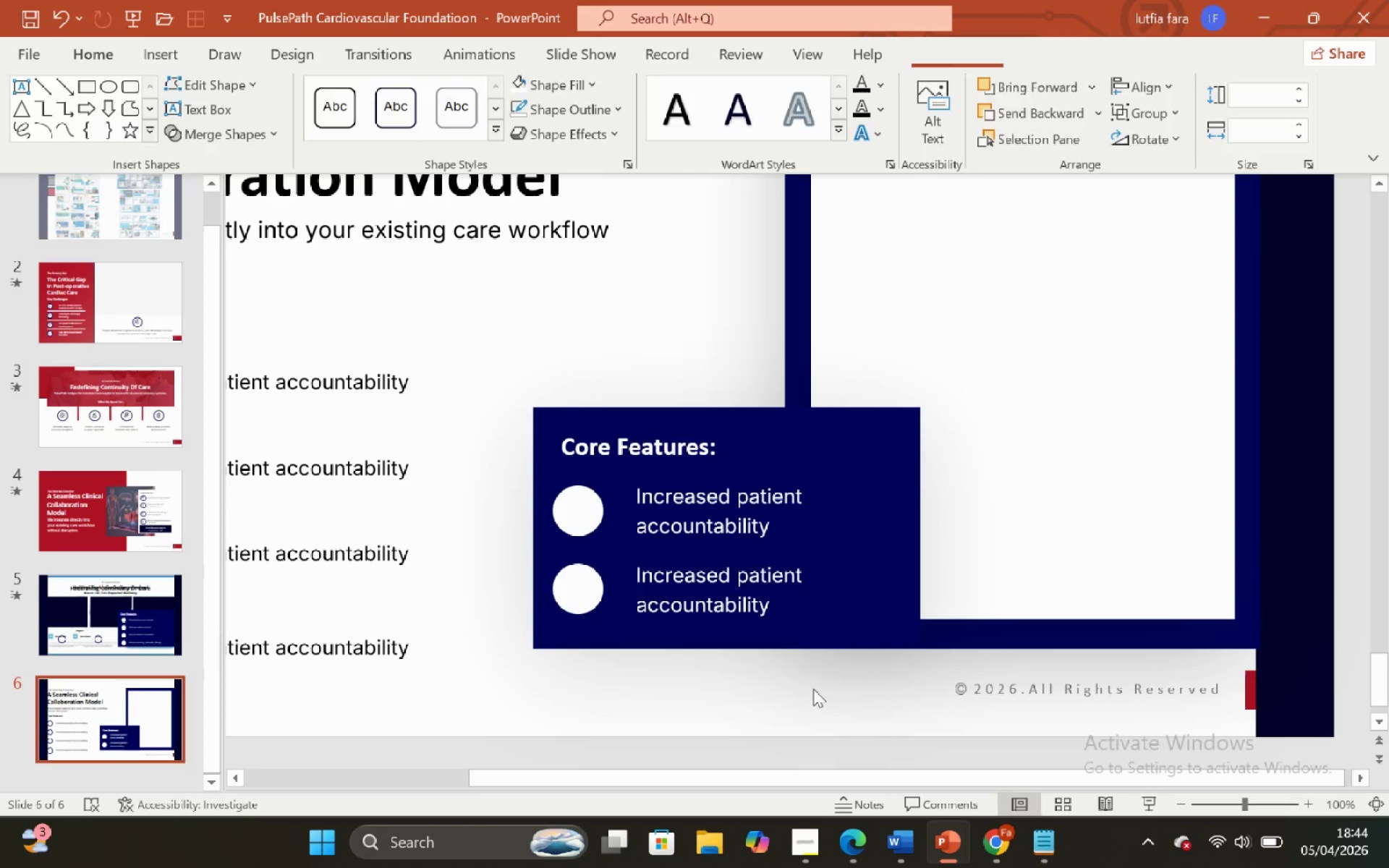 
hold_key(key=ShiftLeft, duration=1.69)
 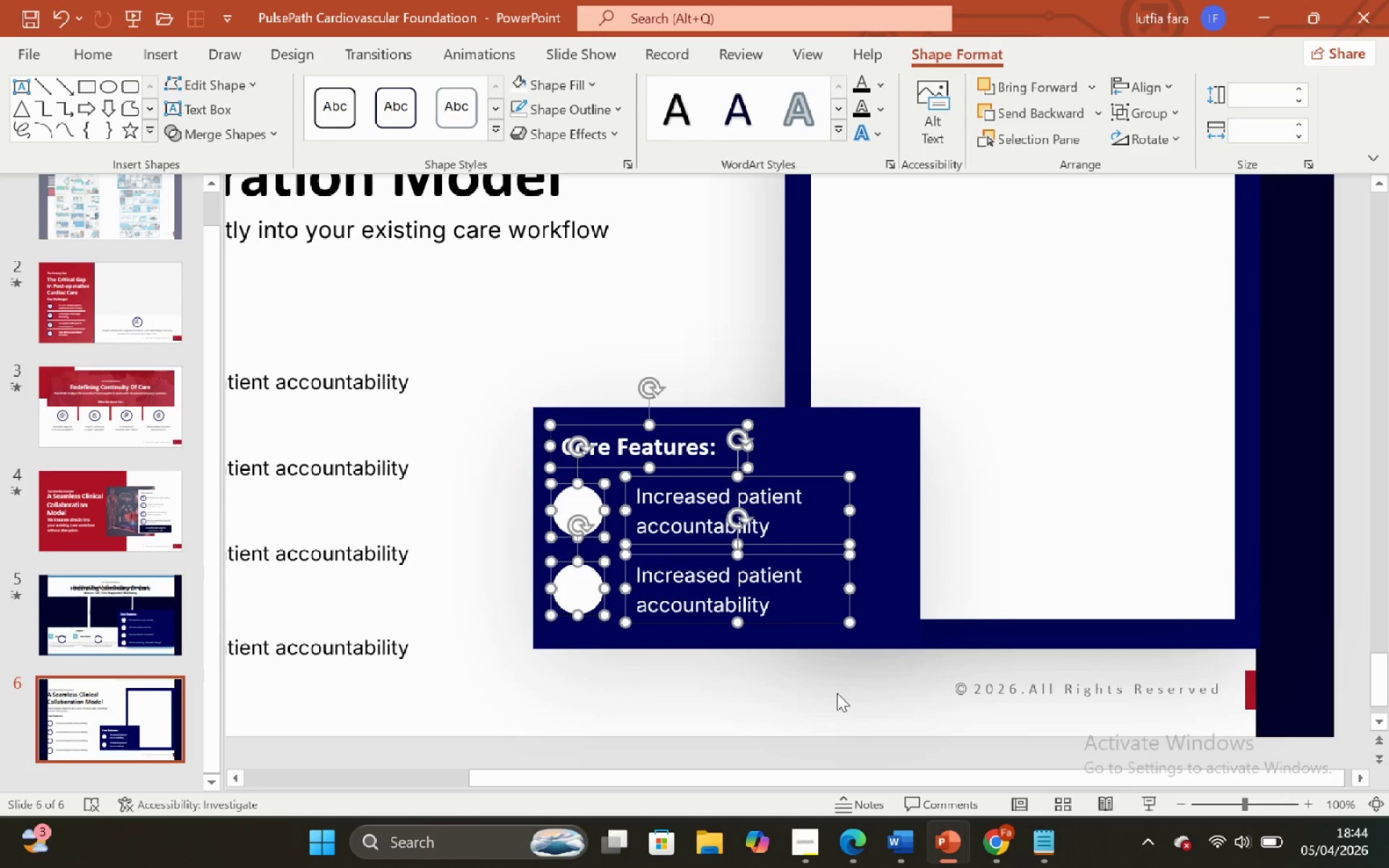 
left_click([838, 694])
 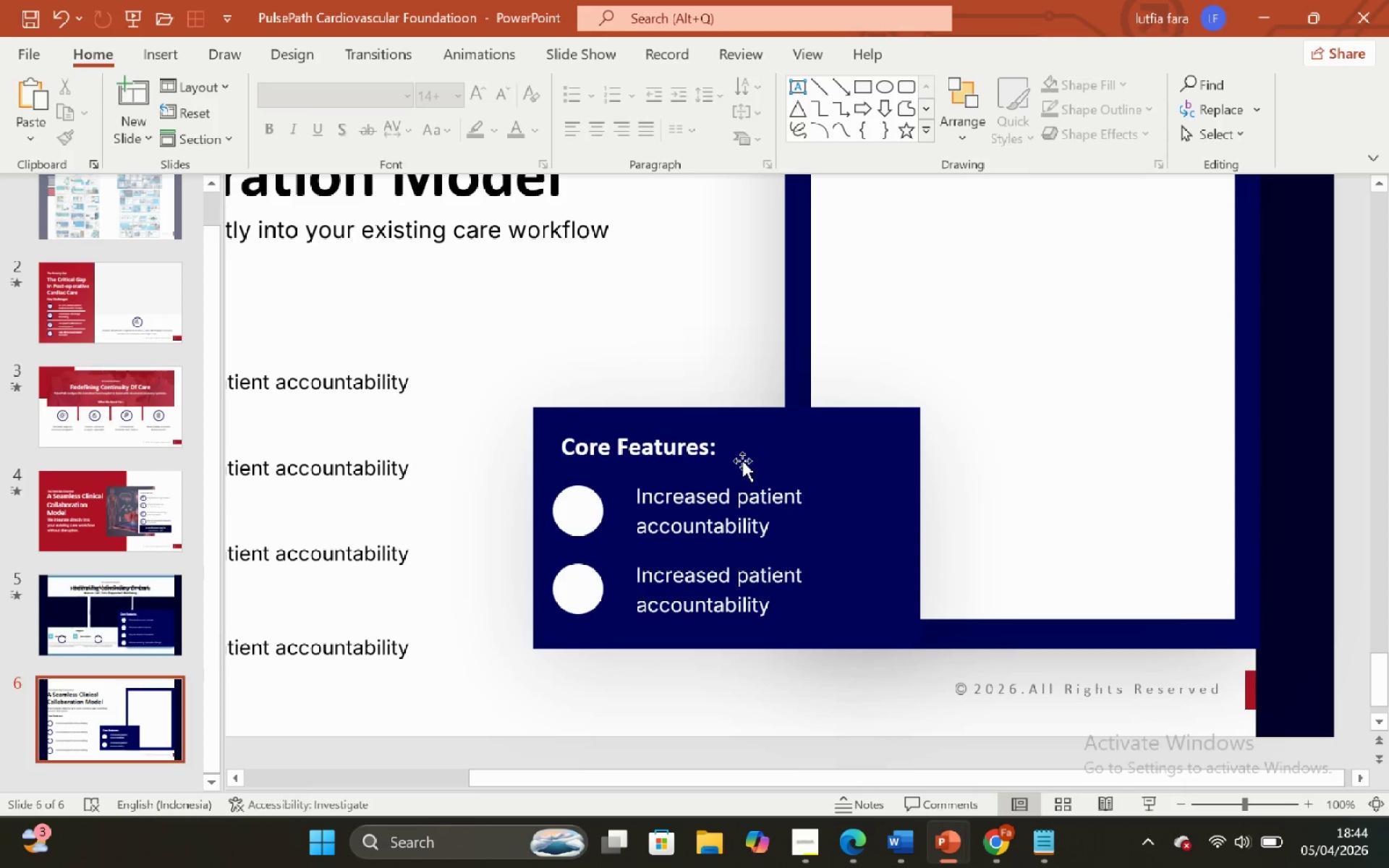 
left_click([729, 451])
 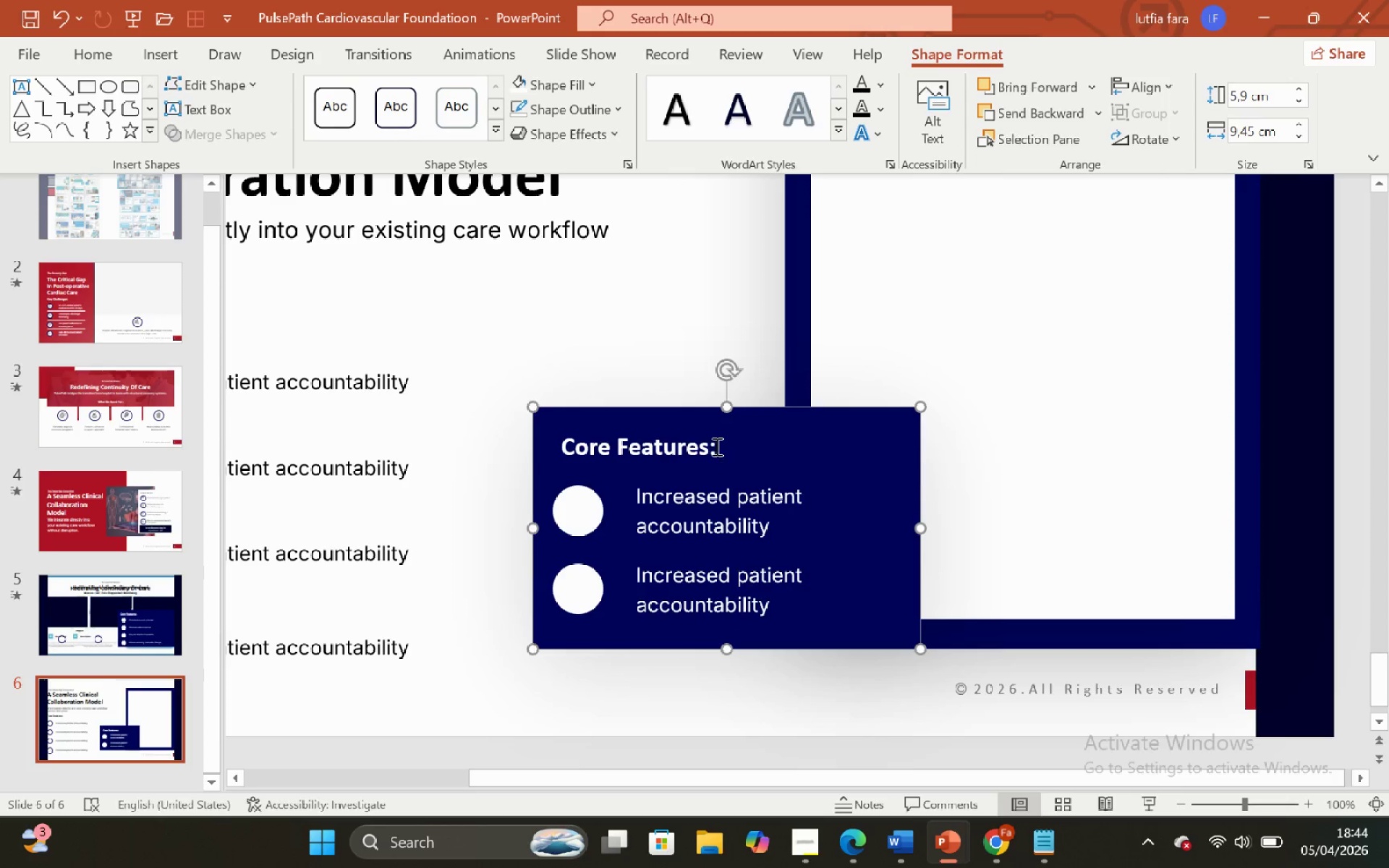 
left_click([713, 446])
 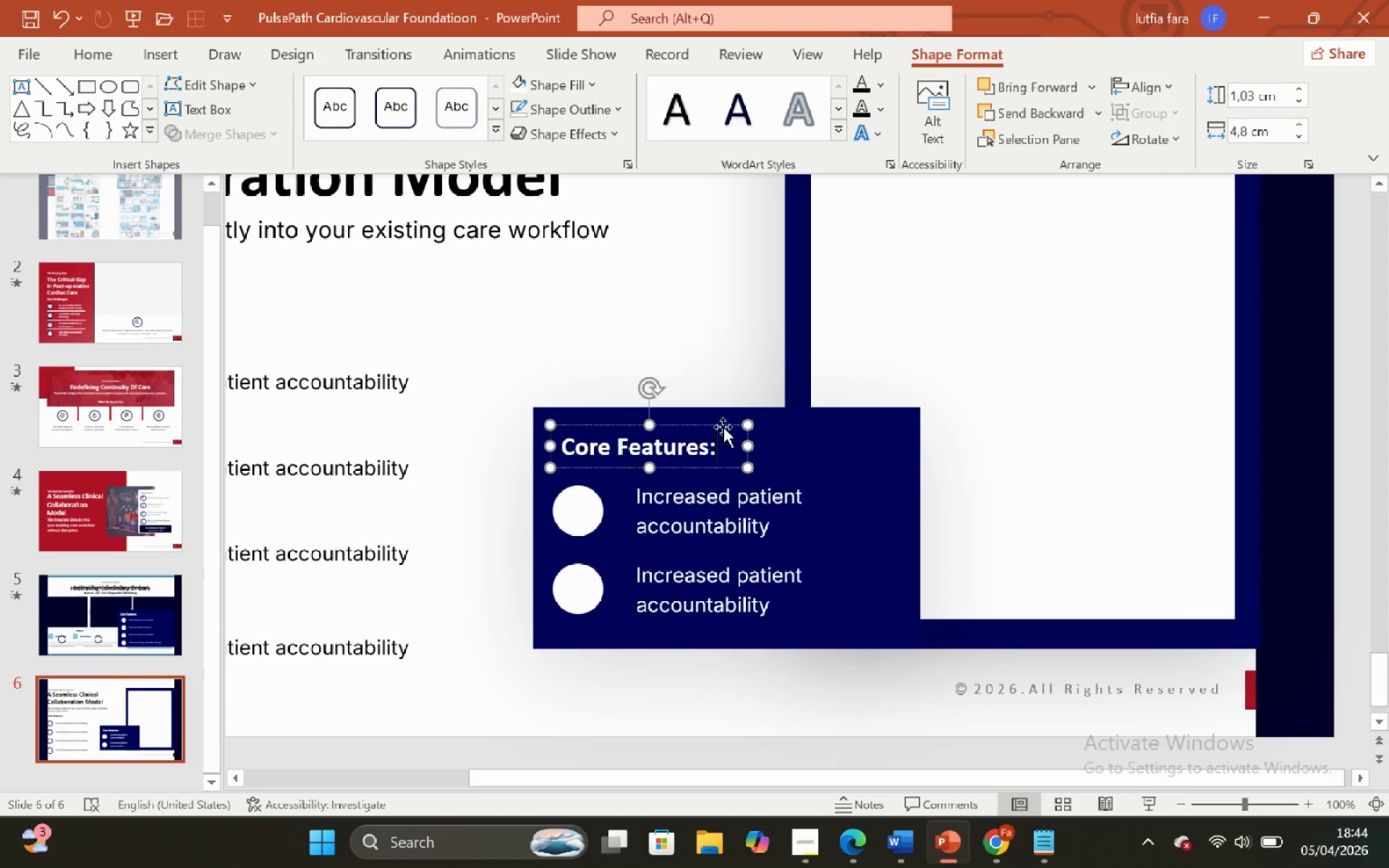 
left_click([721, 427])
 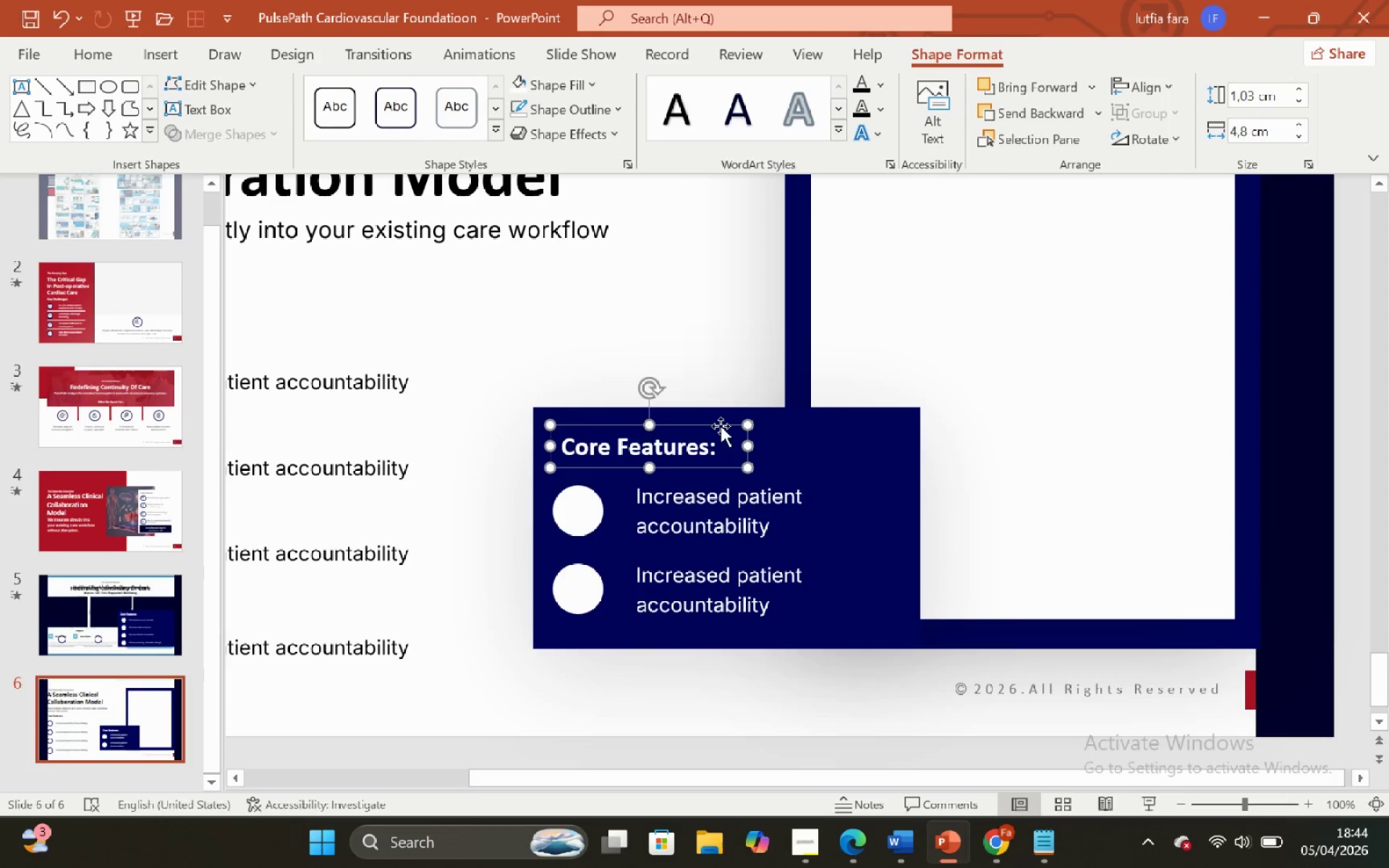 
left_click_drag(start_coordinate=[721, 426], to_coordinate=[715, 426])
 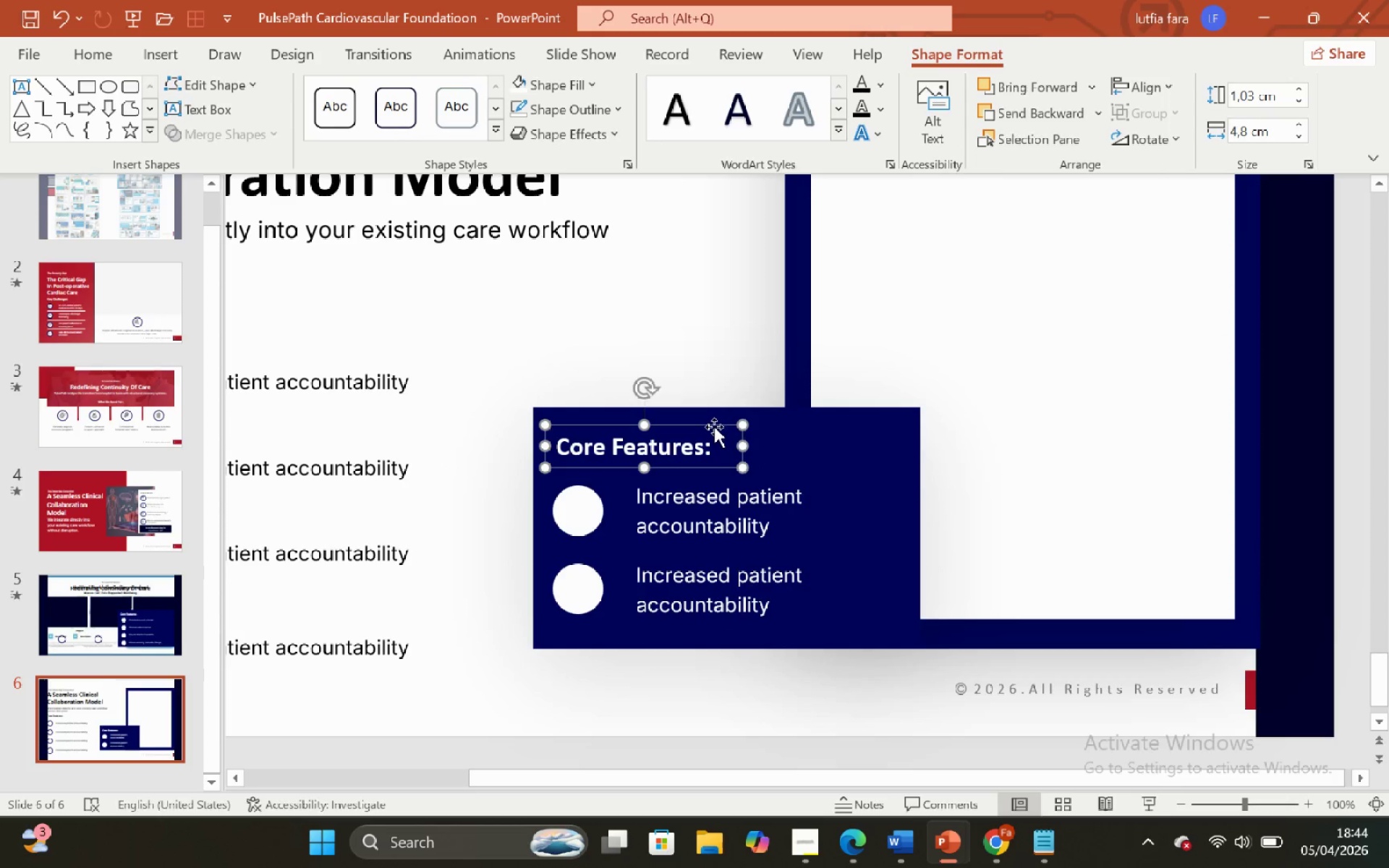 
hold_key(key=ShiftLeft, duration=0.89)
 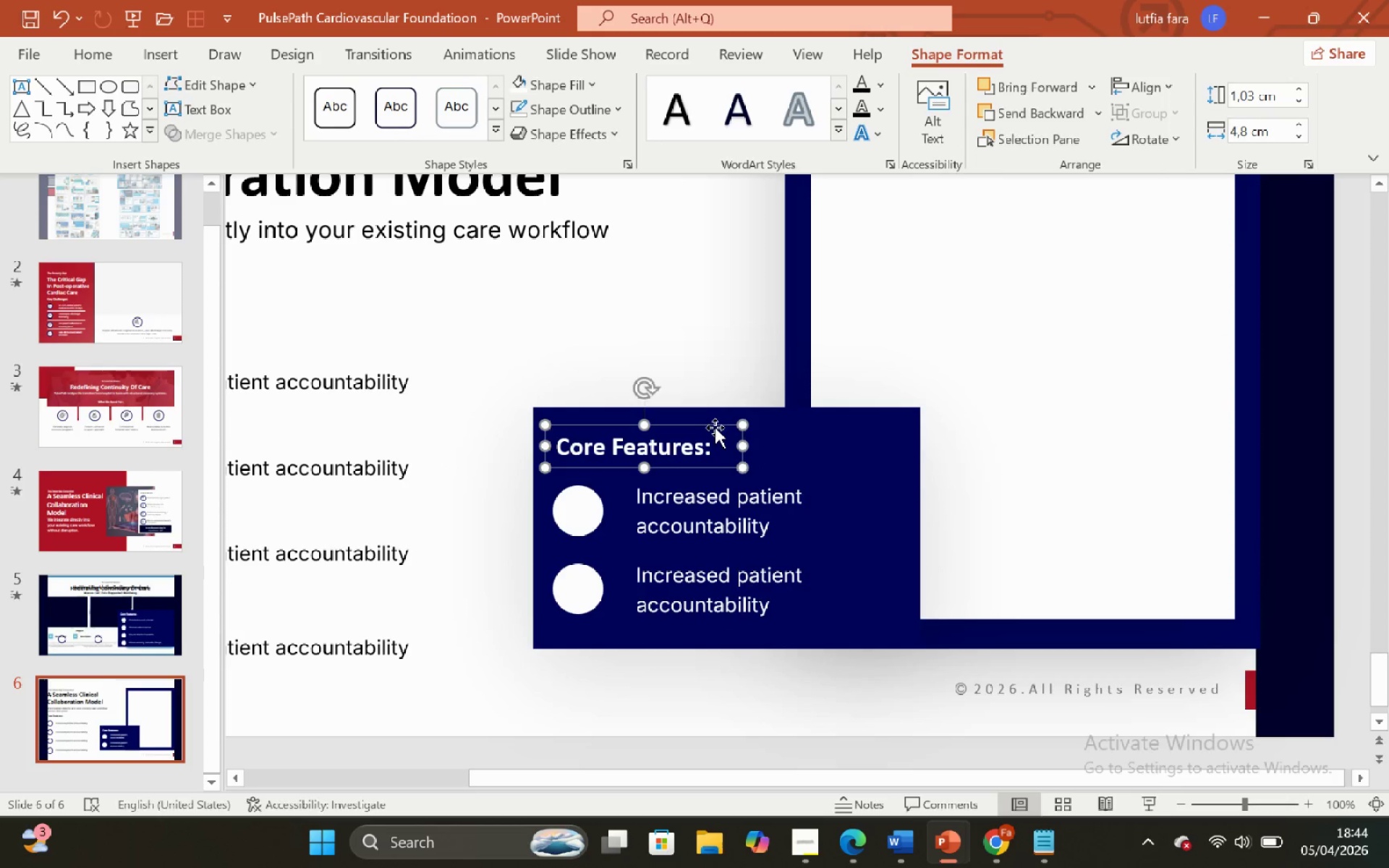 
hold_key(key=ShiftLeft, duration=1.95)
left_click_drag(start_coordinate=[714, 427], to_coordinate=[709, 491])
 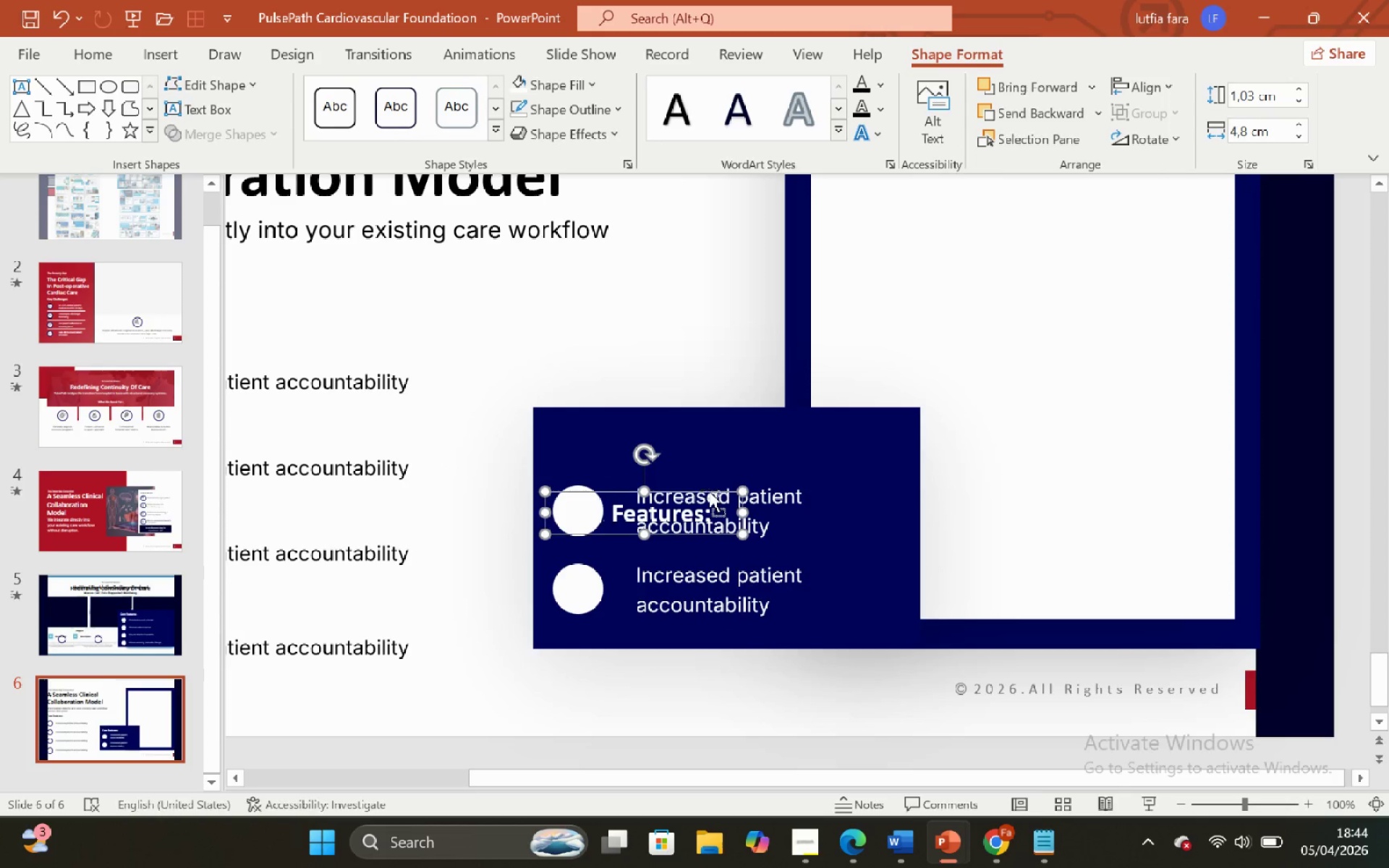 
key(Control+ControlLeft)
 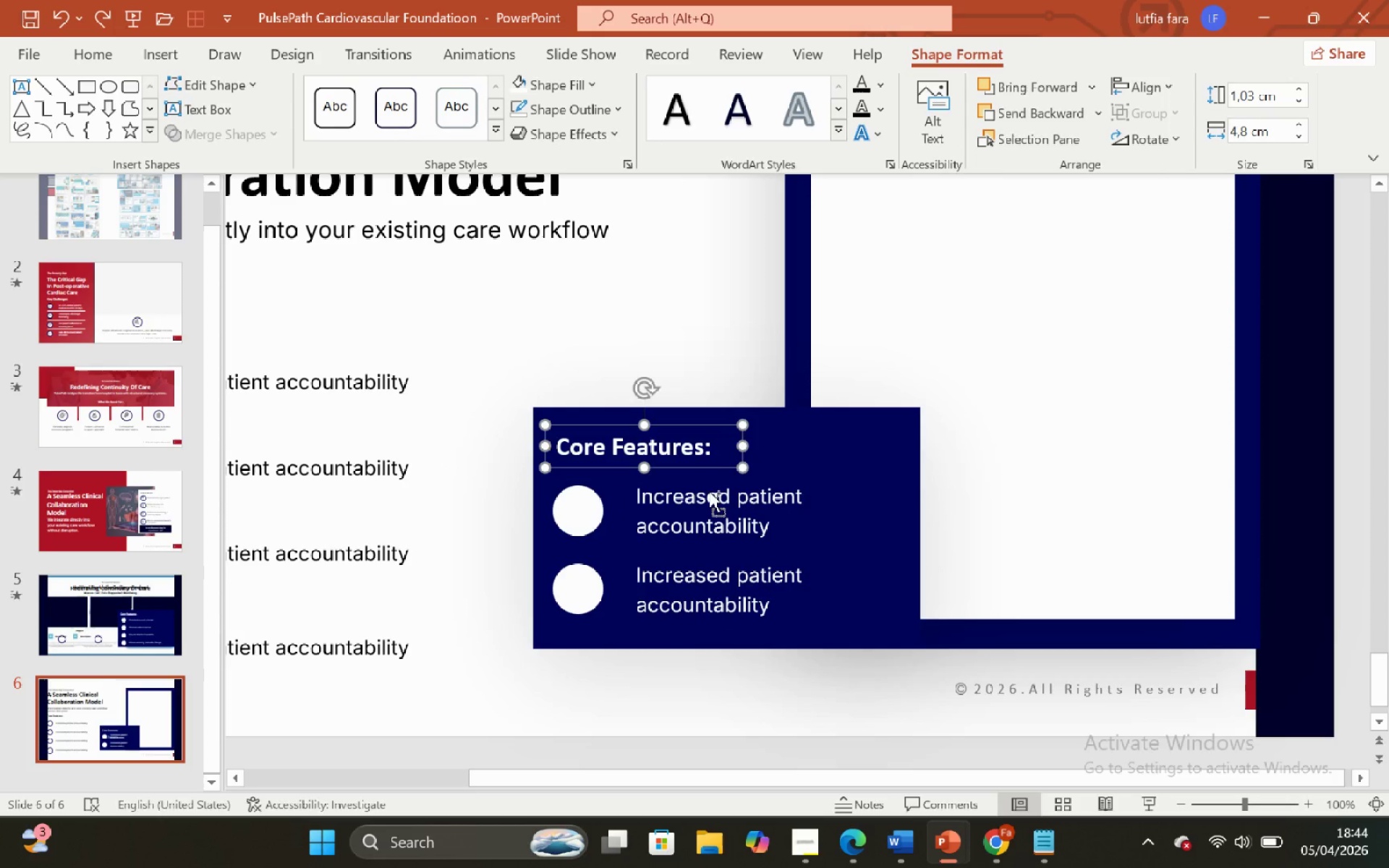 
key(Control+Z)
 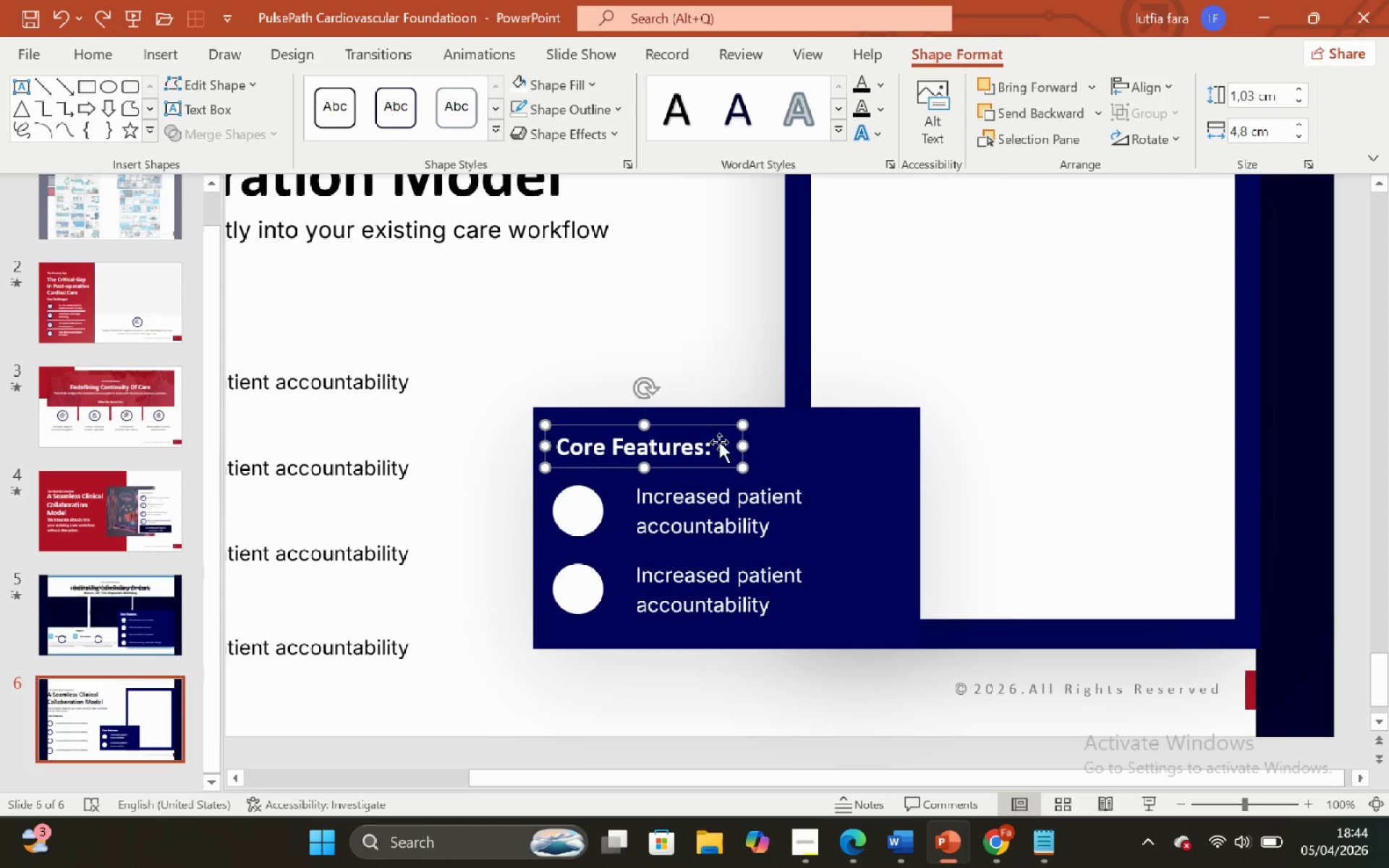 
key(ArrowLeft)
 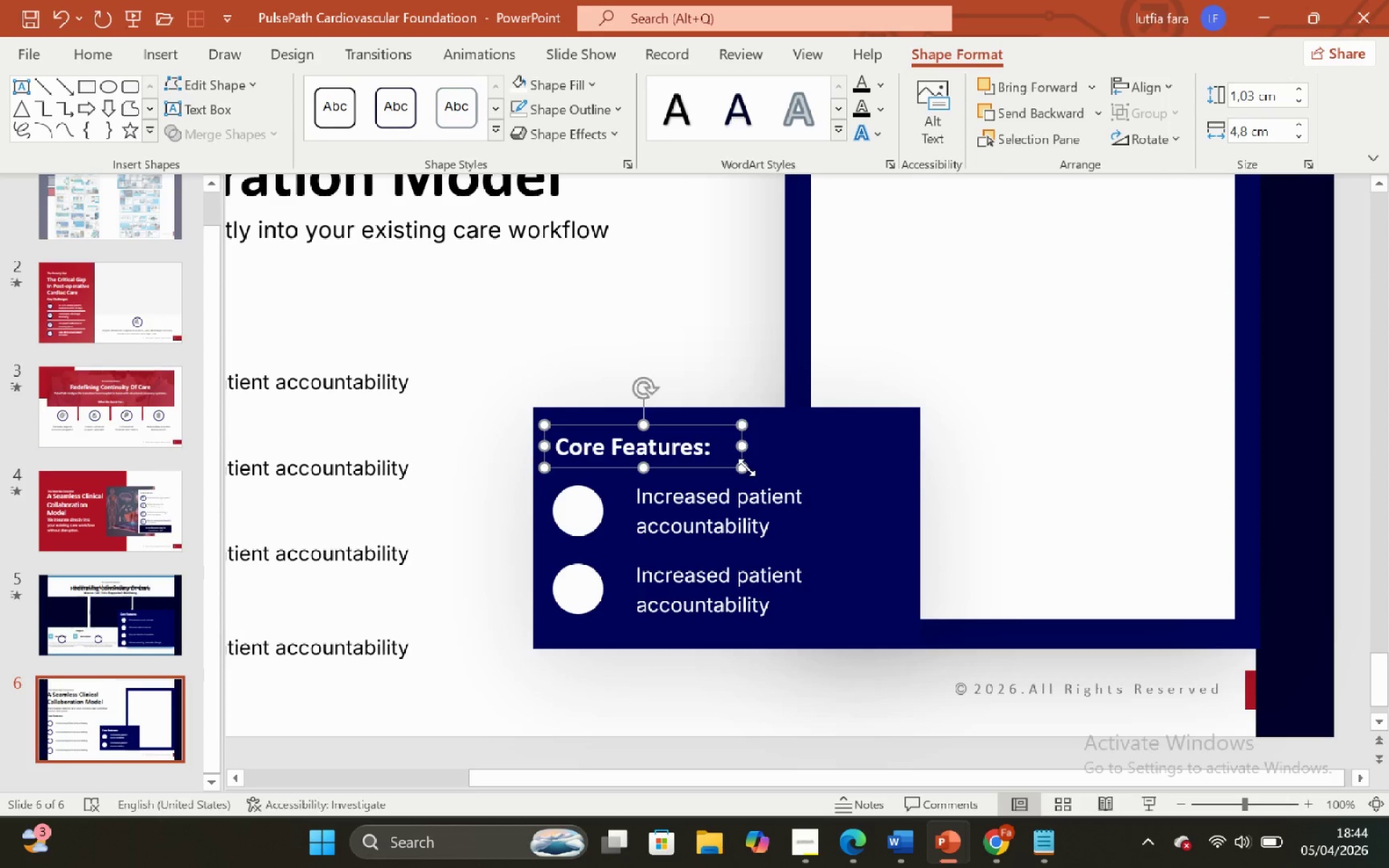 
key(ArrowLeft)
 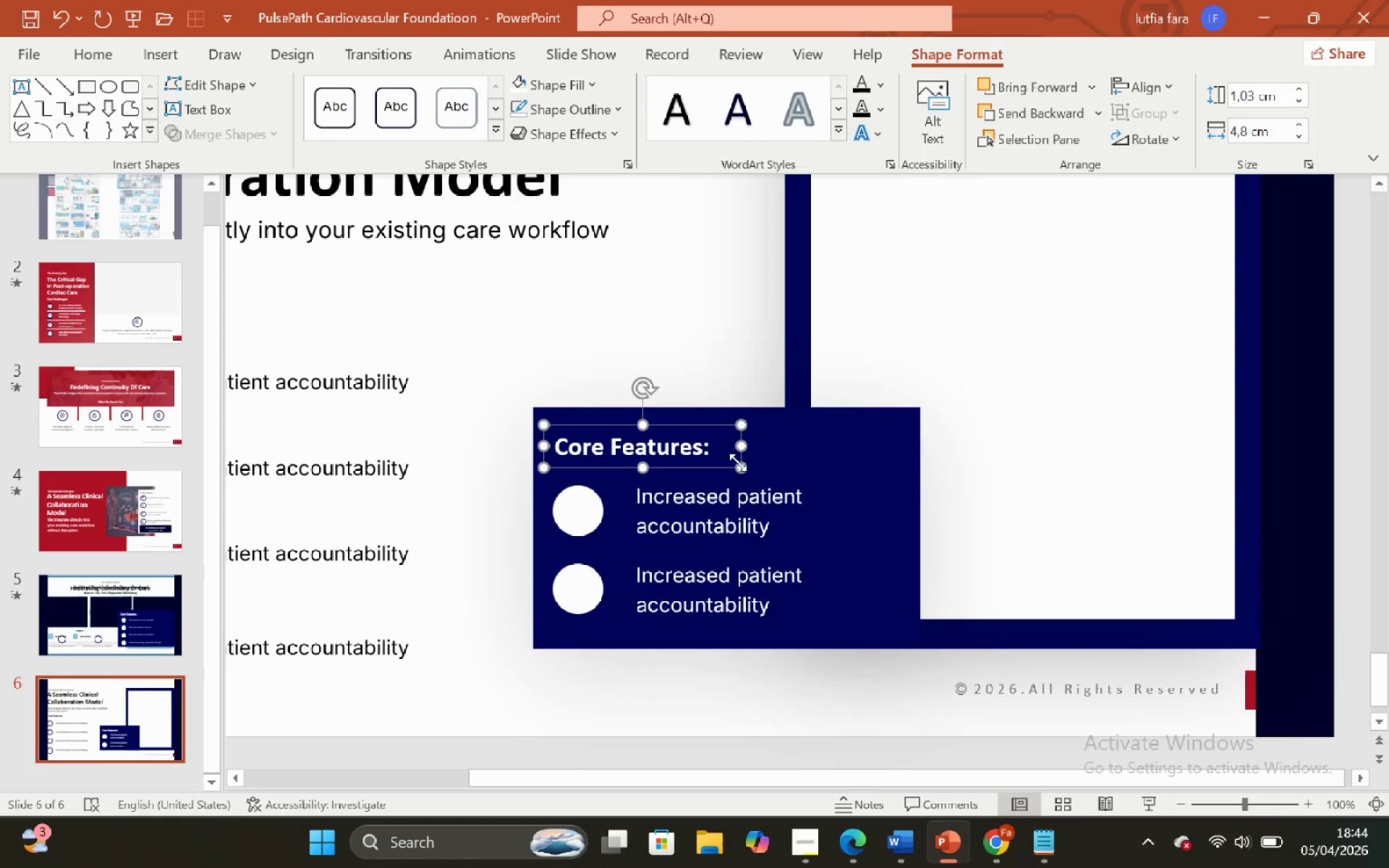 
key(ArrowLeft)
 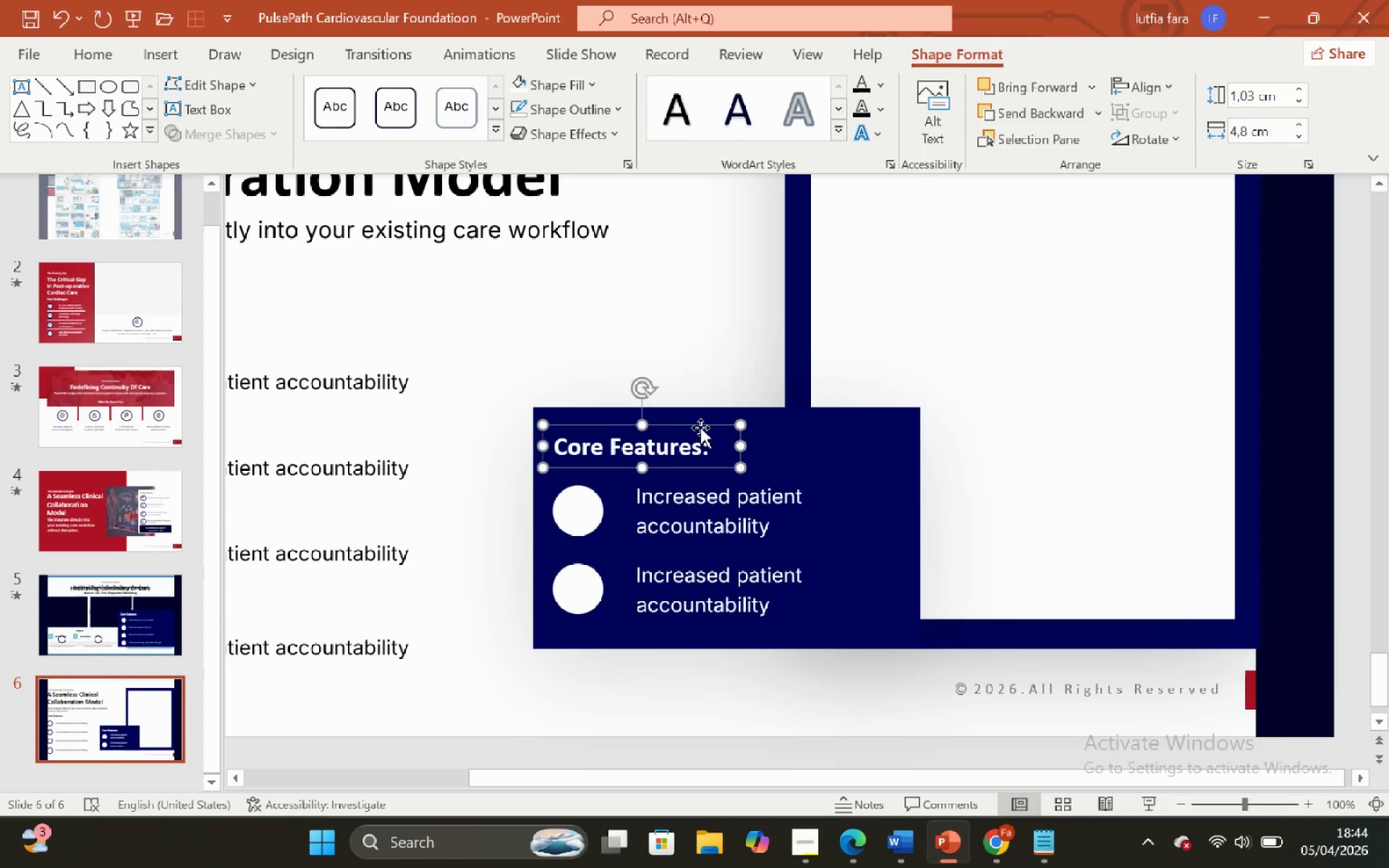 
left_click_drag(start_coordinate=[699, 427], to_coordinate=[716, 488])
 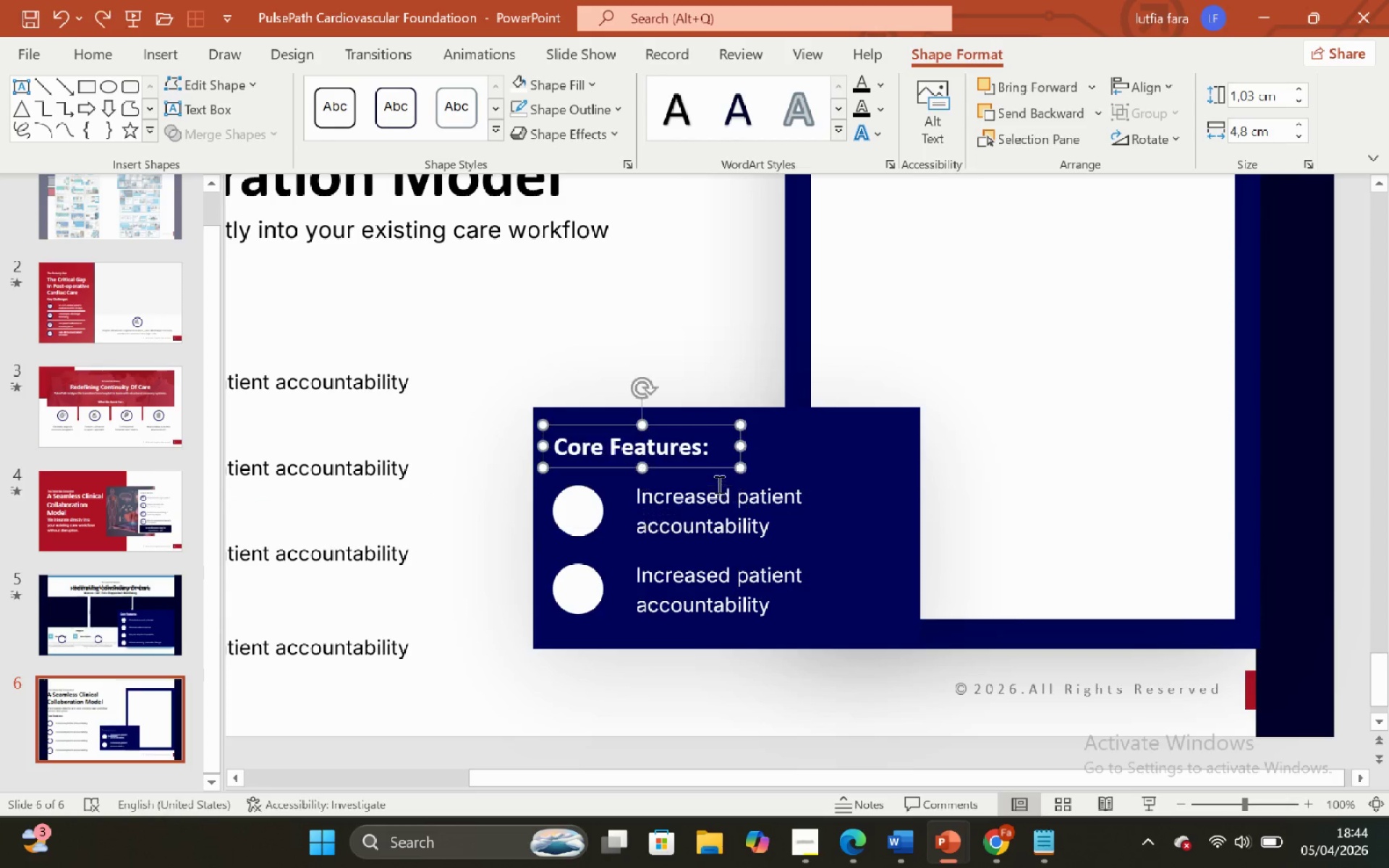 
hold_key(key=ShiftLeft, duration=1.27)
 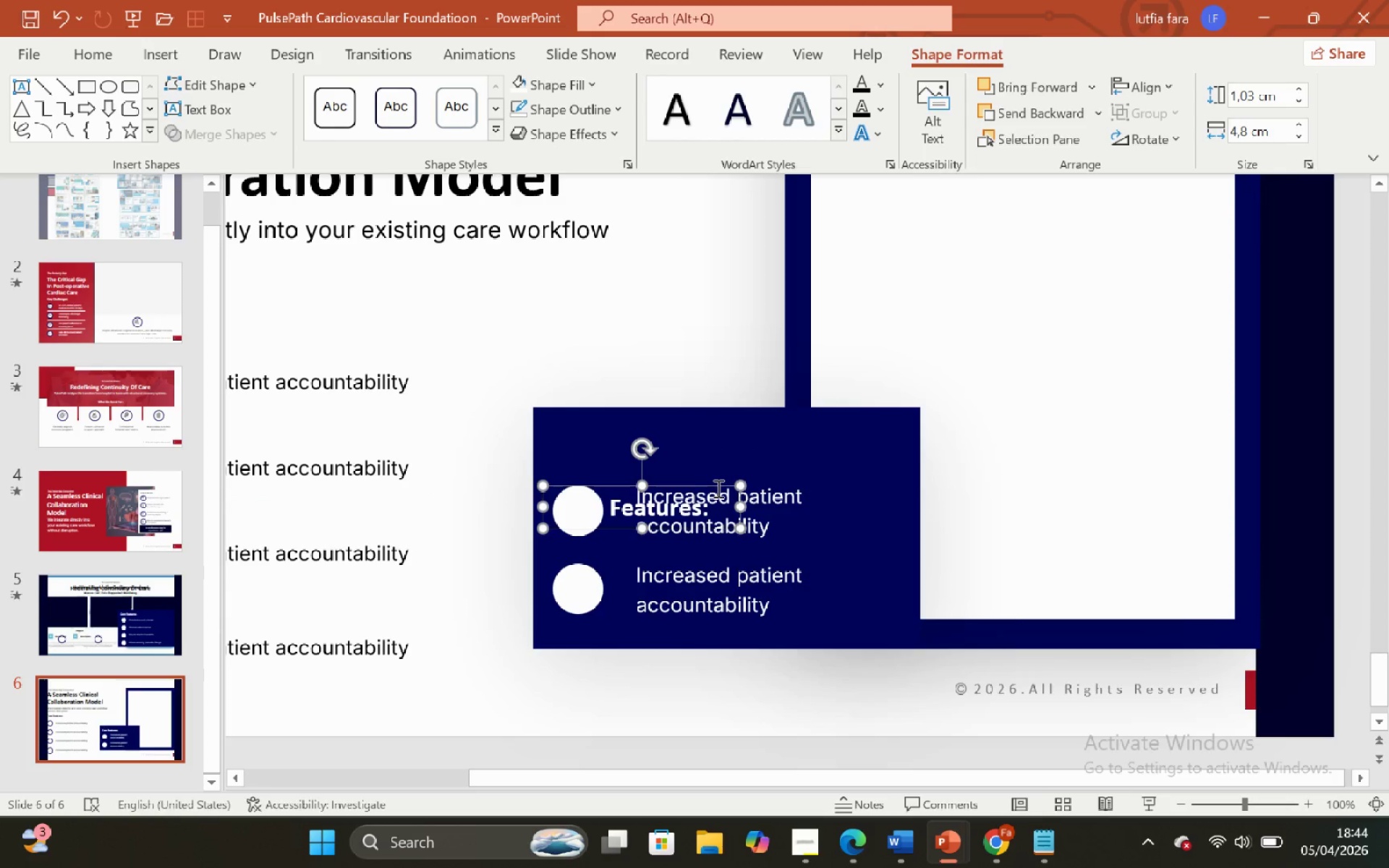 
key(Control+ControlLeft)
 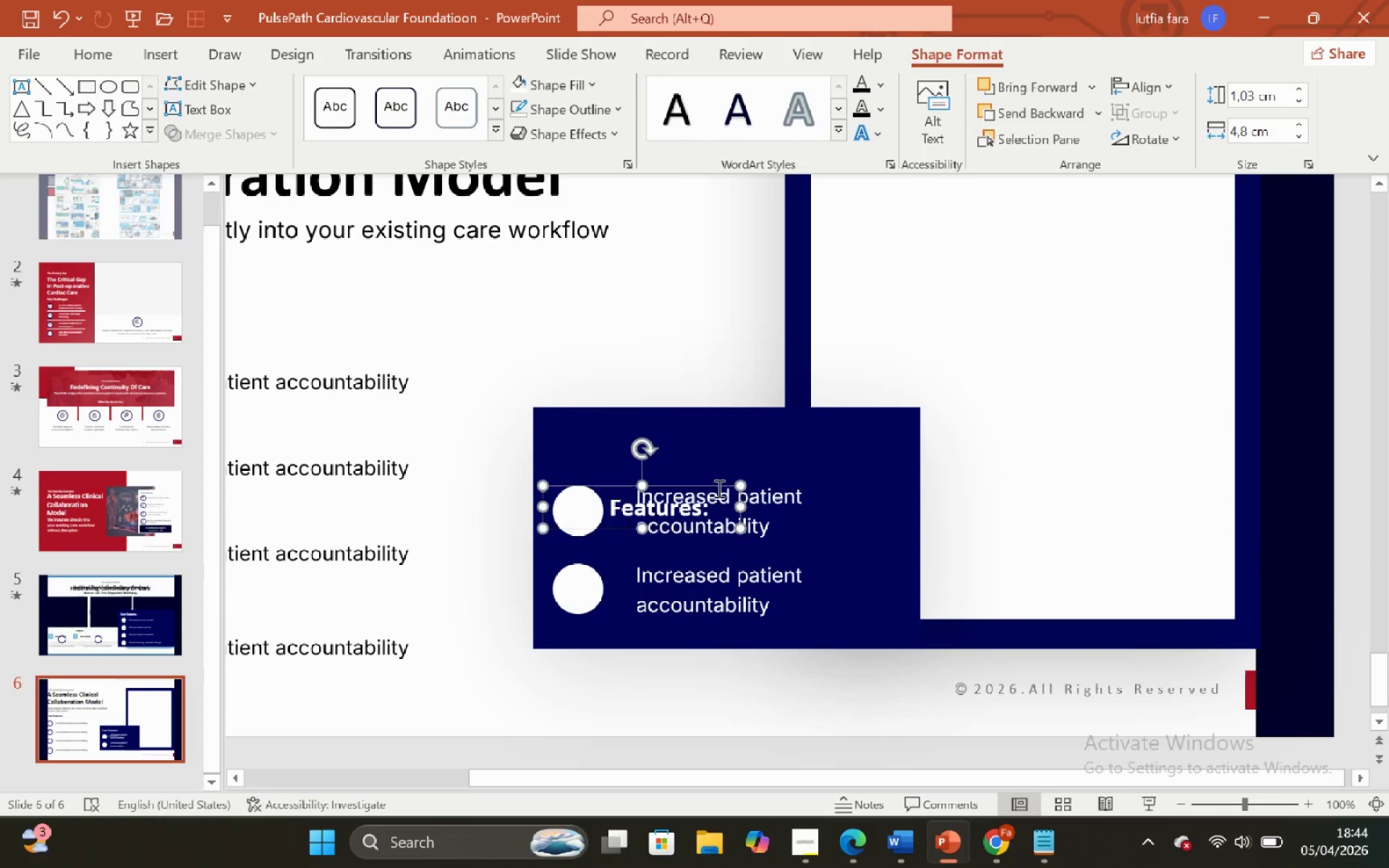 
key(Control+Z)
 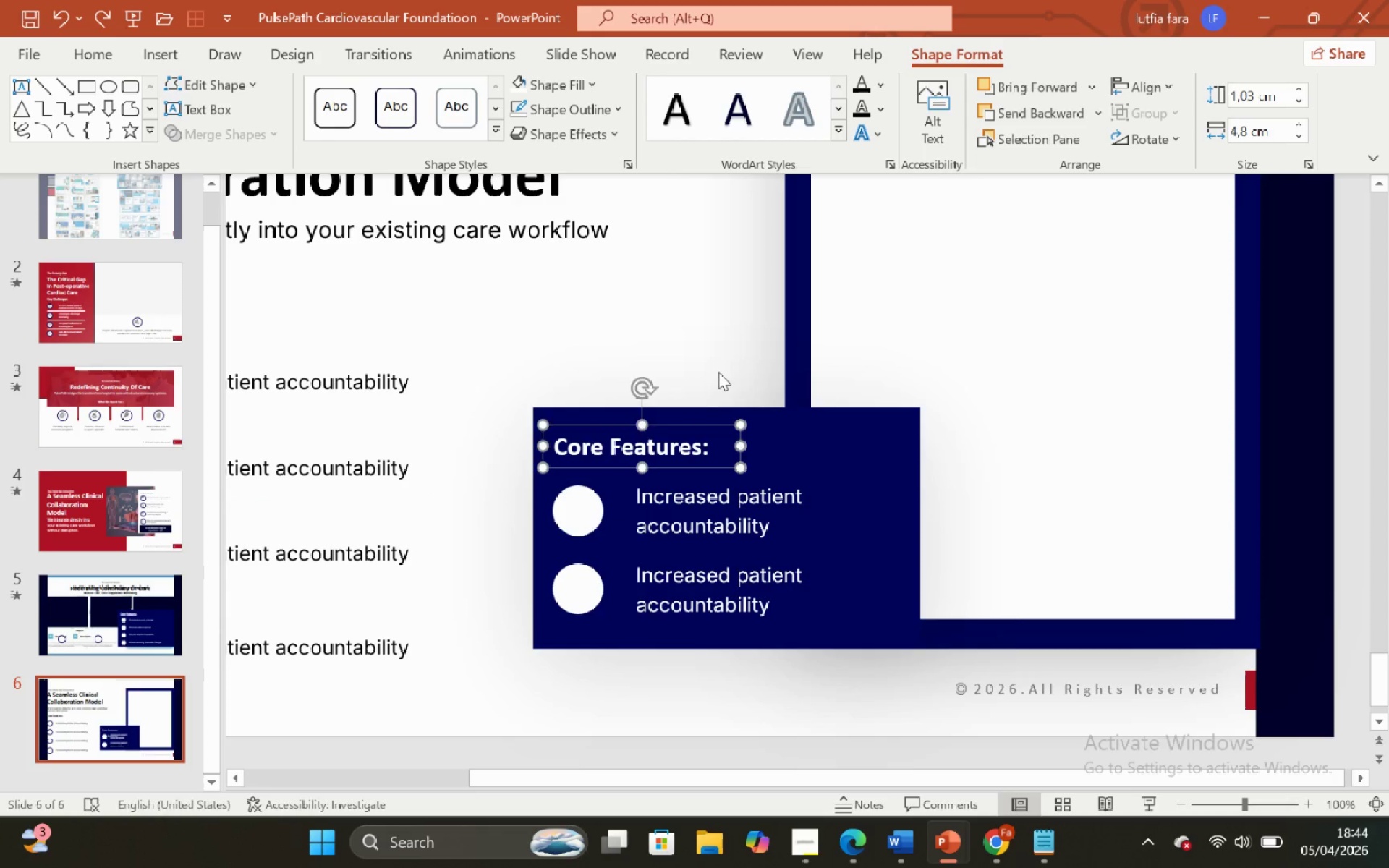 
left_click([719, 370])
 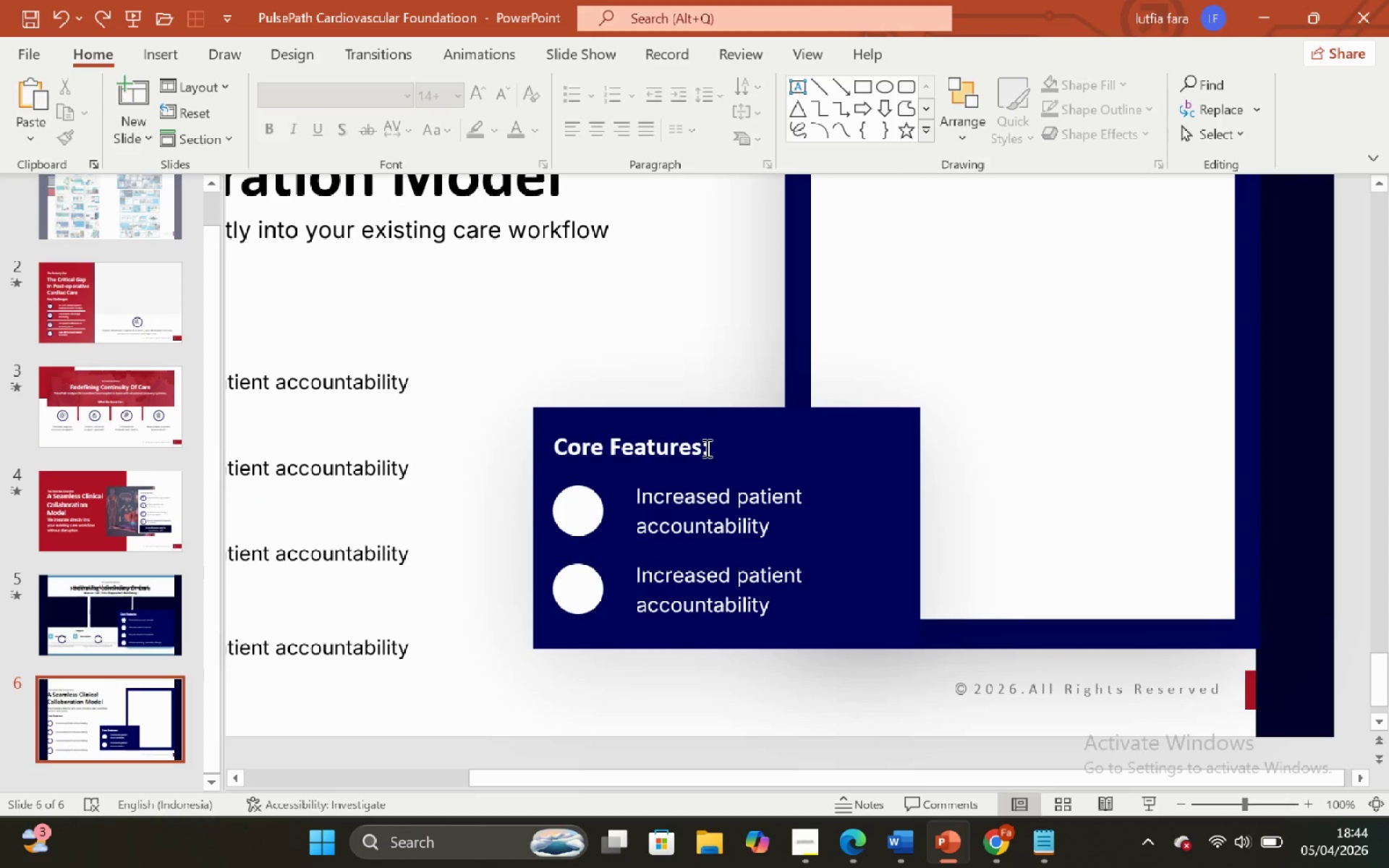 
left_click([713, 450])
 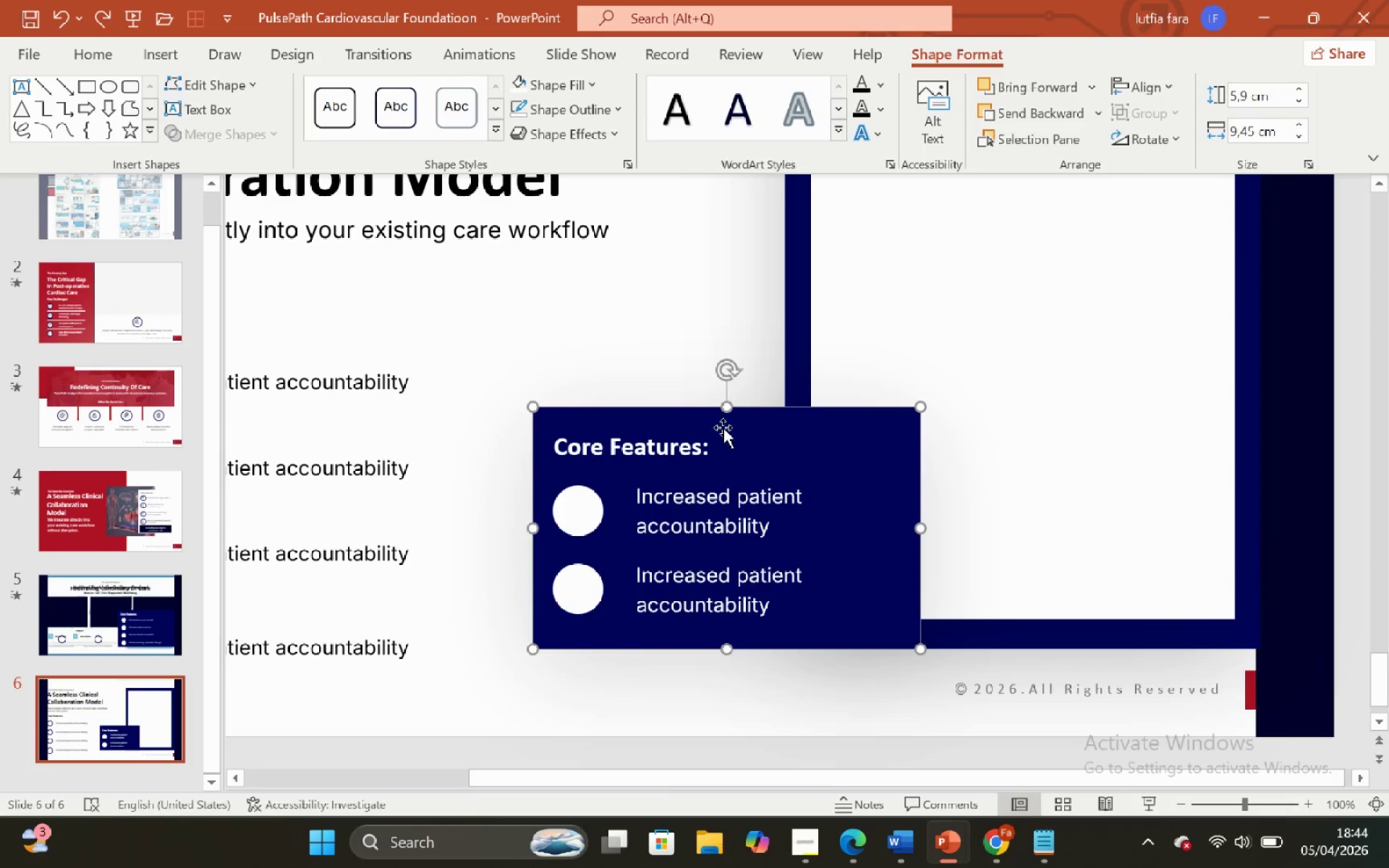 
left_click([708, 448])
 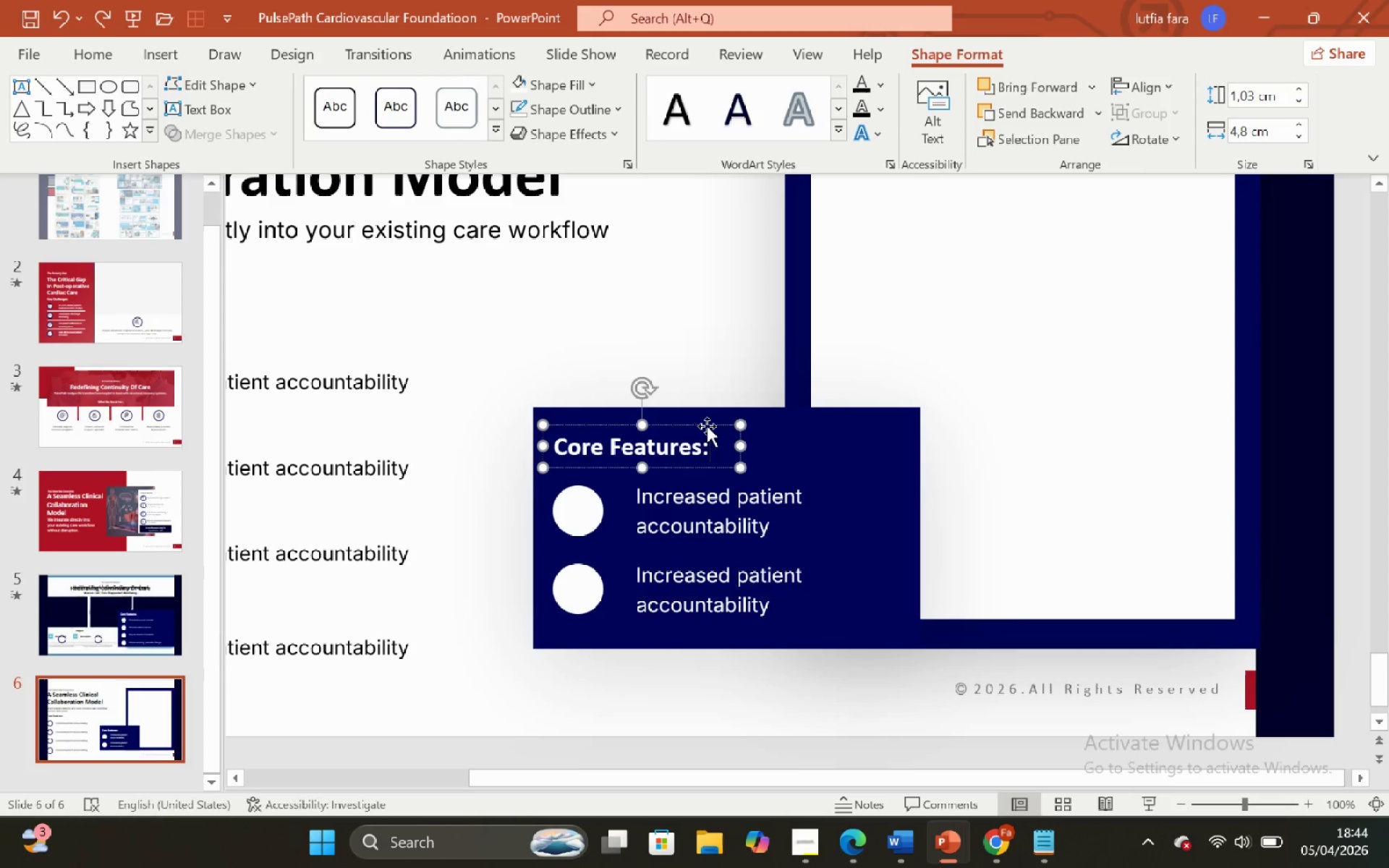 
left_click([707, 426])
 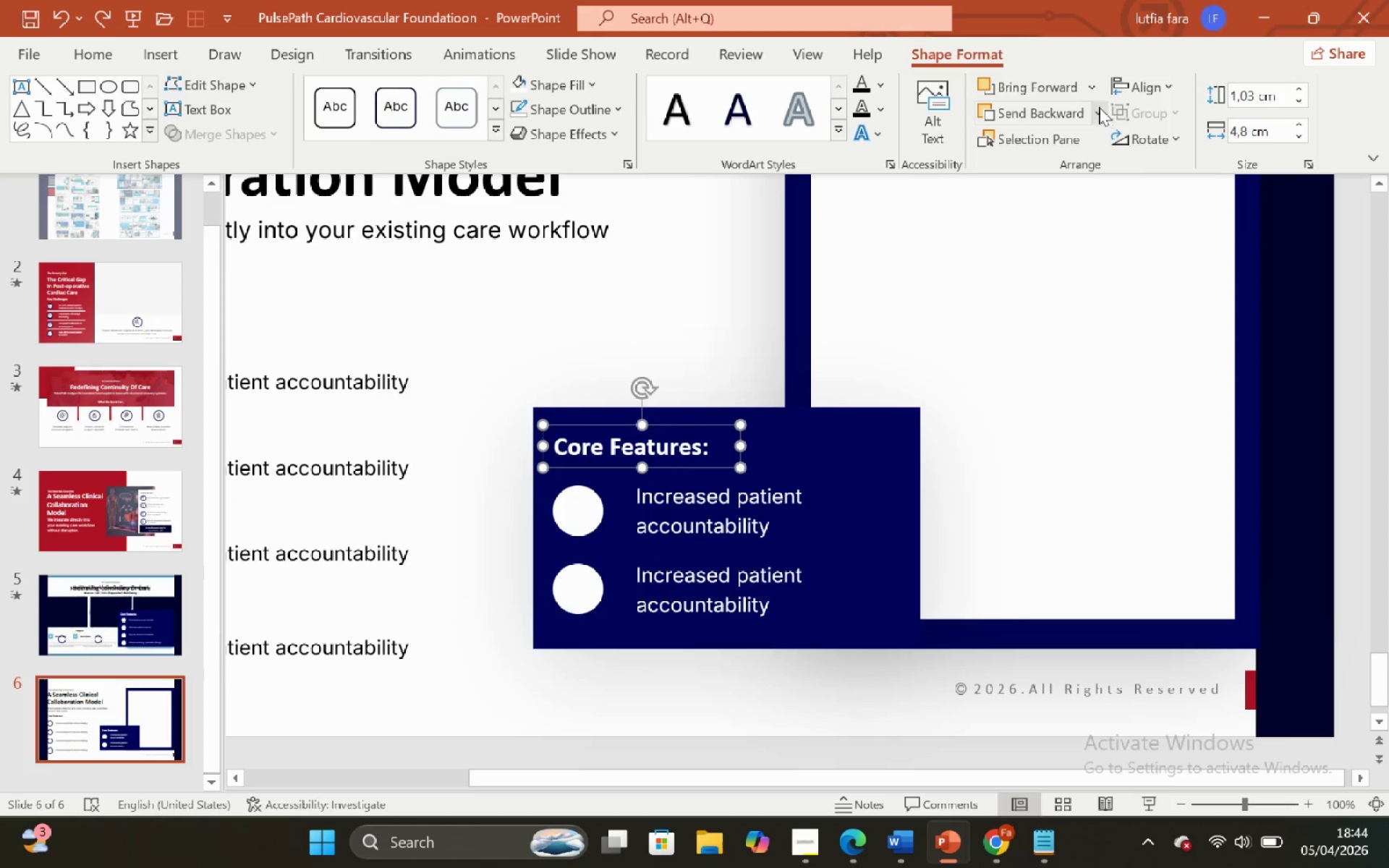 
left_click([1092, 86])
 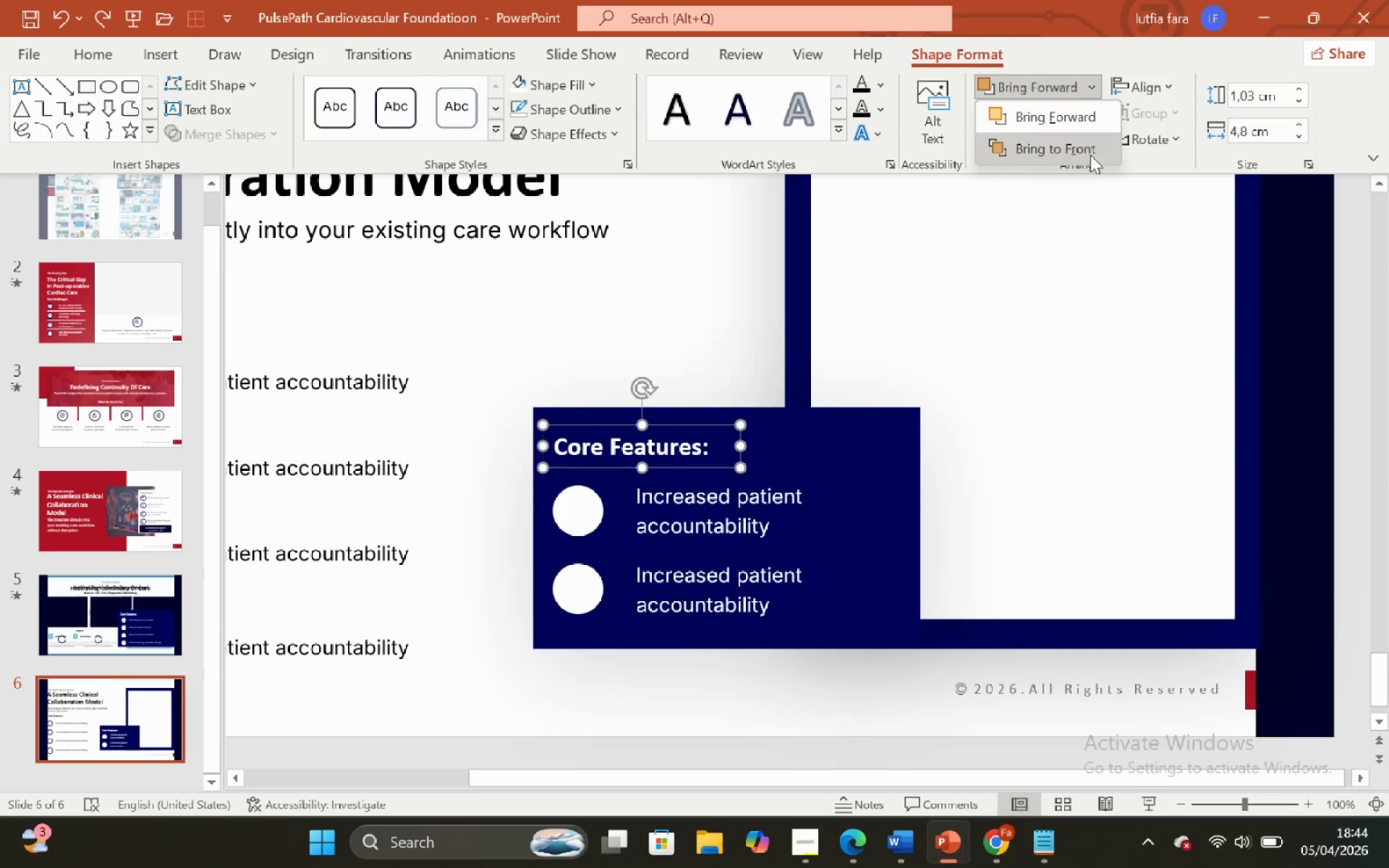 
left_click([1088, 148])
 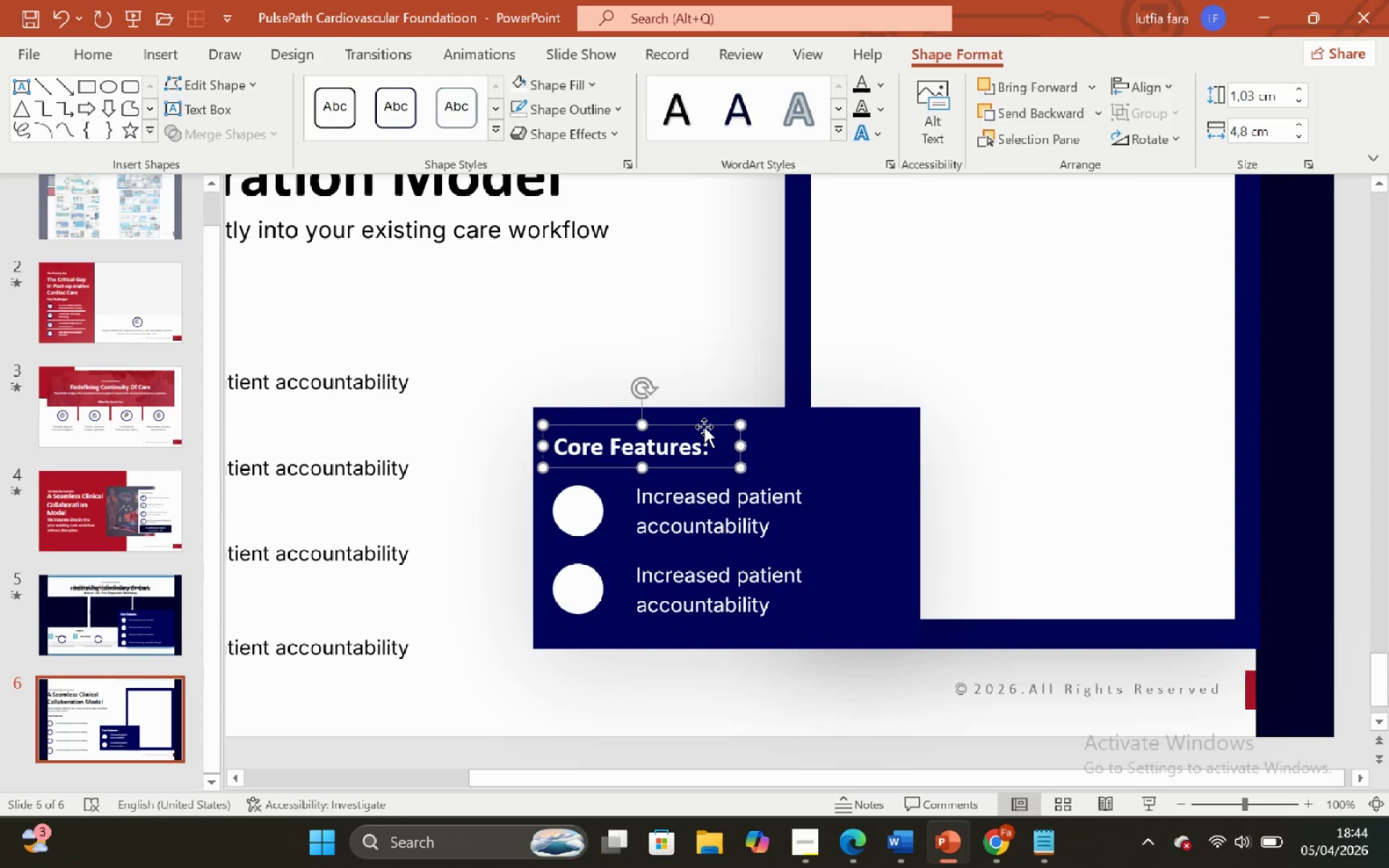 
hold_key(key=ShiftLeft, duration=3.52)
left_click_drag(start_coordinate=[701, 425], to_coordinate=[760, 560])
 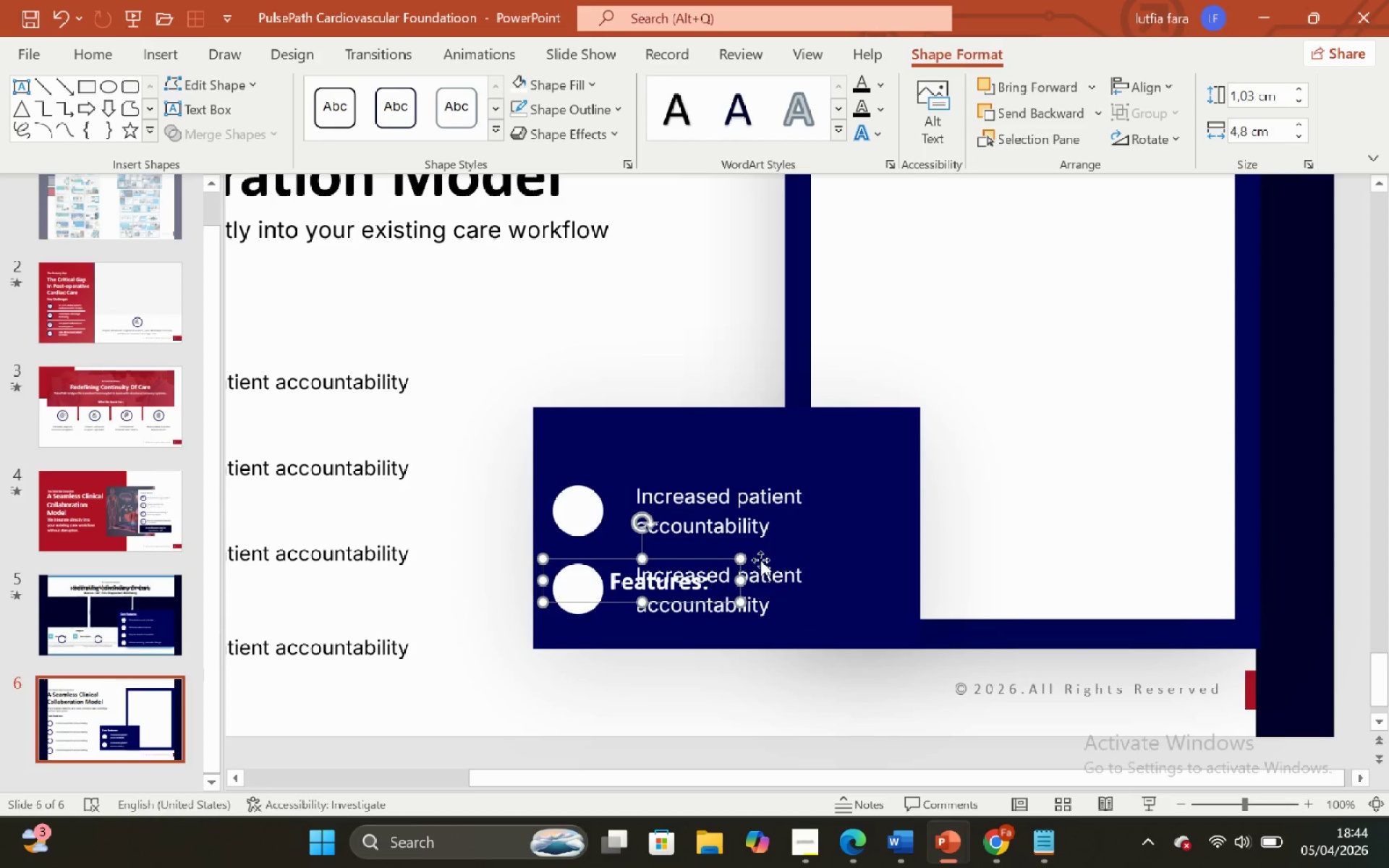 
key(Control+ControlLeft)
 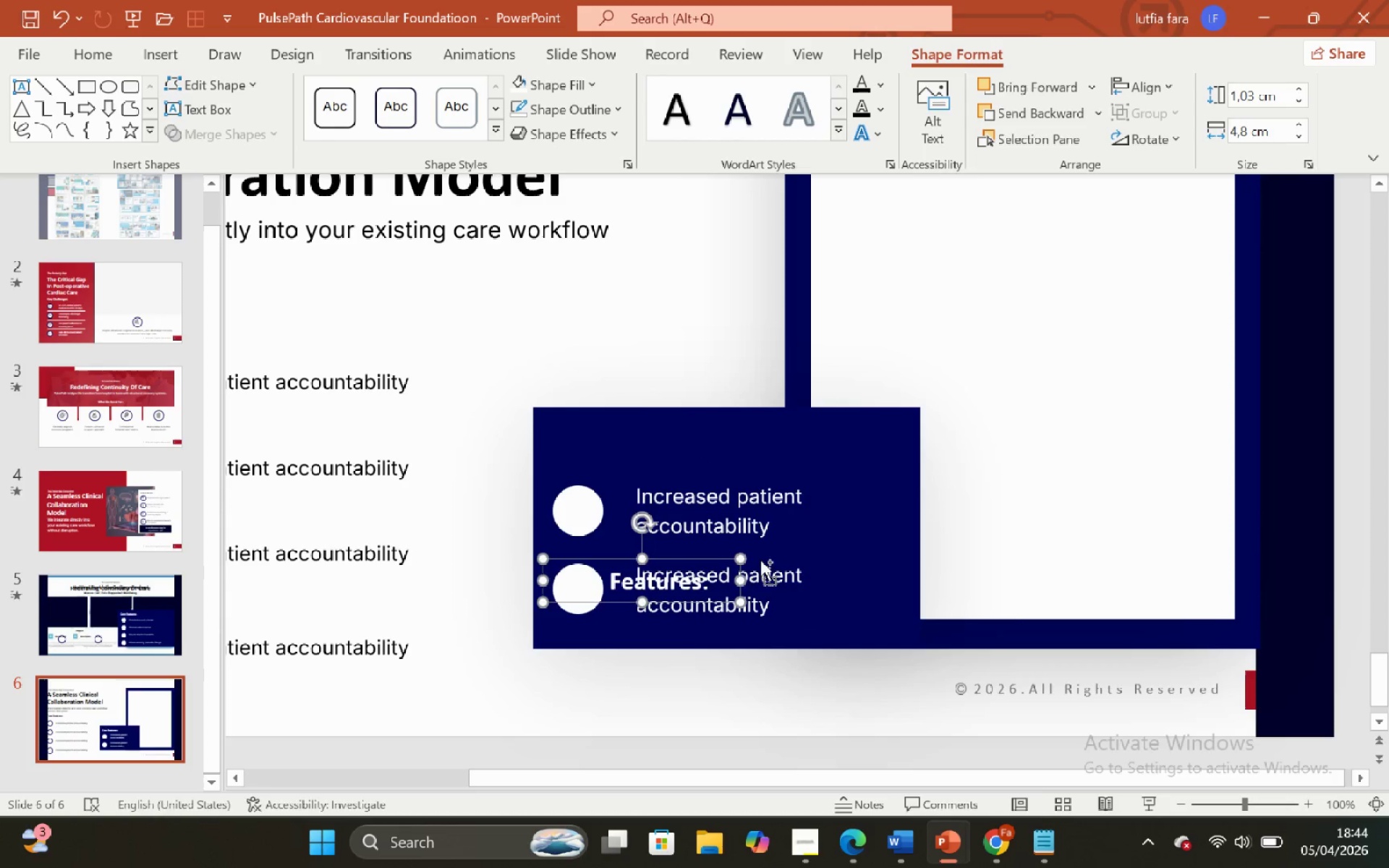 
key(Control+Z)
 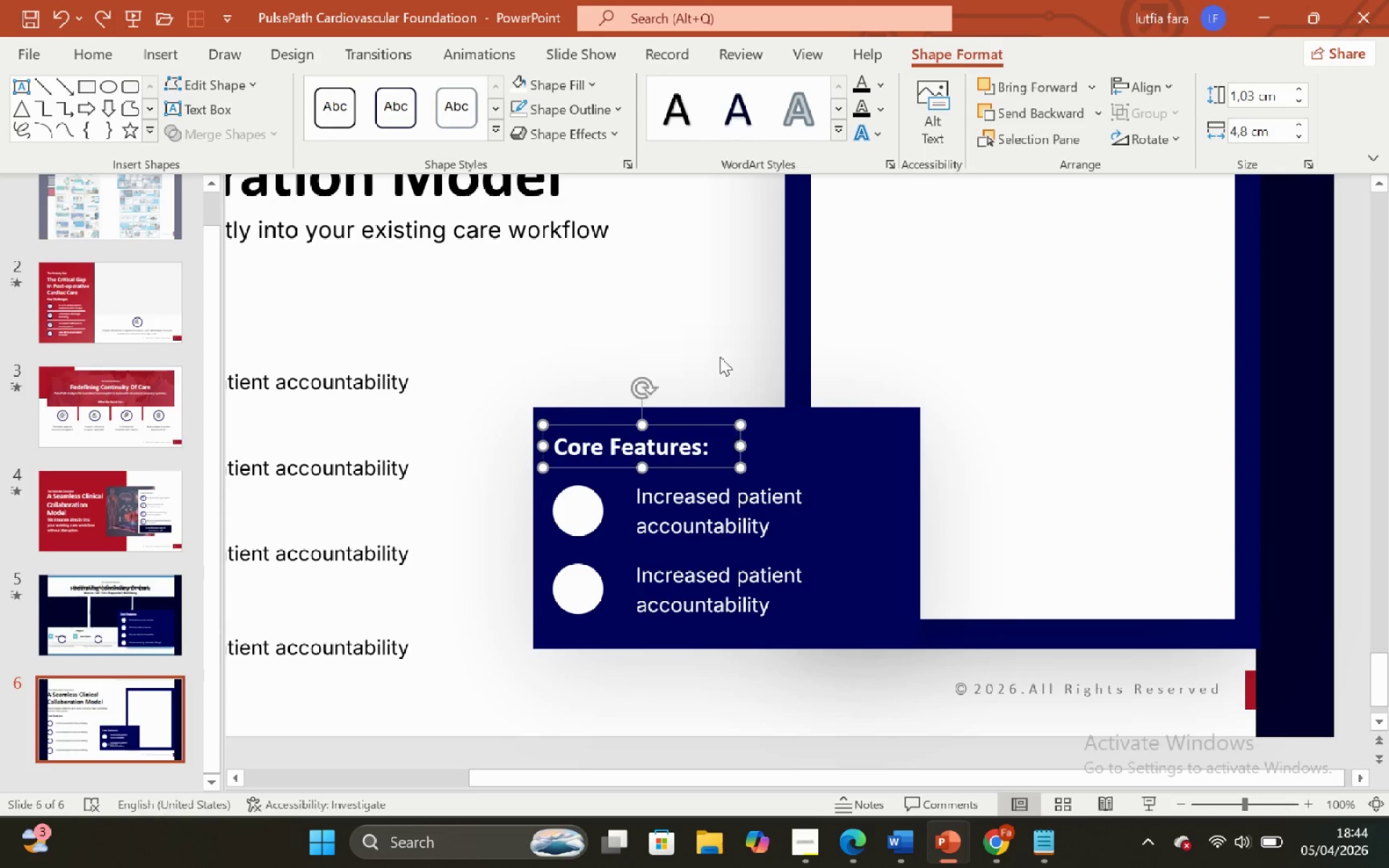 
left_click([720, 341])
 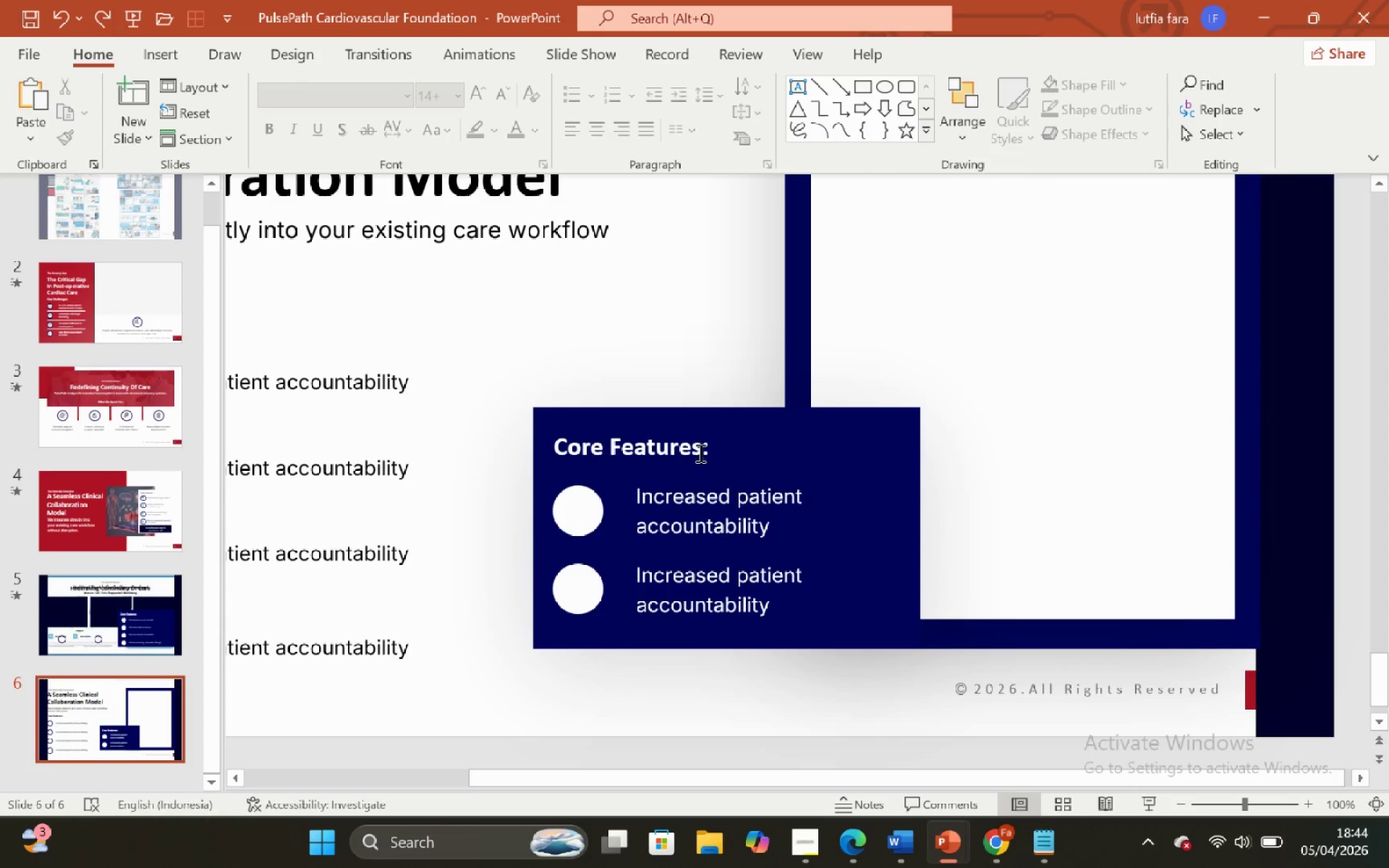 
double_click([710, 439])
 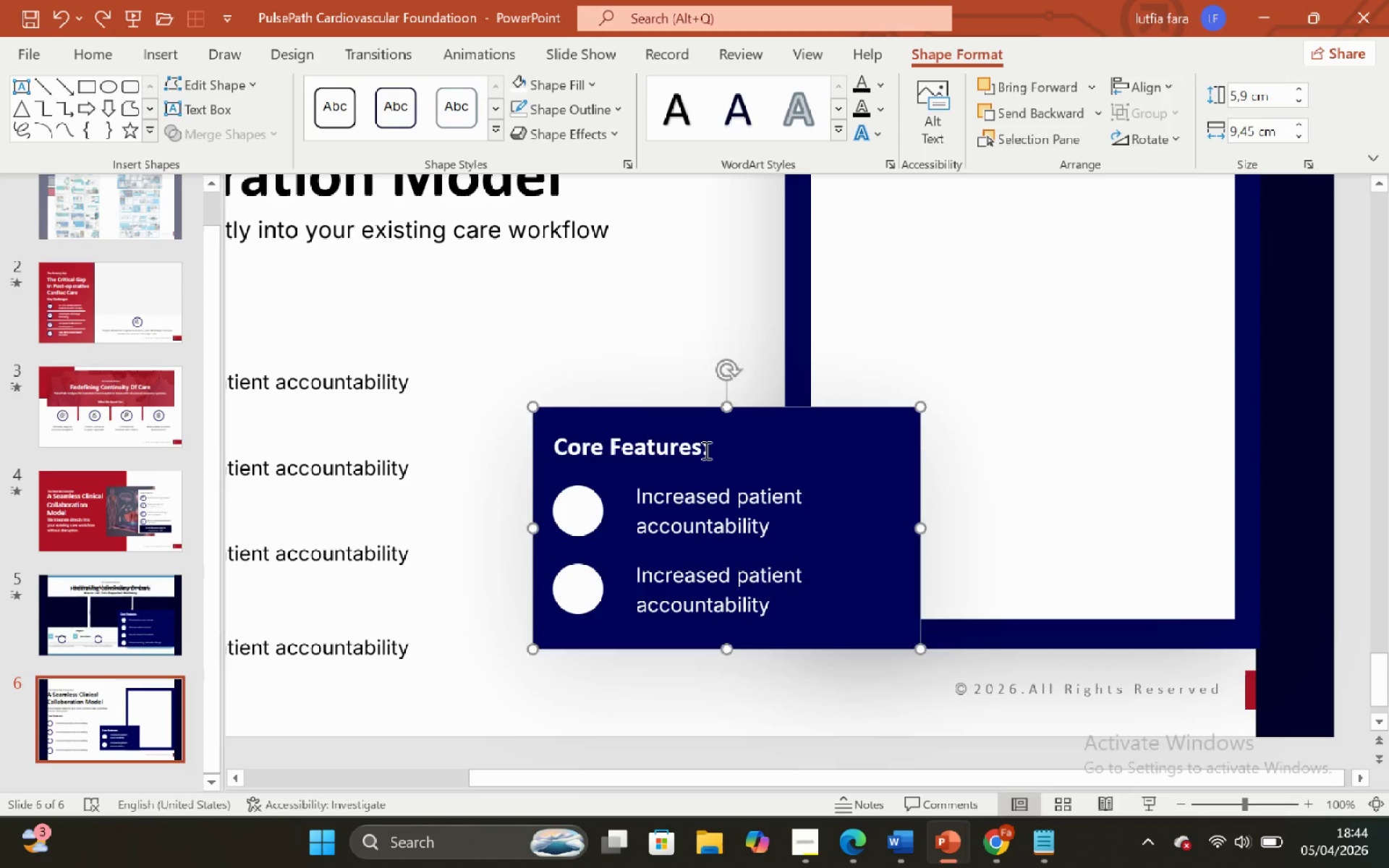 
triple_click([705, 450])
 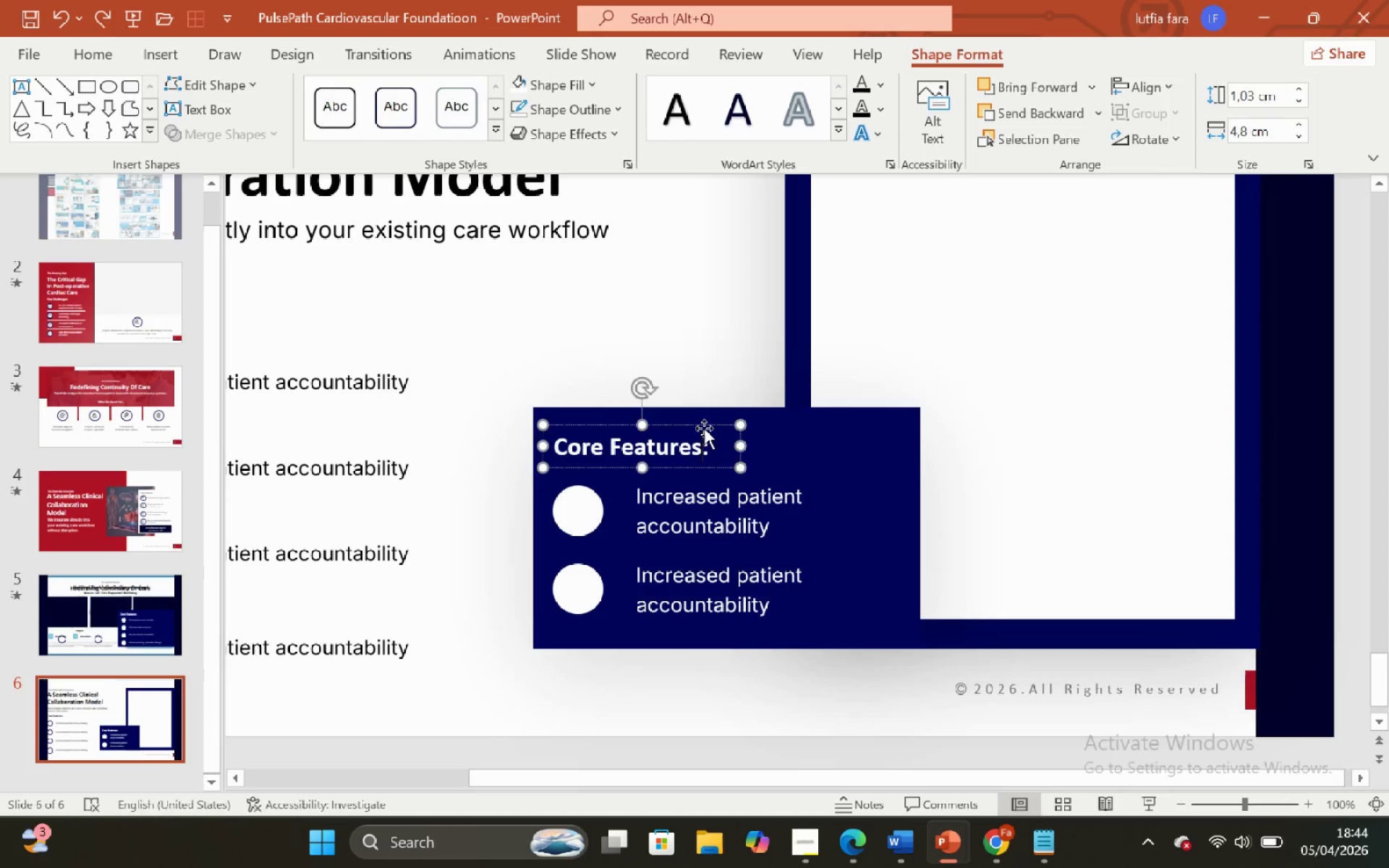 
left_click([702, 427])
 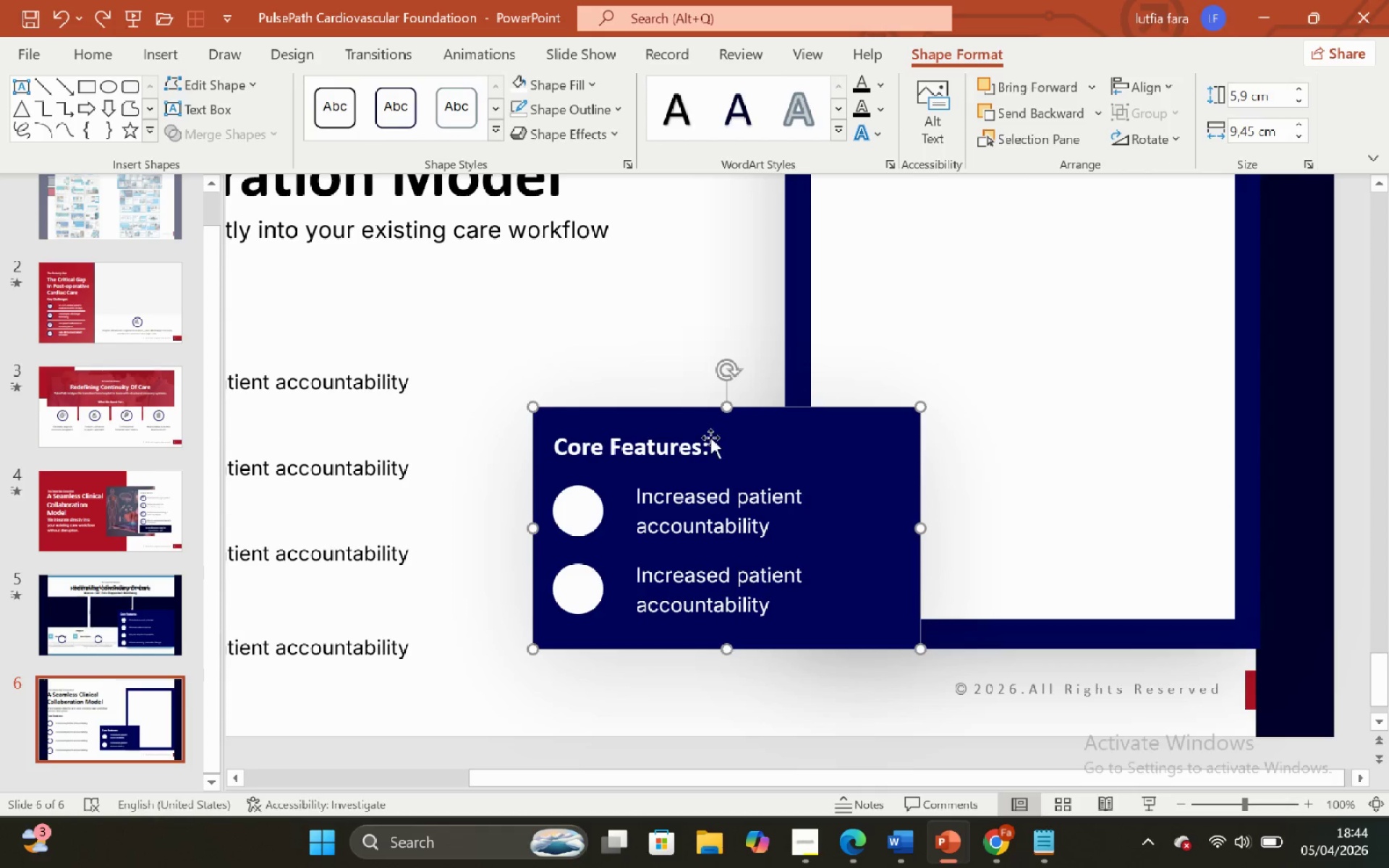 
left_click([710, 438])
 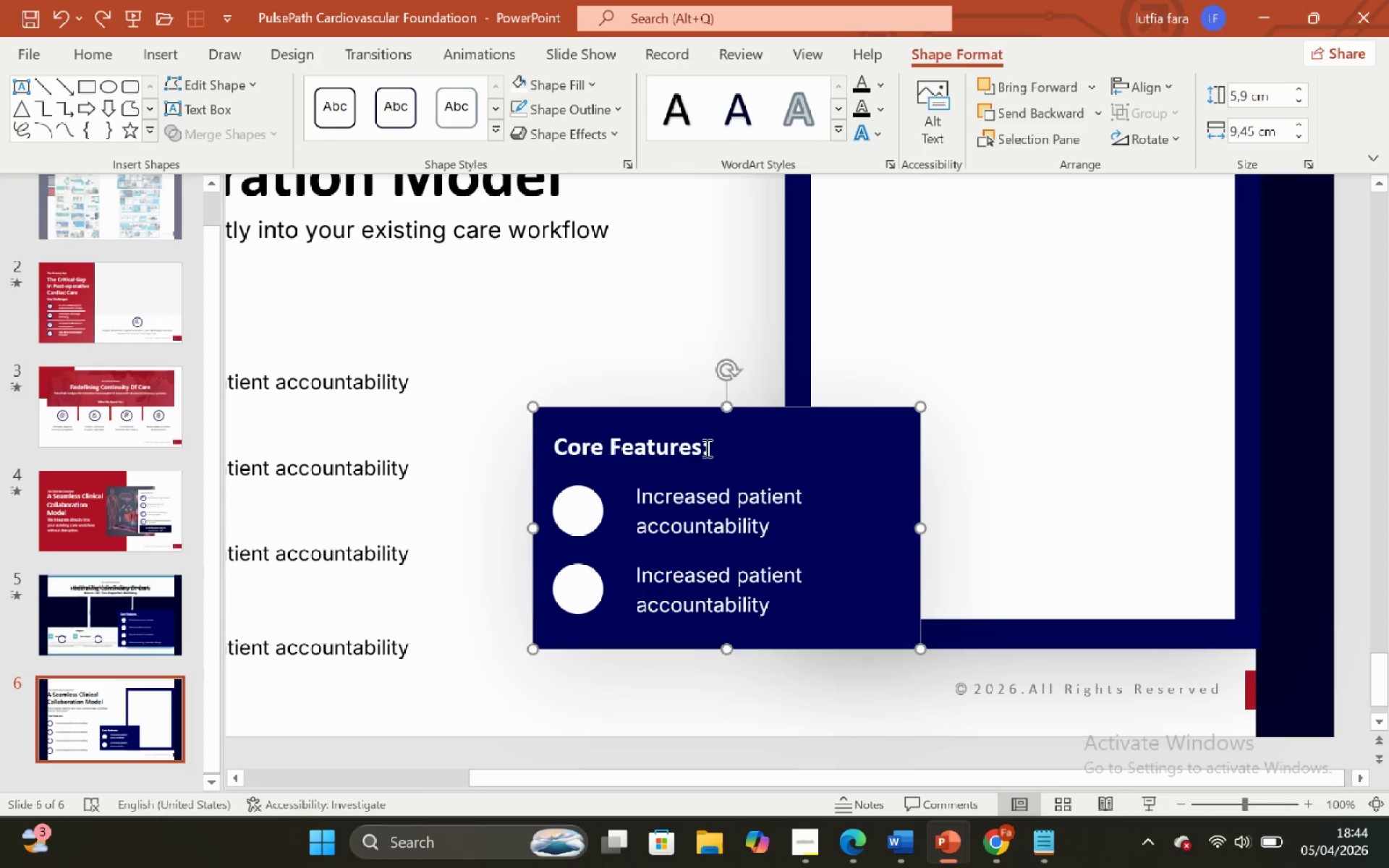 
left_click([705, 448])
 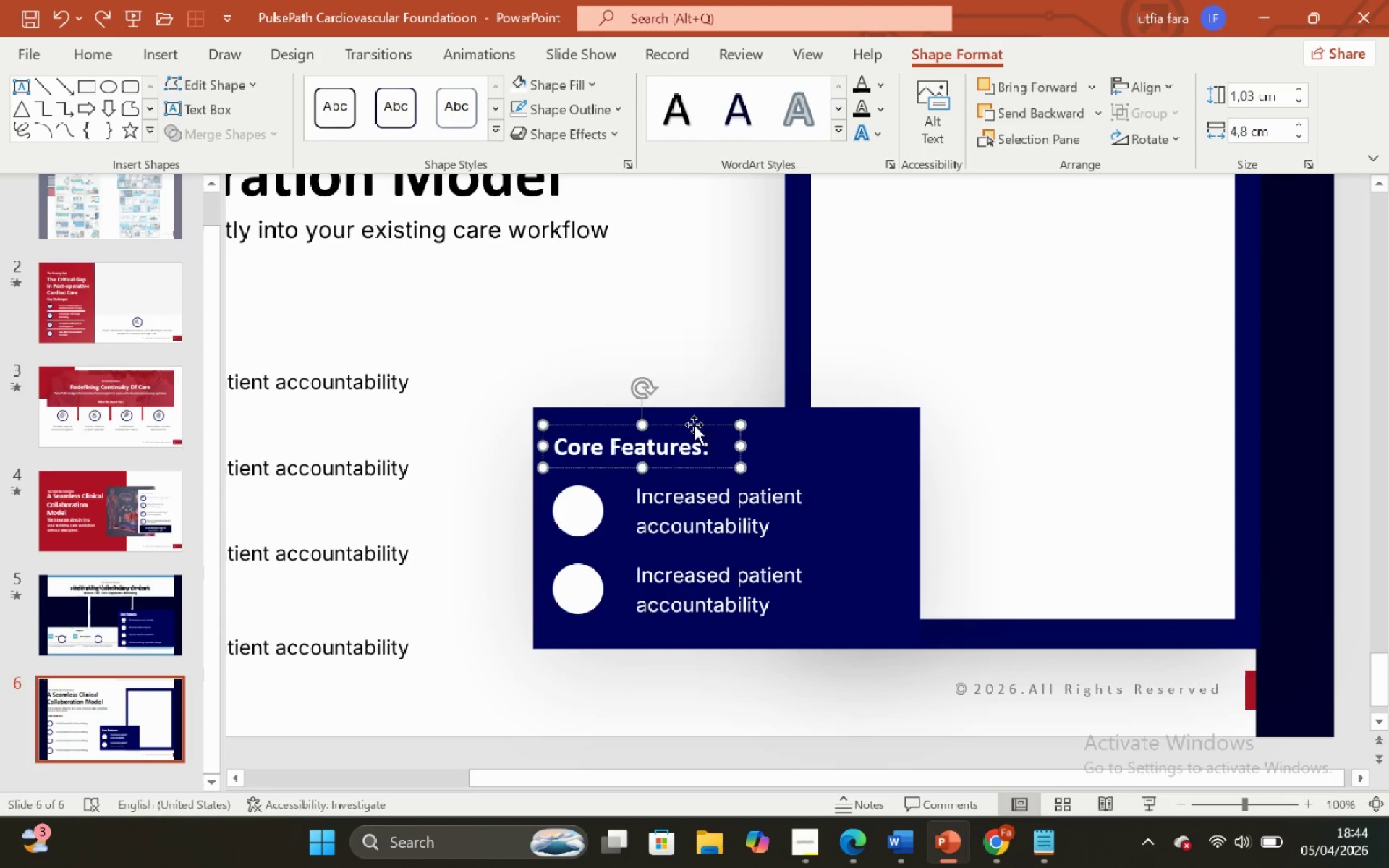 
left_click([694, 425])
 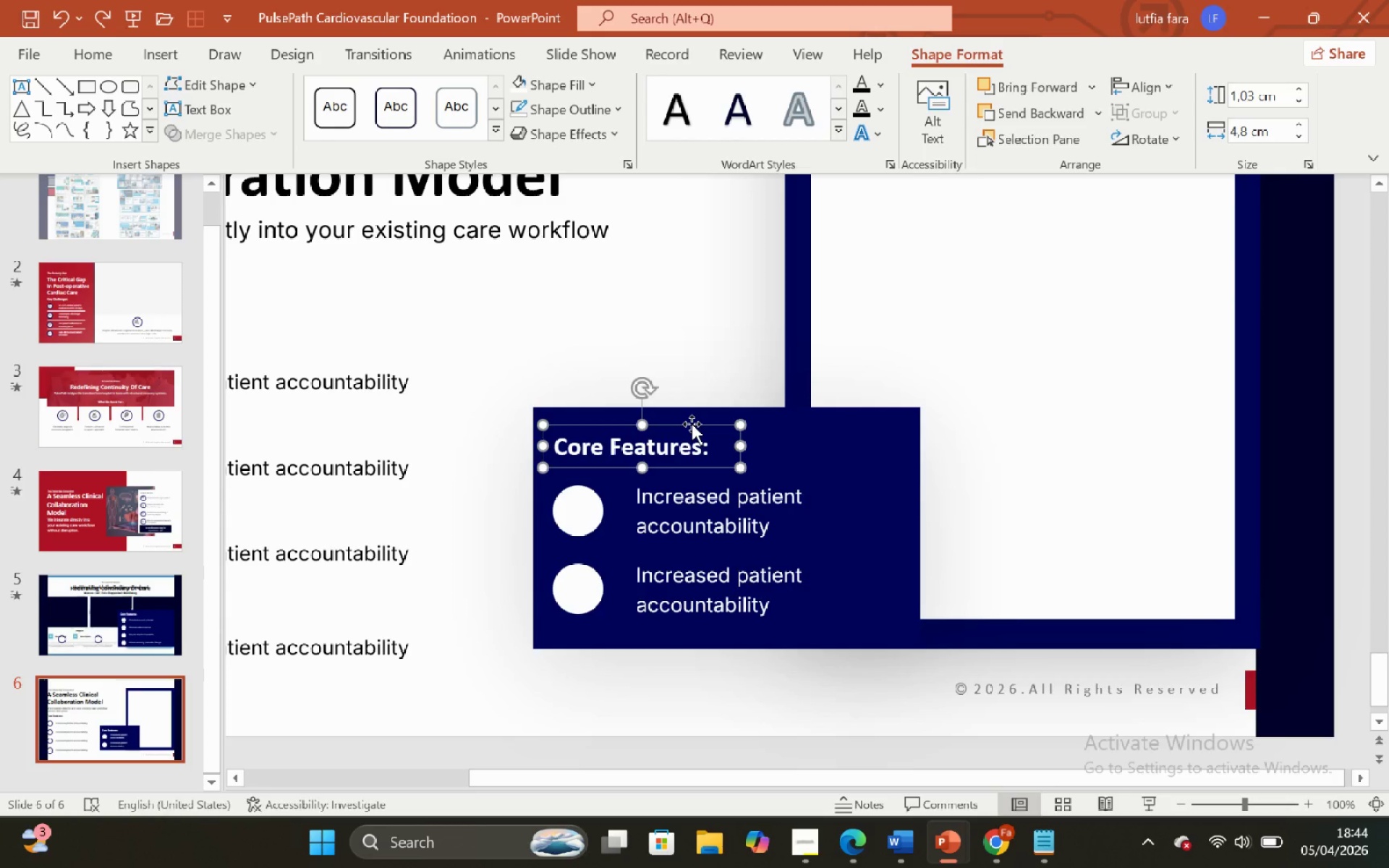 
left_click_drag(start_coordinate=[692, 424], to_coordinate=[691, 418])
 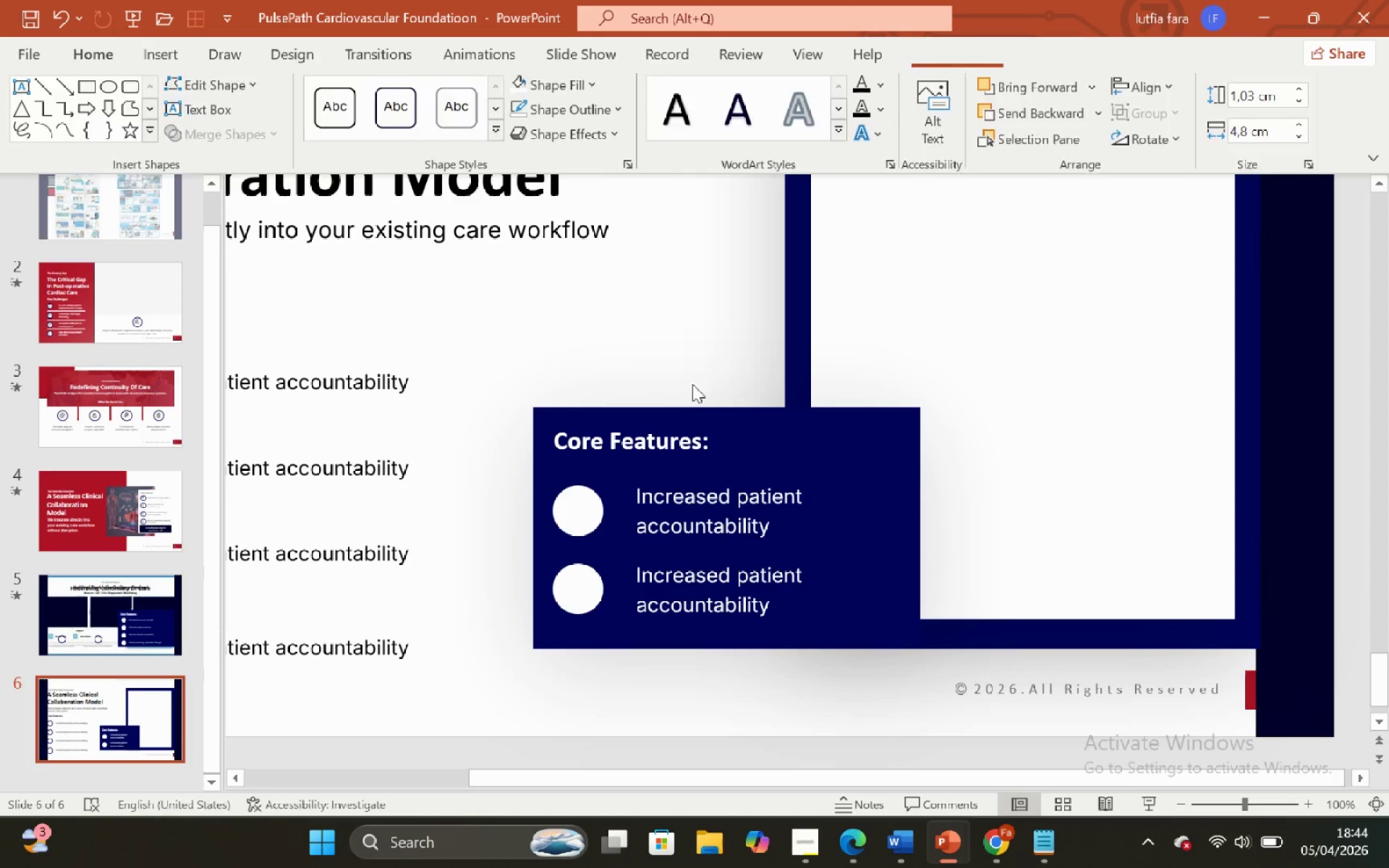 
hold_key(key=ShiftLeft, duration=2.19)
 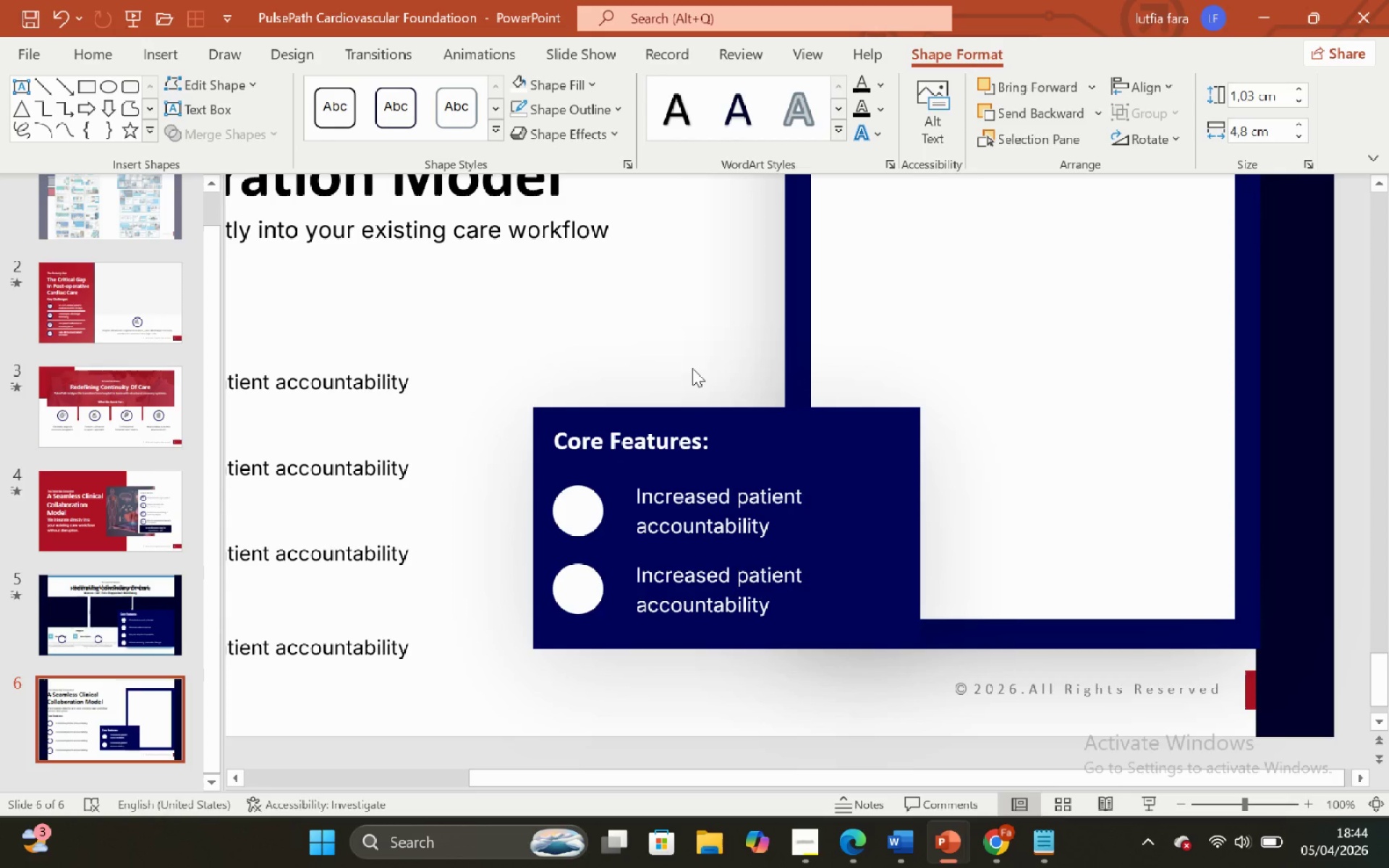 
left_click([692, 368])
 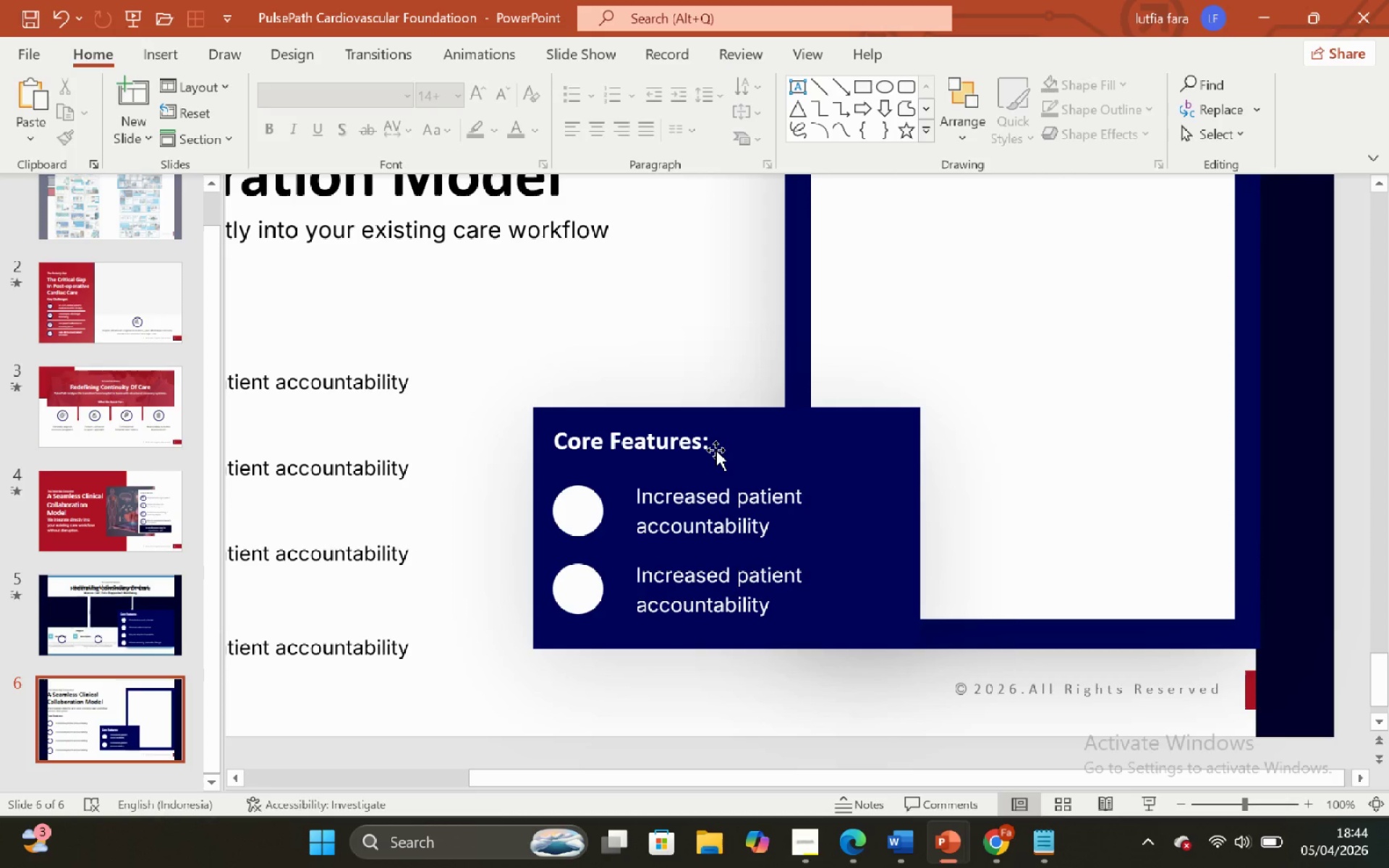 
left_click([713, 447])
 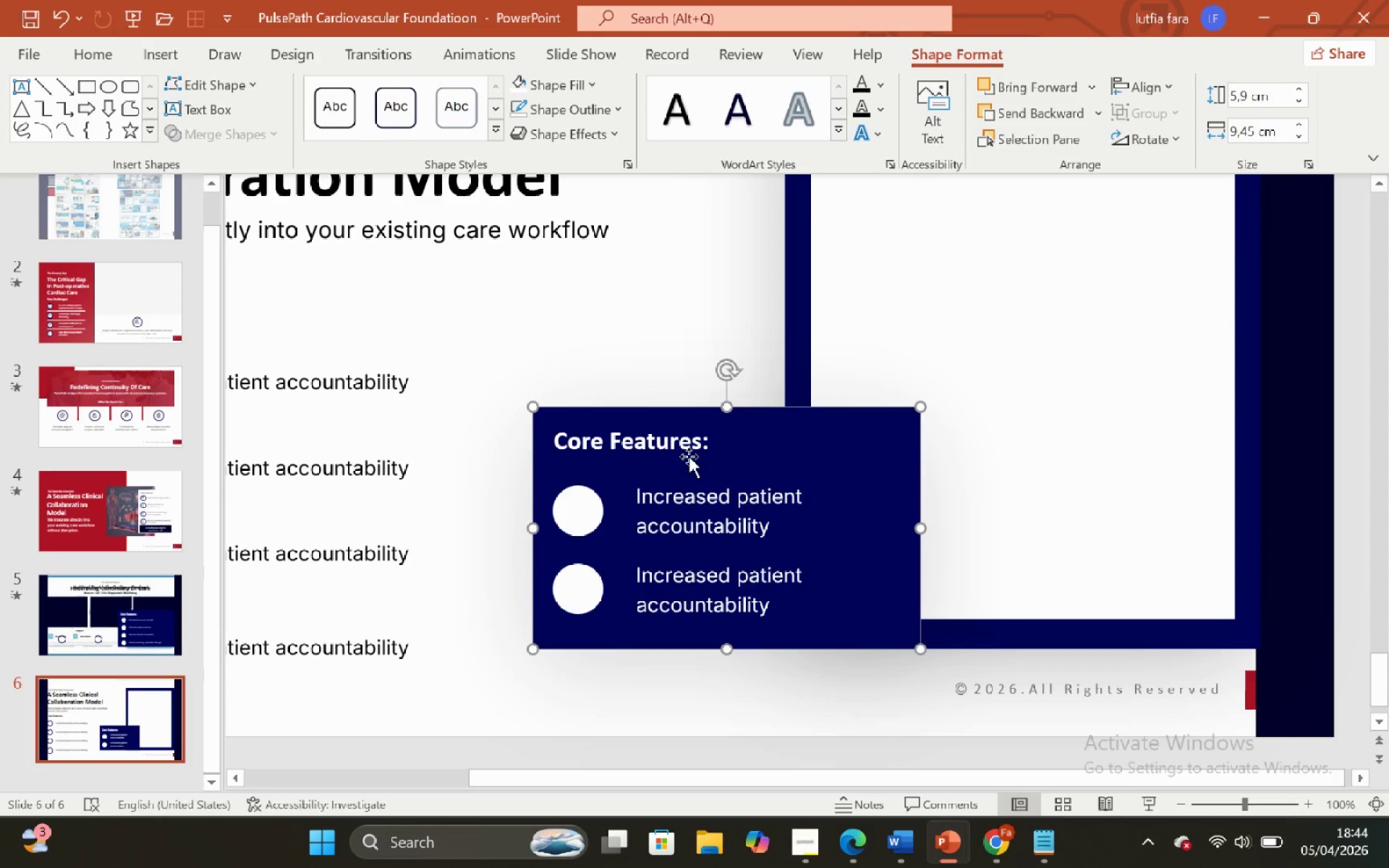 
left_click([681, 441])
 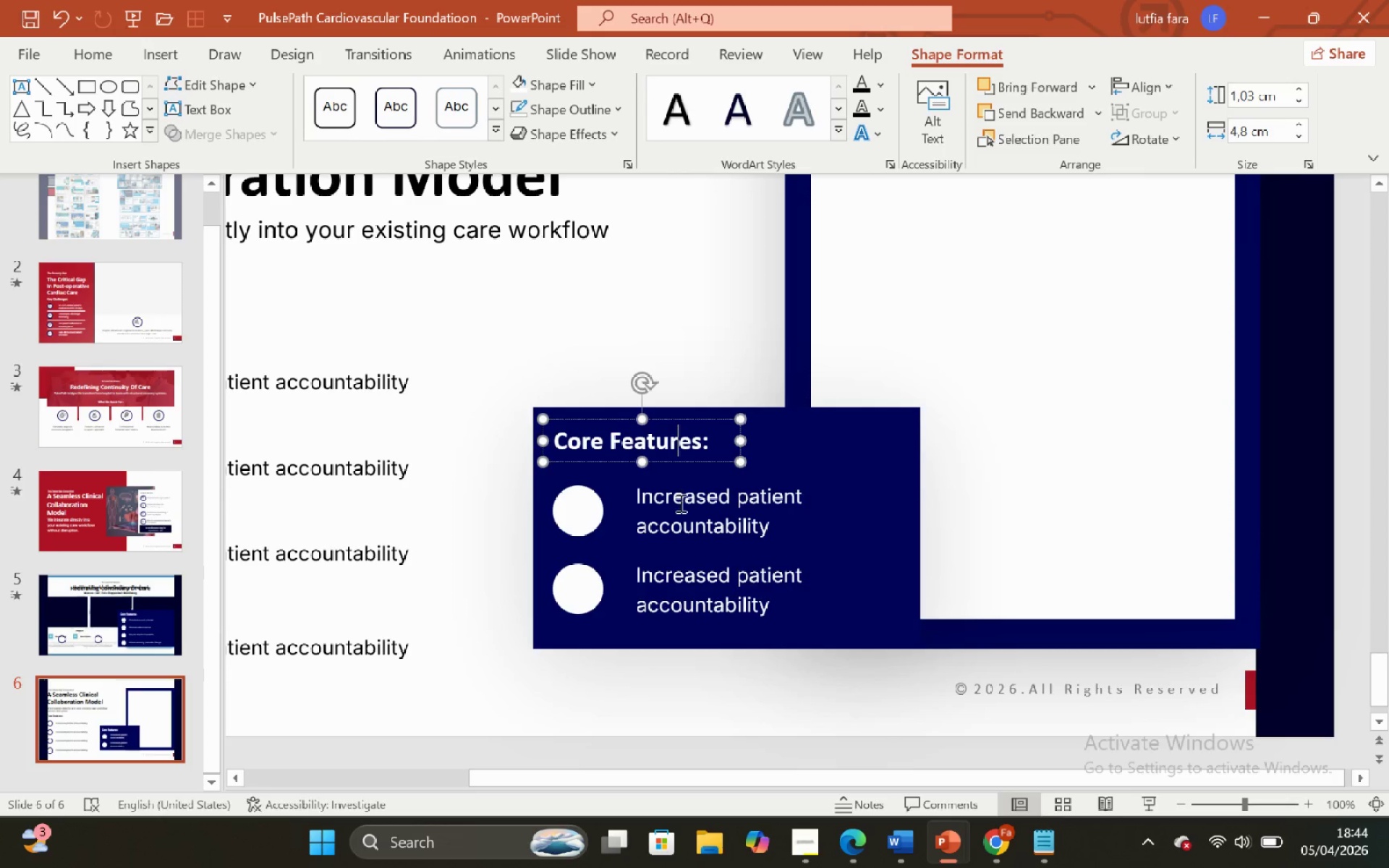 
hold_key(key=ShiftLeft, duration=1.92)
double_click([679, 503])
 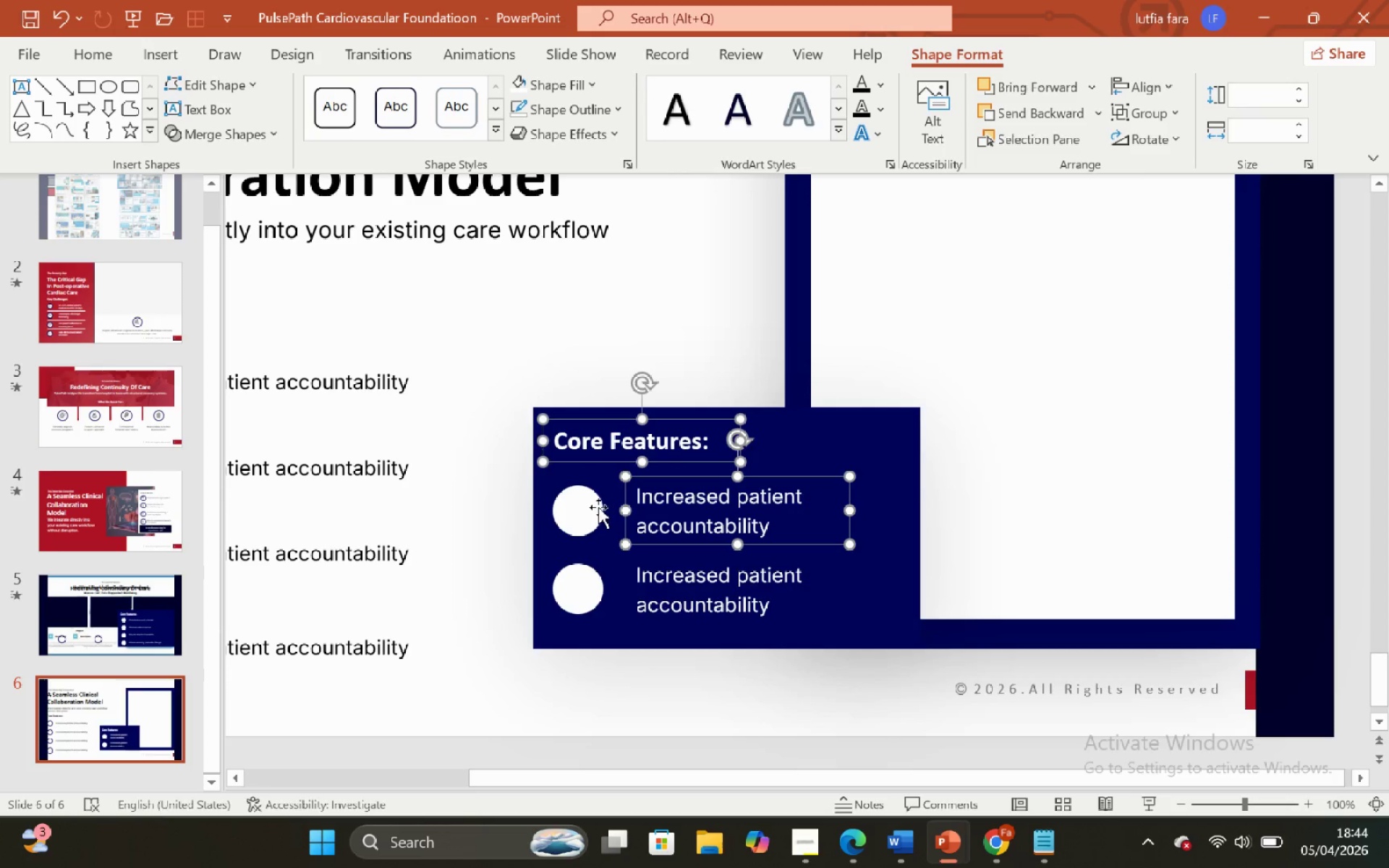 
left_click([598, 507])
 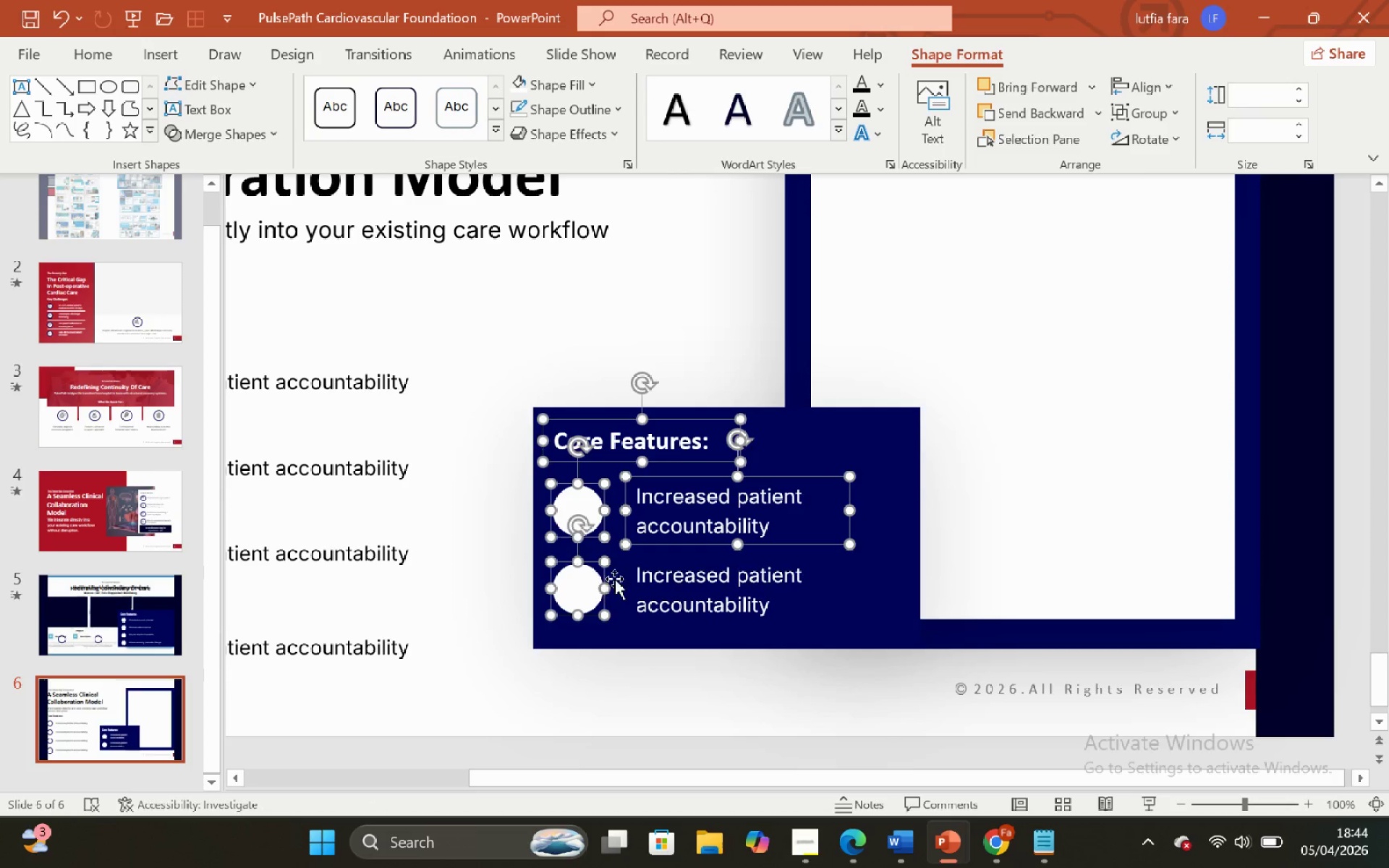 
double_click([645, 572])
 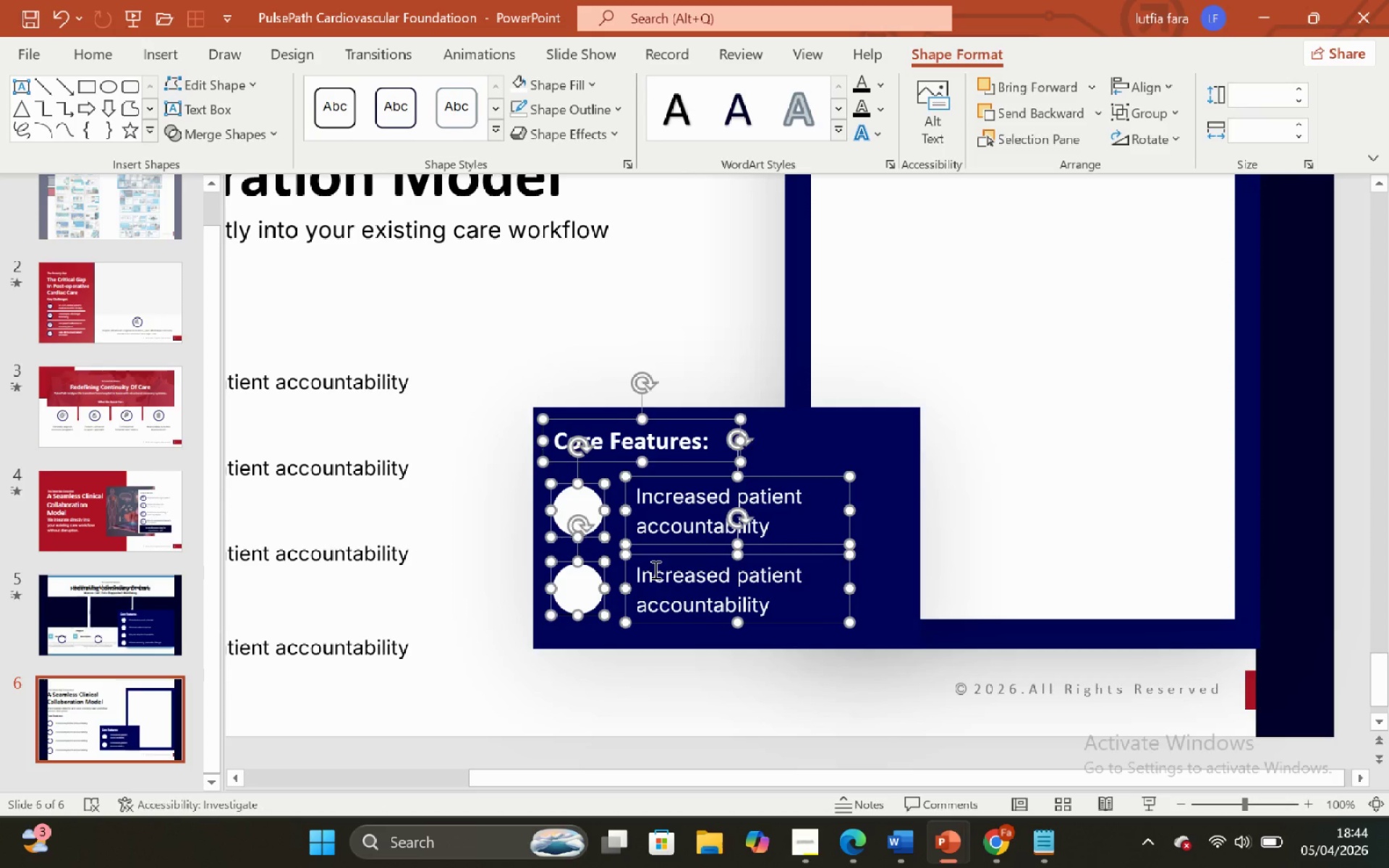 
key(ArrowRight)
 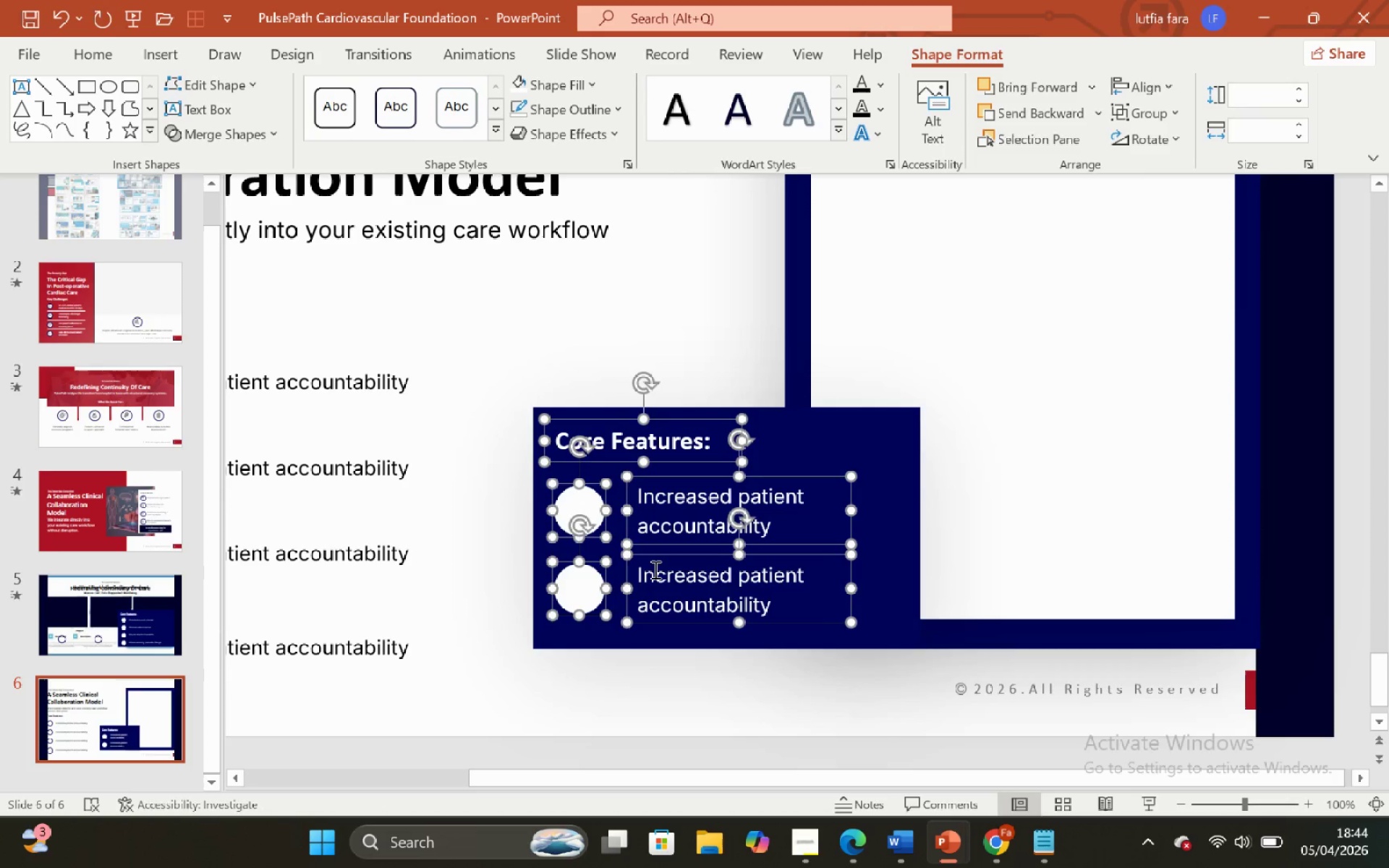 
key(ArrowRight)
 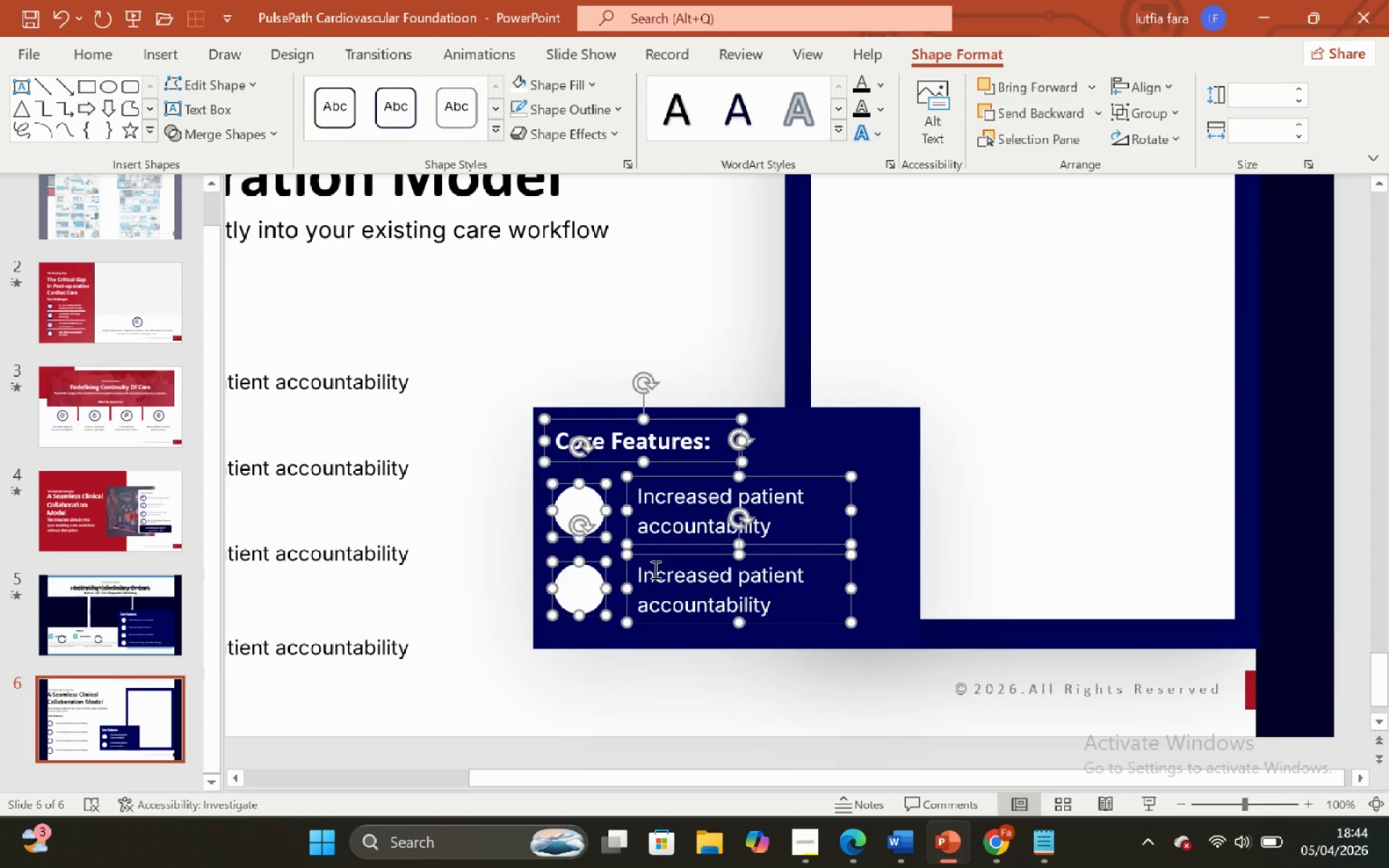 
key(ArrowRight)
 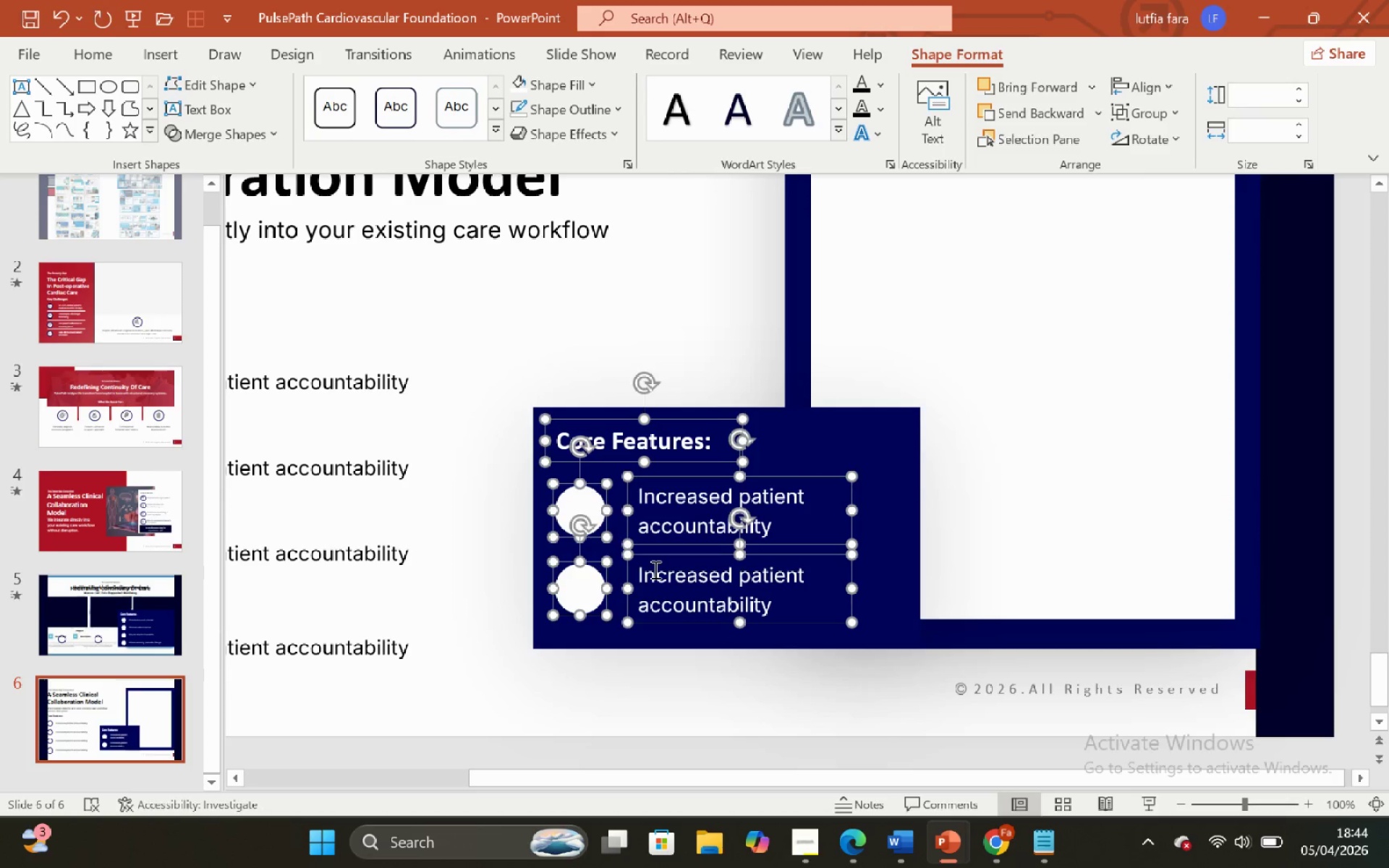 
key(ArrowRight)
 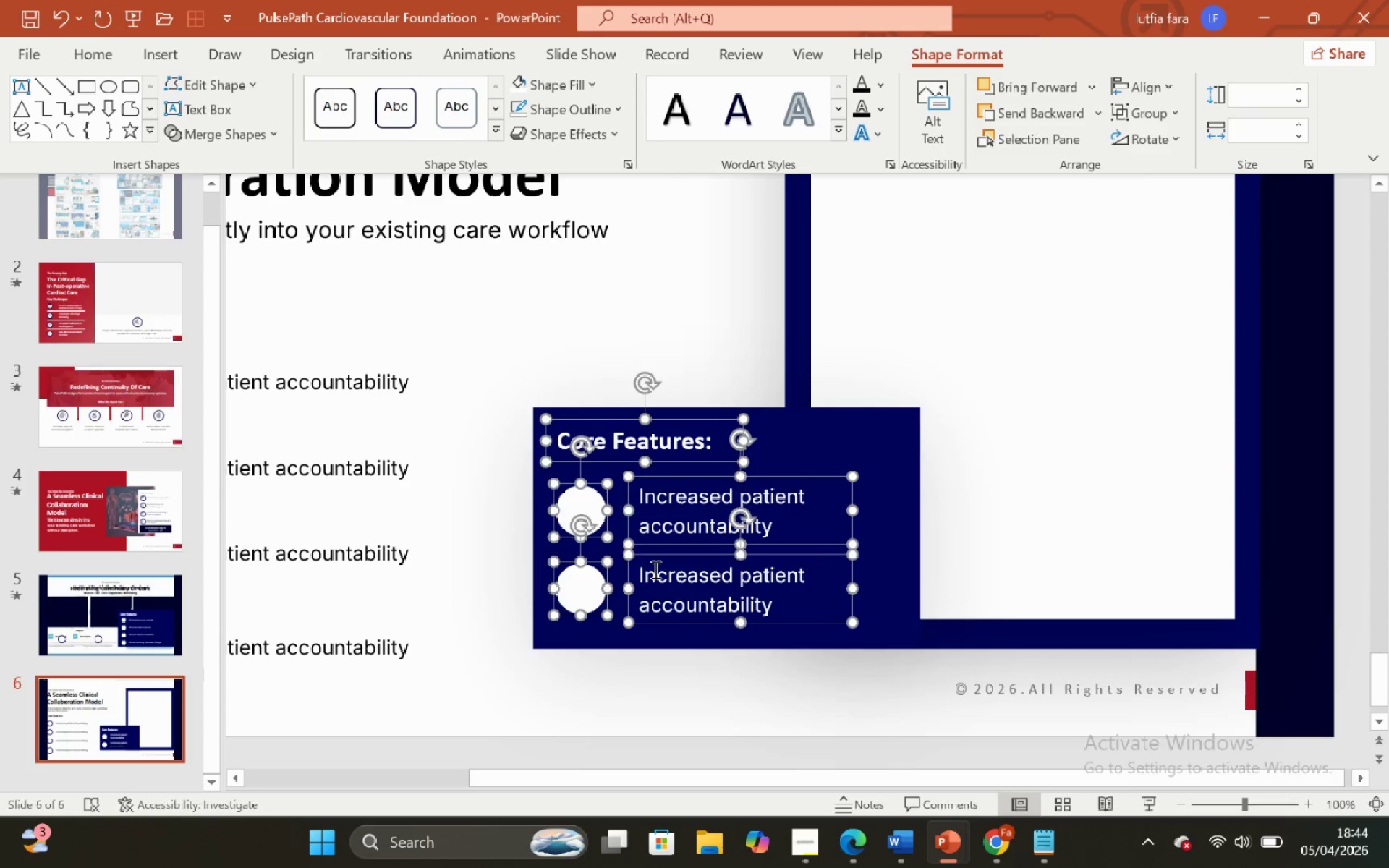 
key(ArrowRight)
 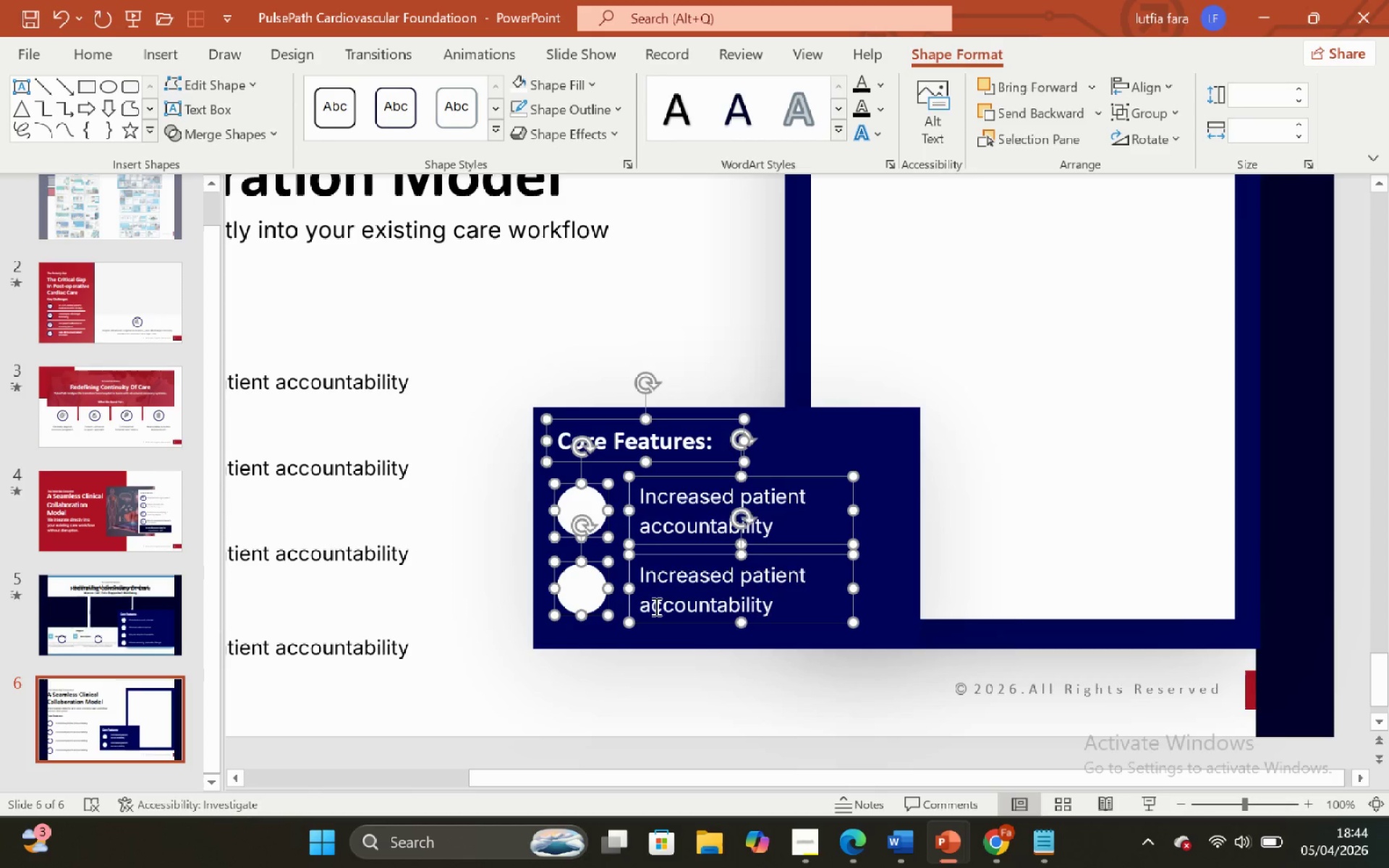 
left_click([679, 702])
 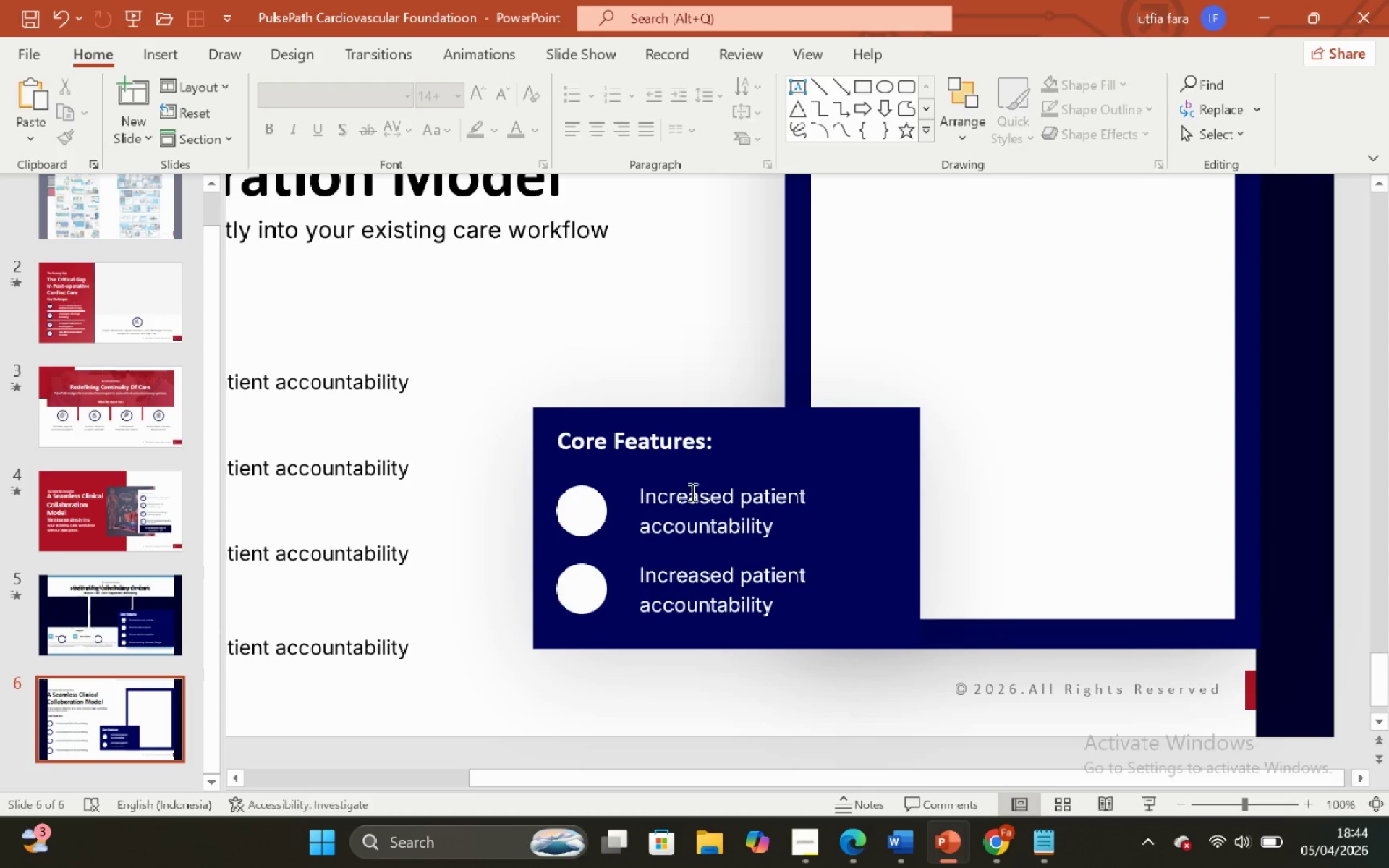 
left_click([703, 516])
 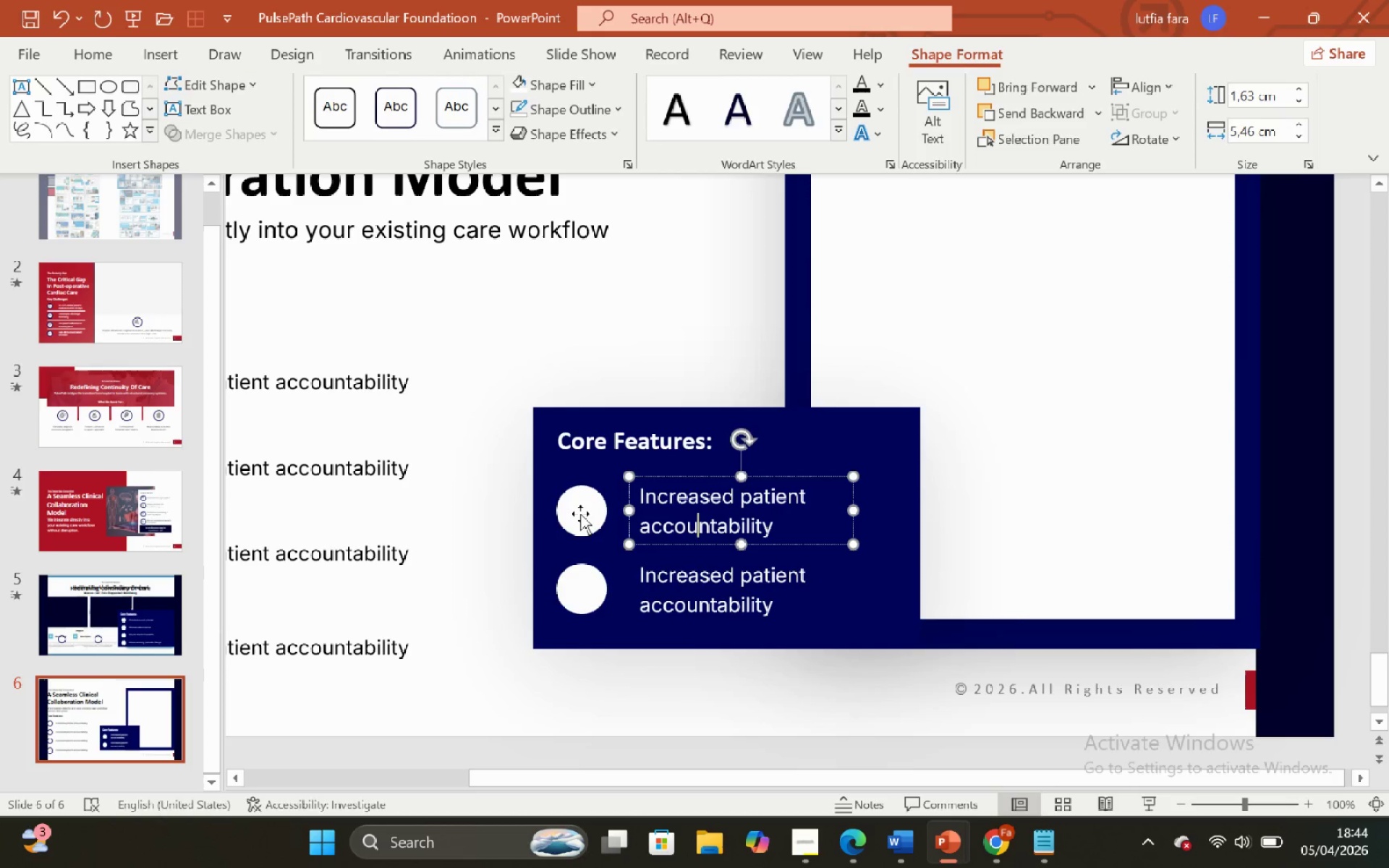 
hold_key(key=ShiftLeft, duration=0.38)
double_click([580, 514])
 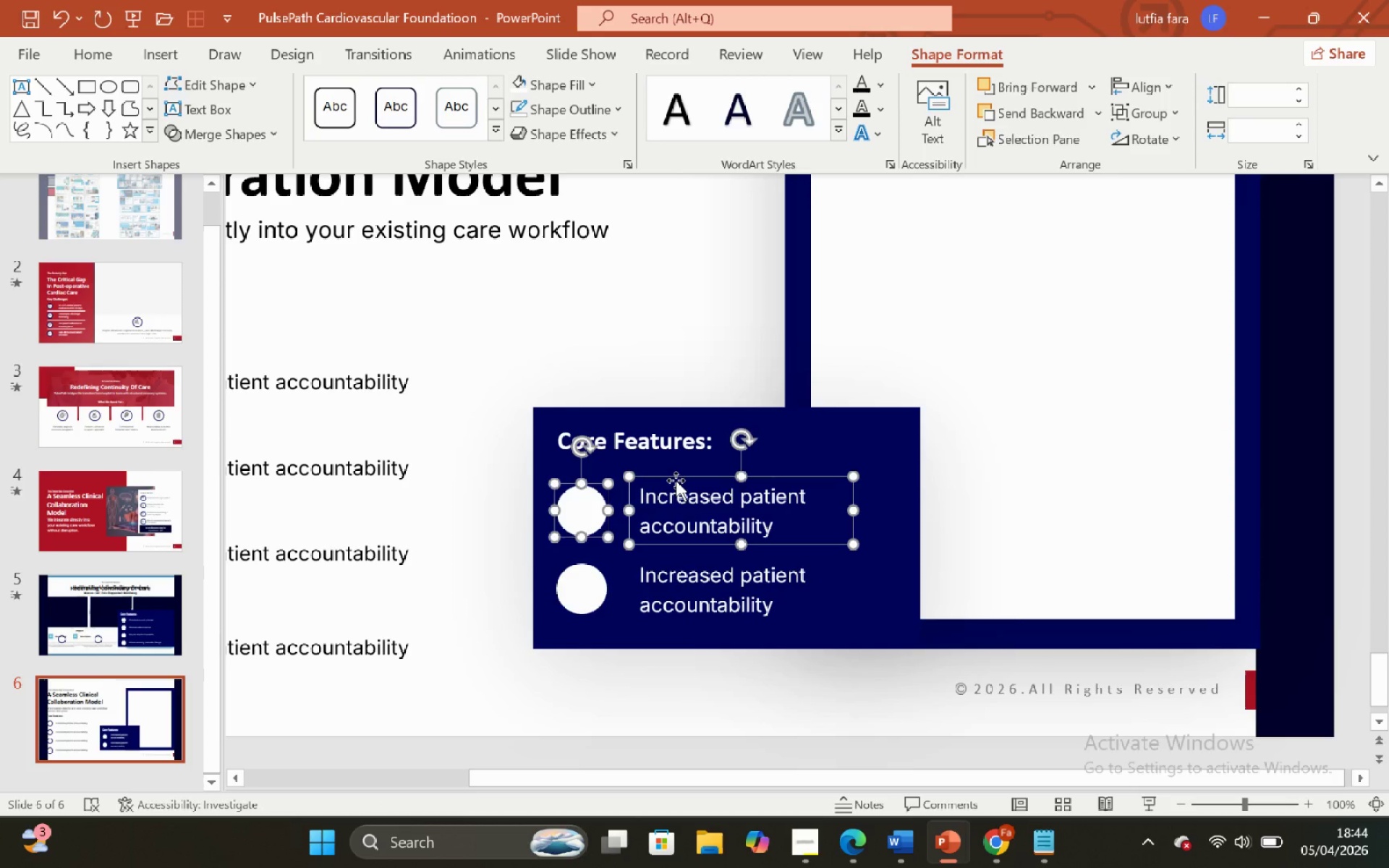 
key(ArrowUp)
 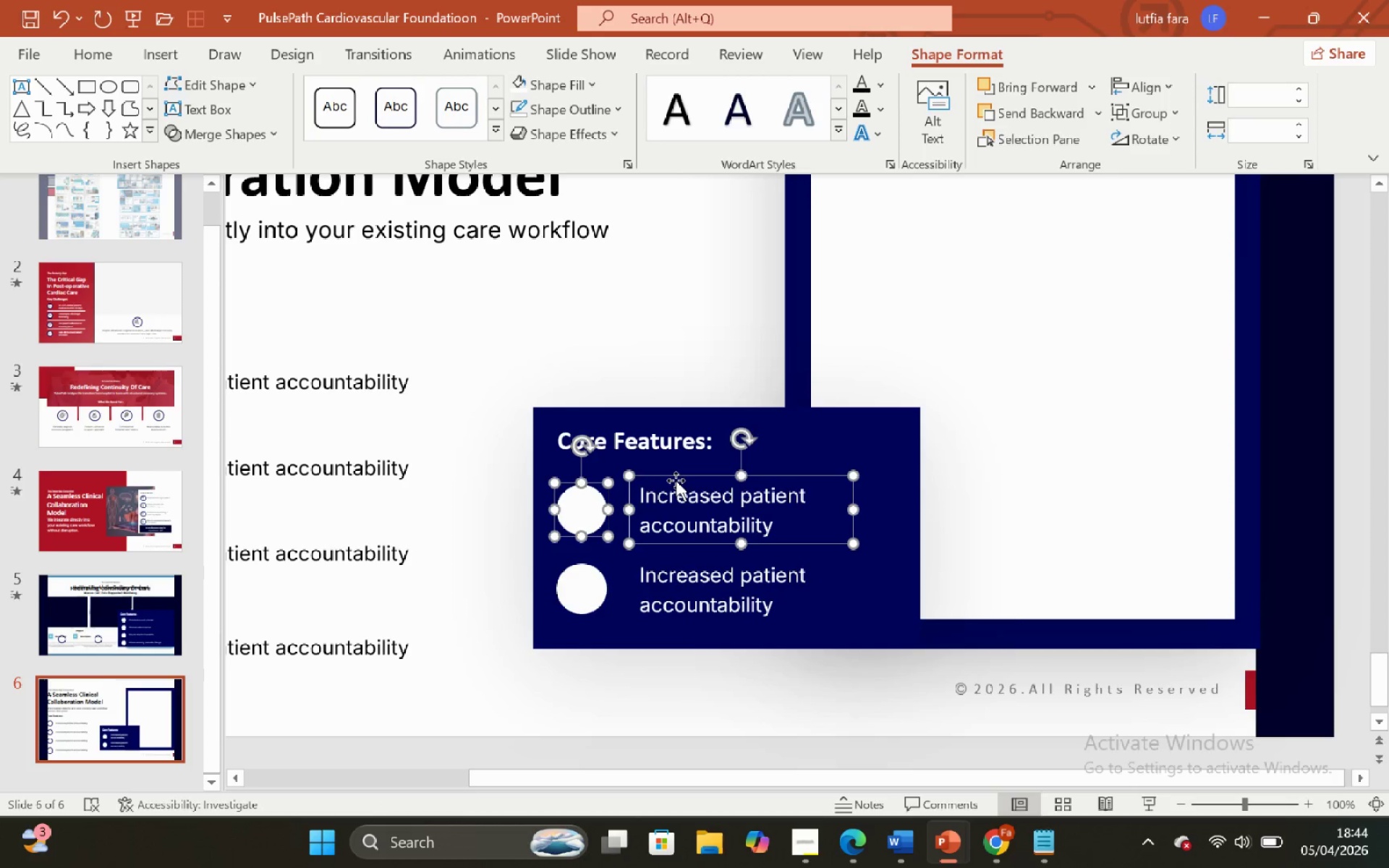 
key(ArrowUp)
 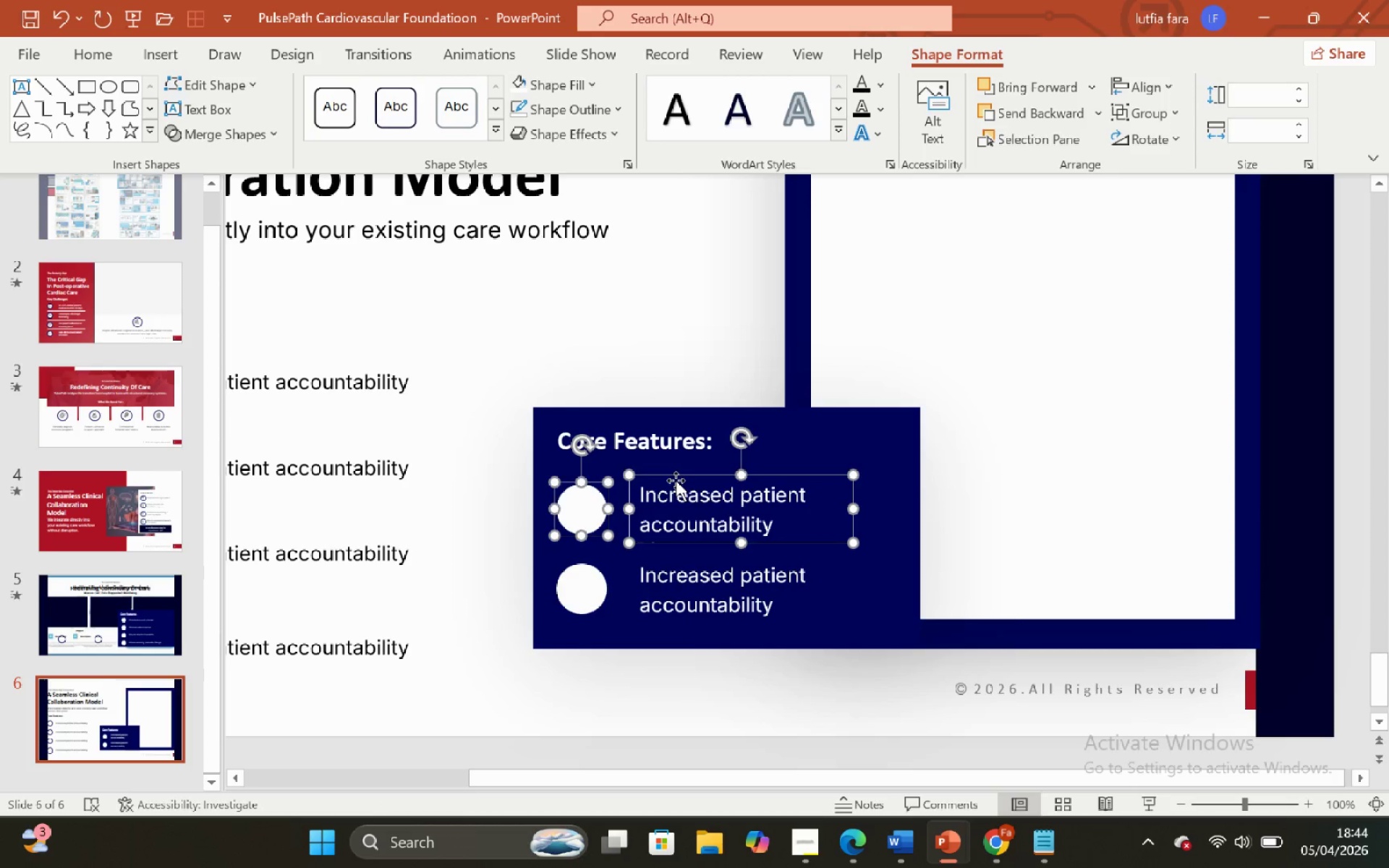 
key(ArrowUp)
 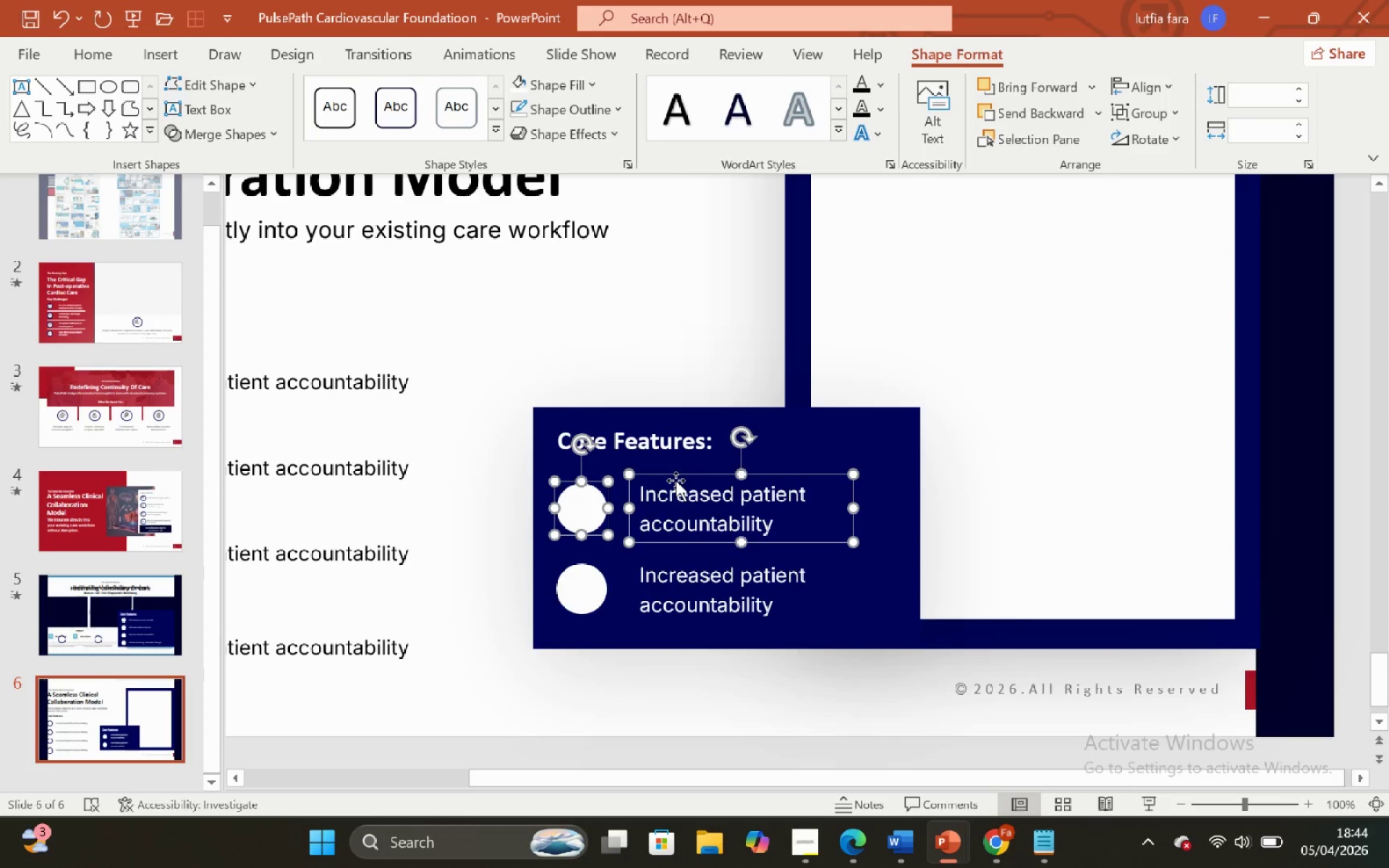 
key(ArrowUp)
 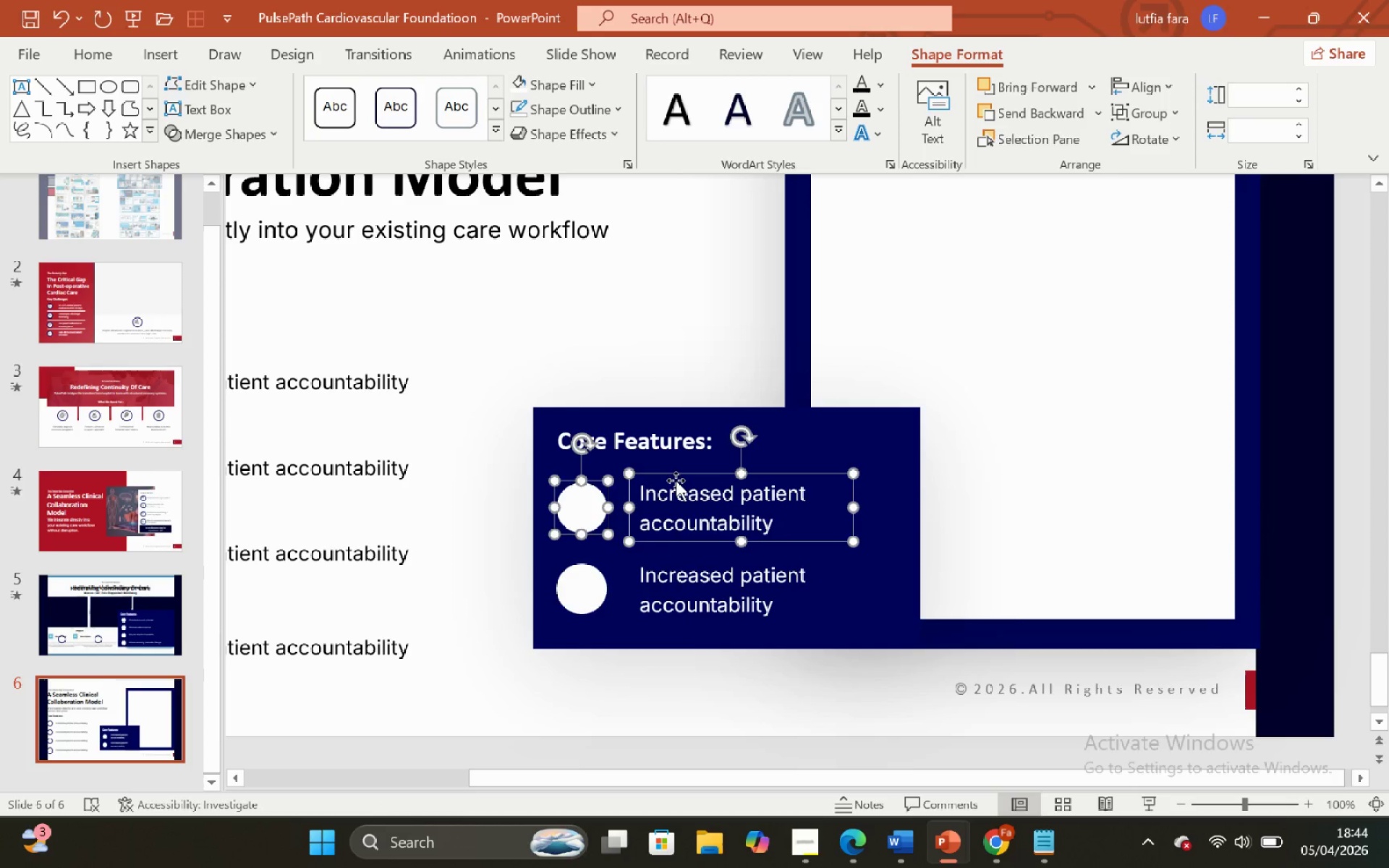 
key(ArrowUp)
 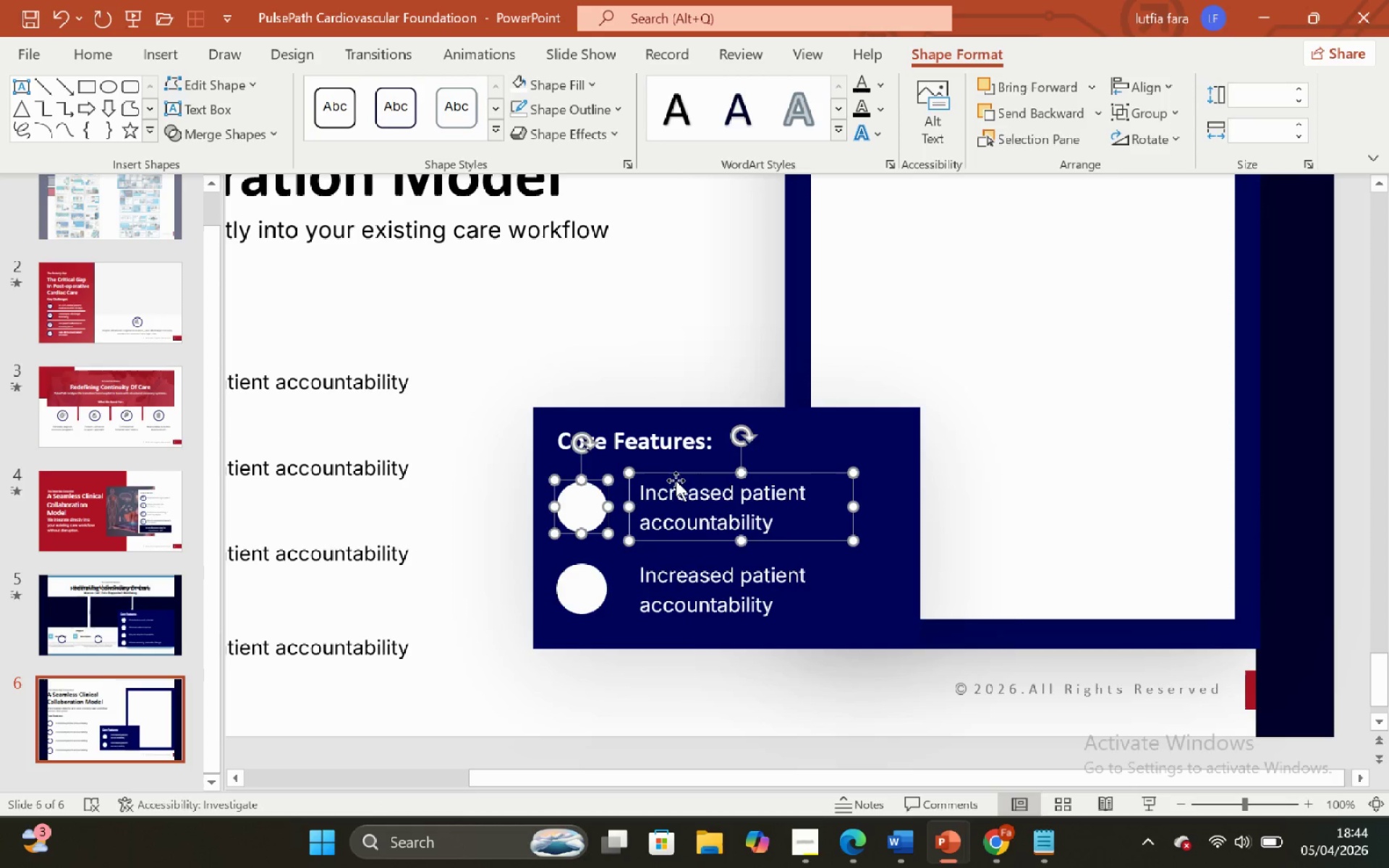 
key(ArrowUp)
 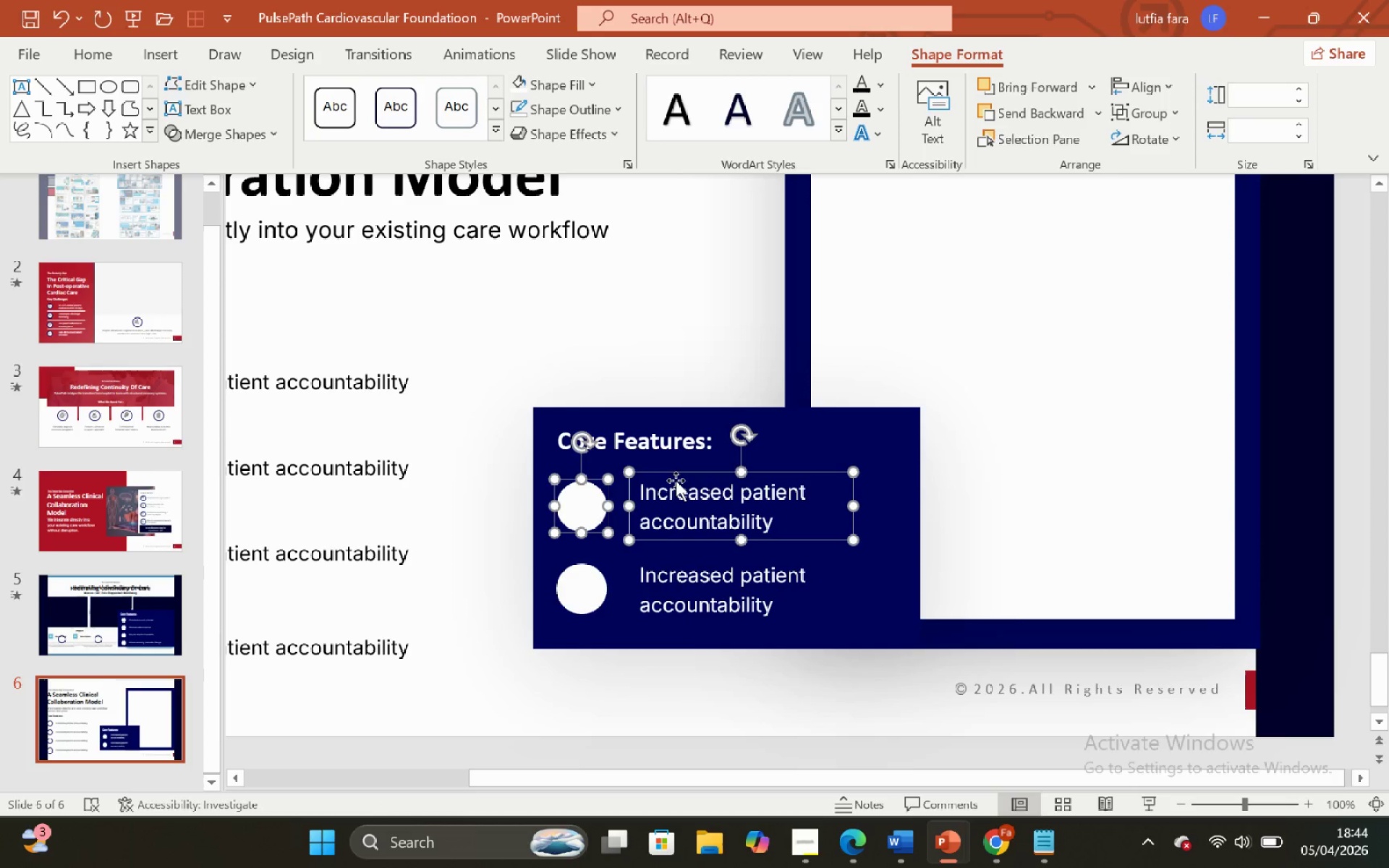 
key(ArrowUp)
 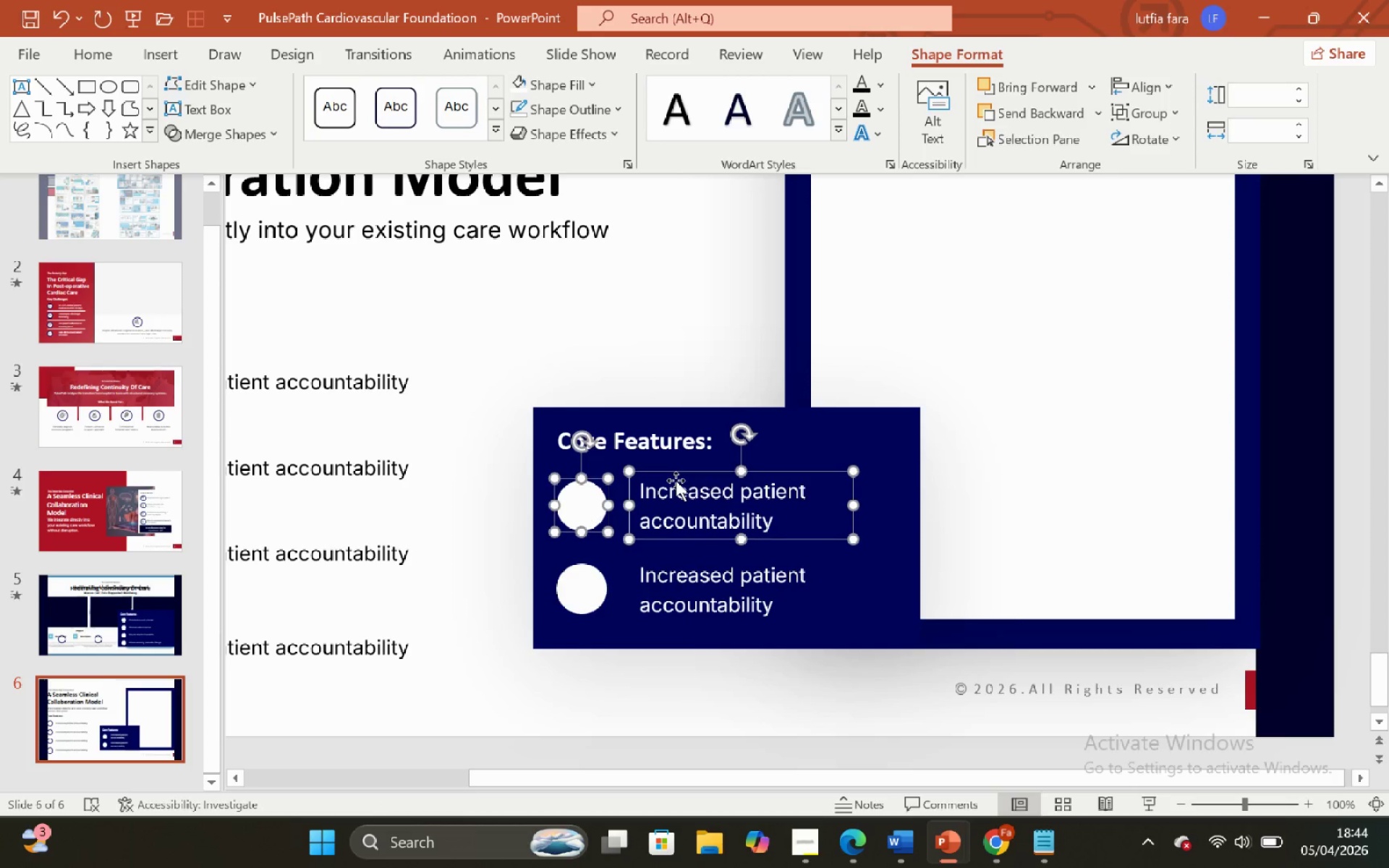 
key(ArrowUp)
 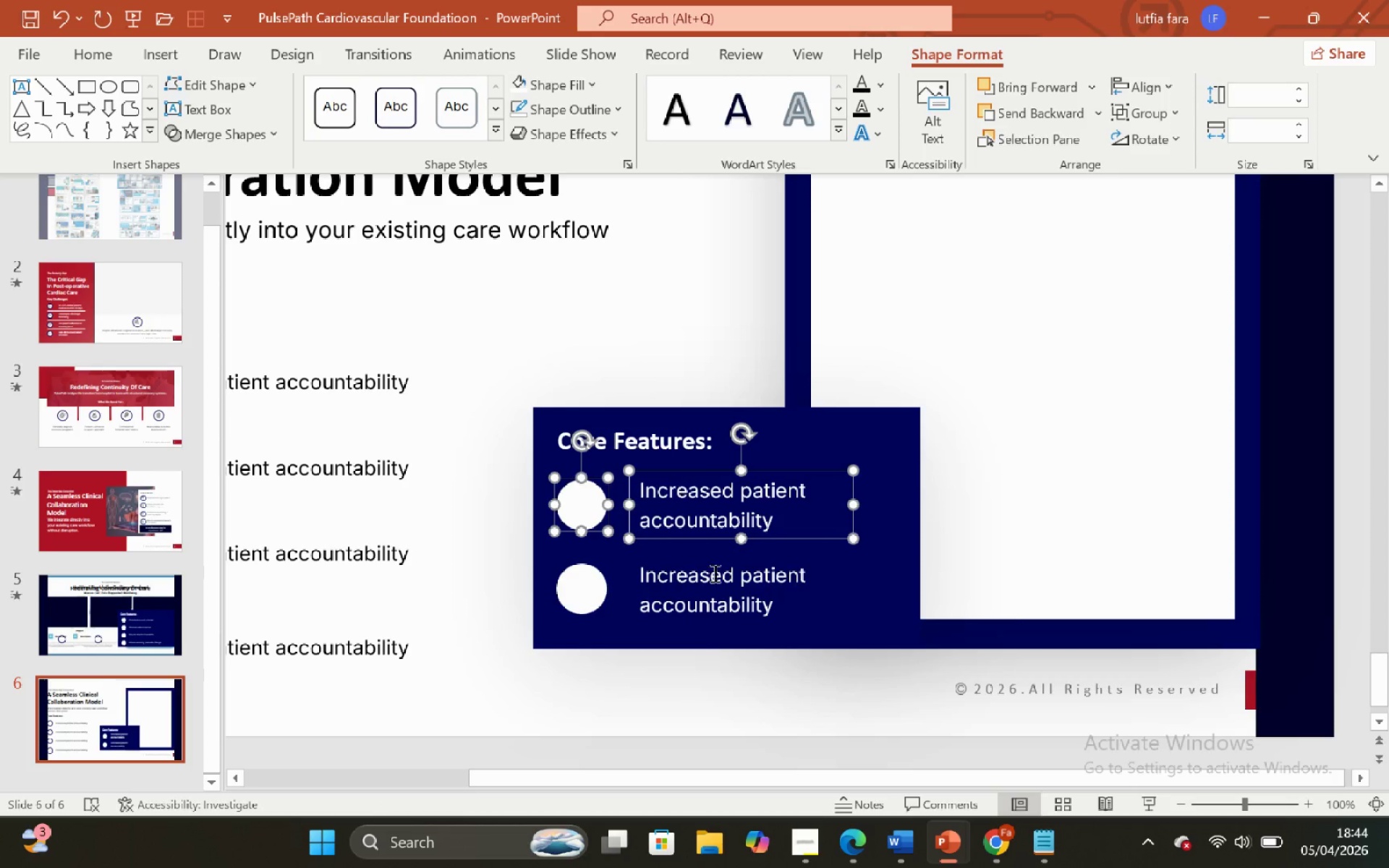 
left_click([734, 692])
 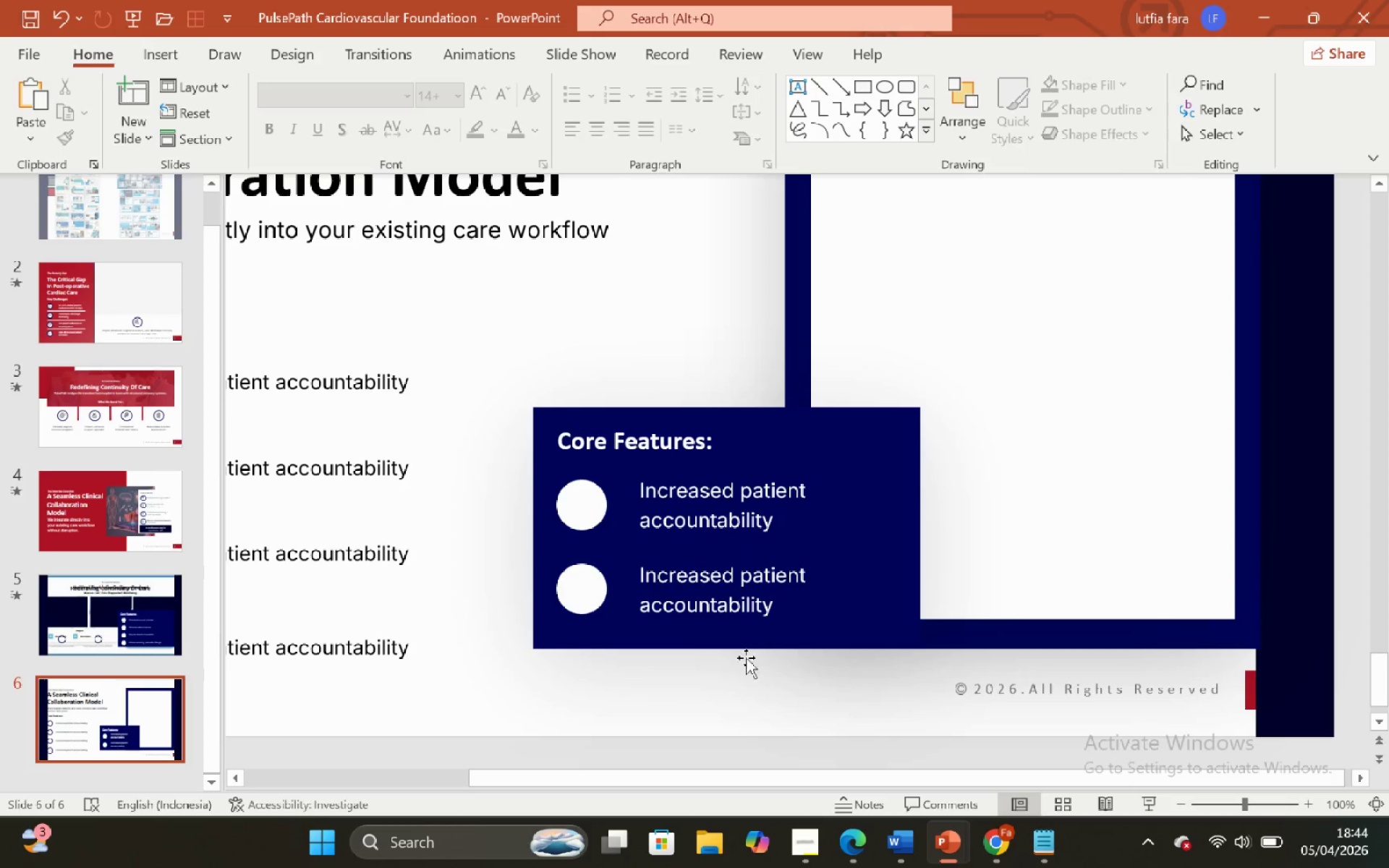 
hold_key(key=ShiftLeft, duration=1.31)
hold_key(key=ControlLeft, duration=1.33)
scroll: coordinate [710, 615], scroll_direction: down, amount: 3.0
 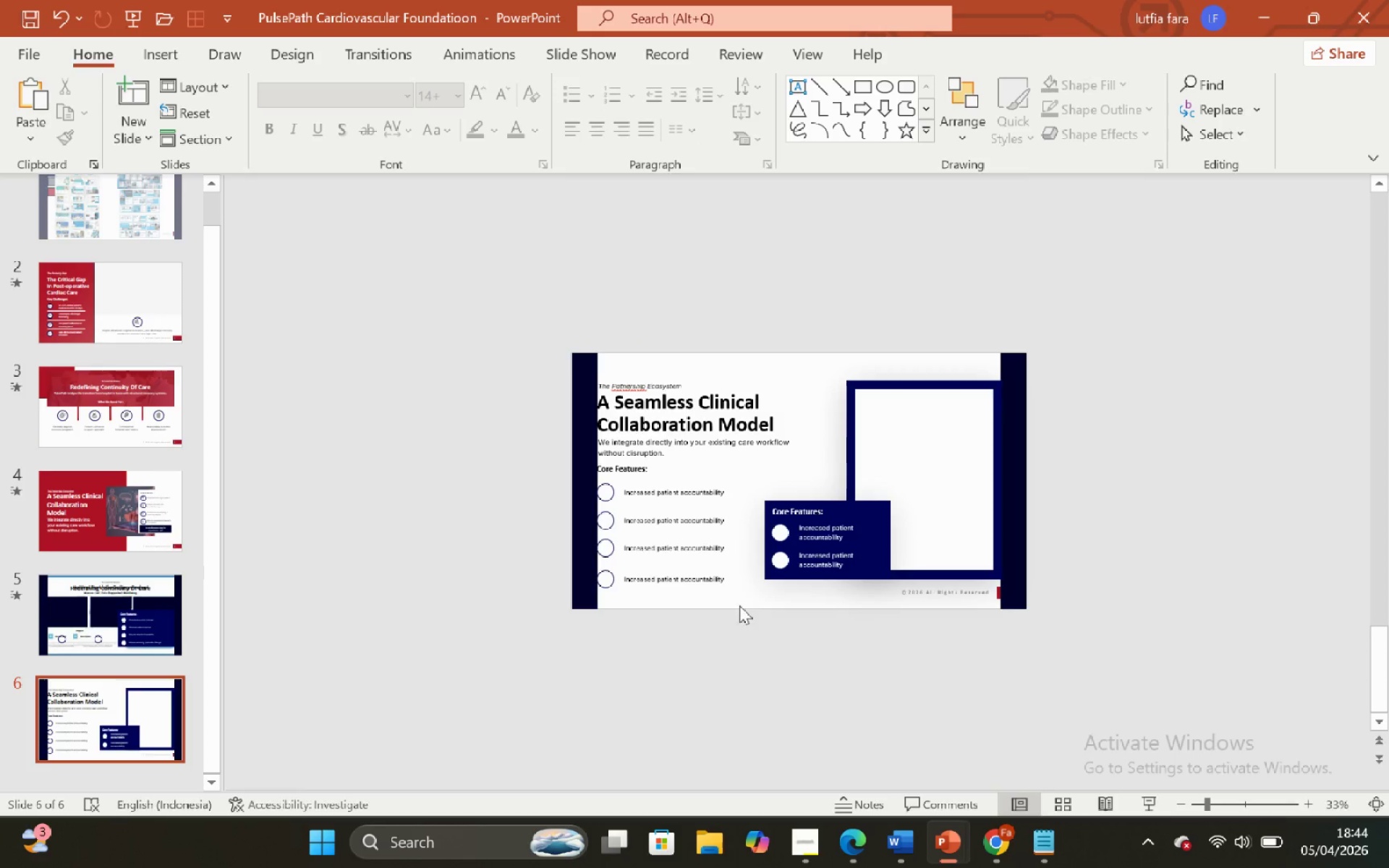 
scroll: coordinate [739, 602], scroll_direction: none, amount: 0.0
 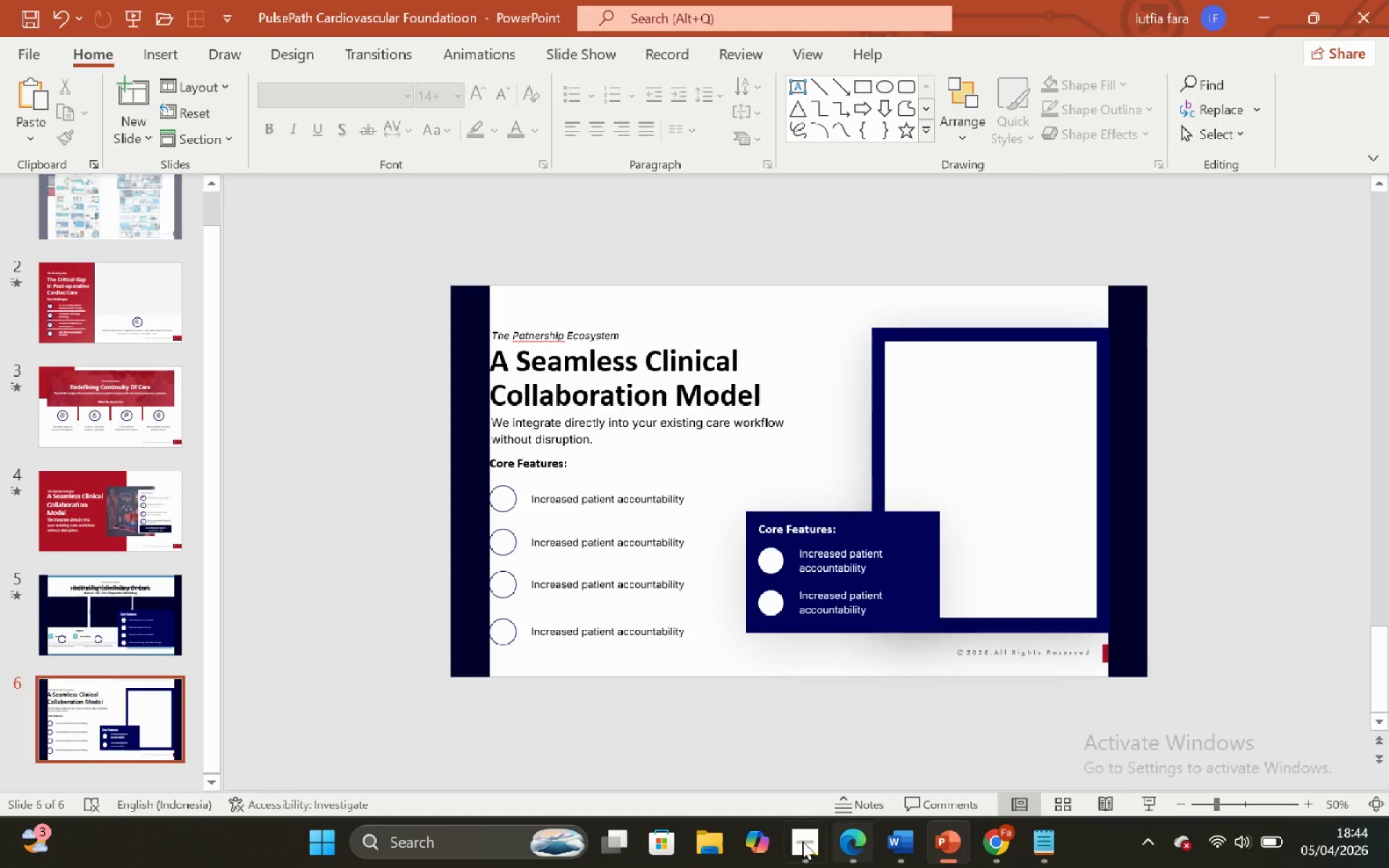 
left_click([801, 841])